 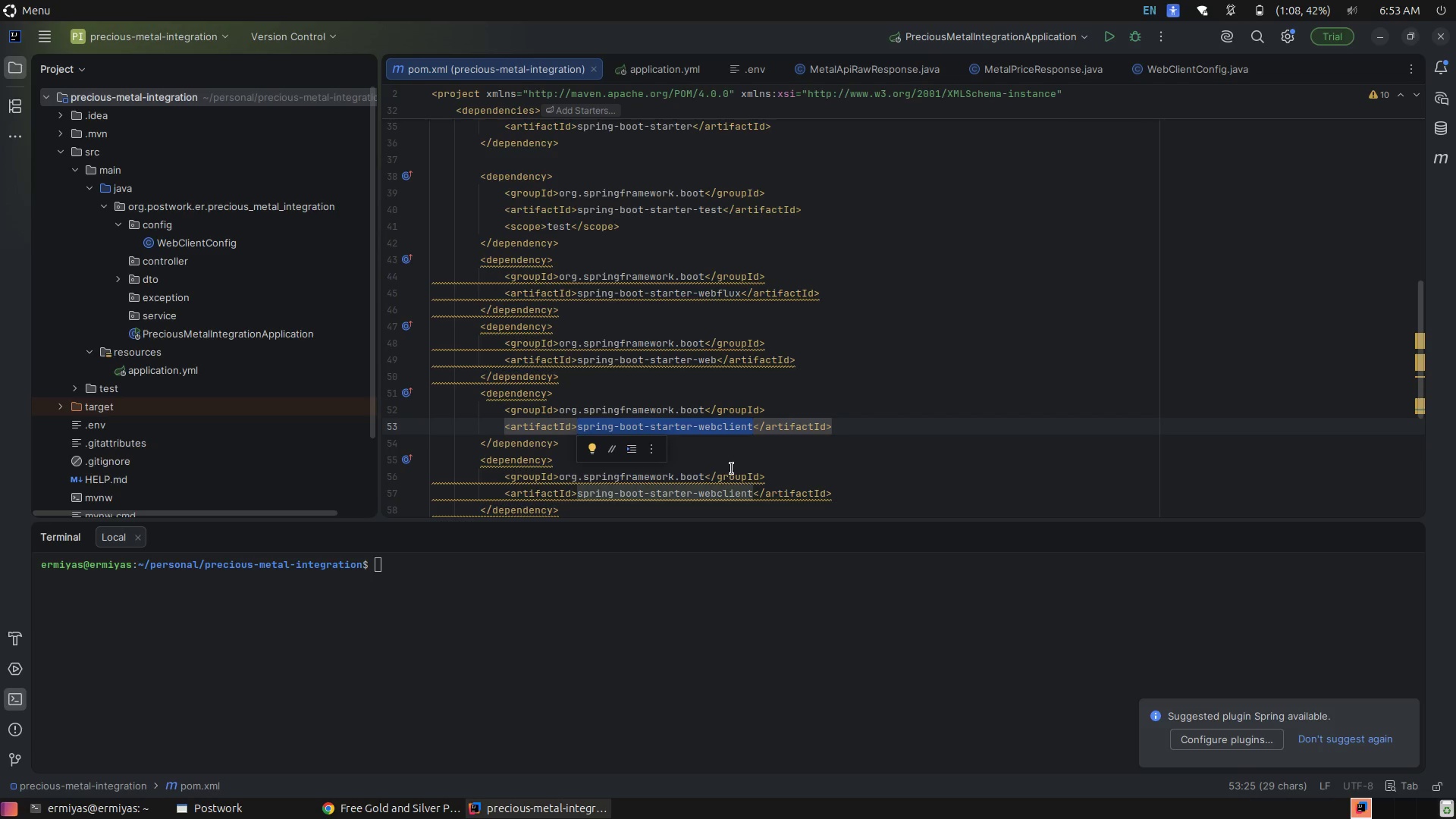 
scroll: coordinate [950, 406], scroll_direction: down, amount: 3.0
 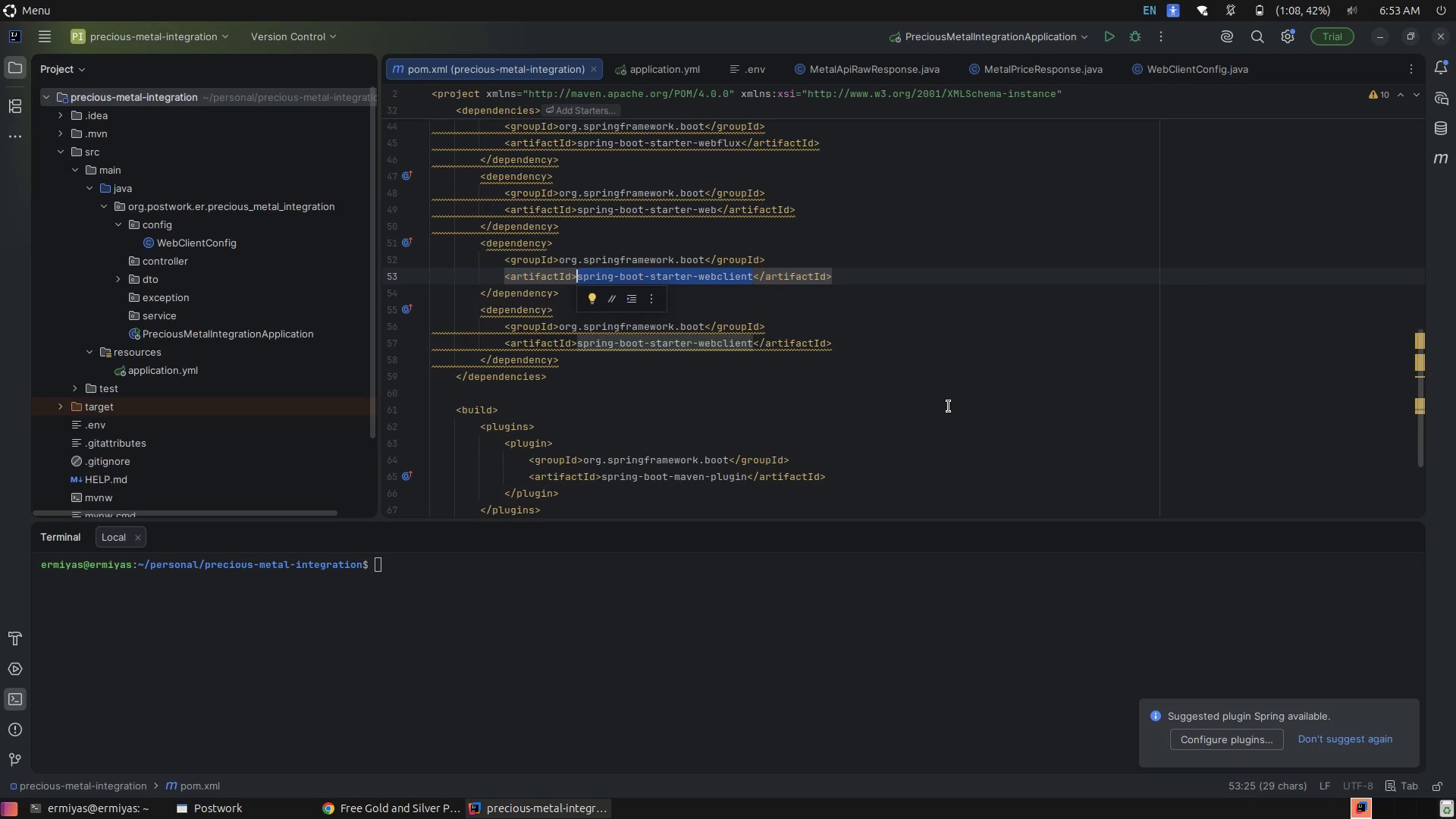 
mouse_move([731, 351])
 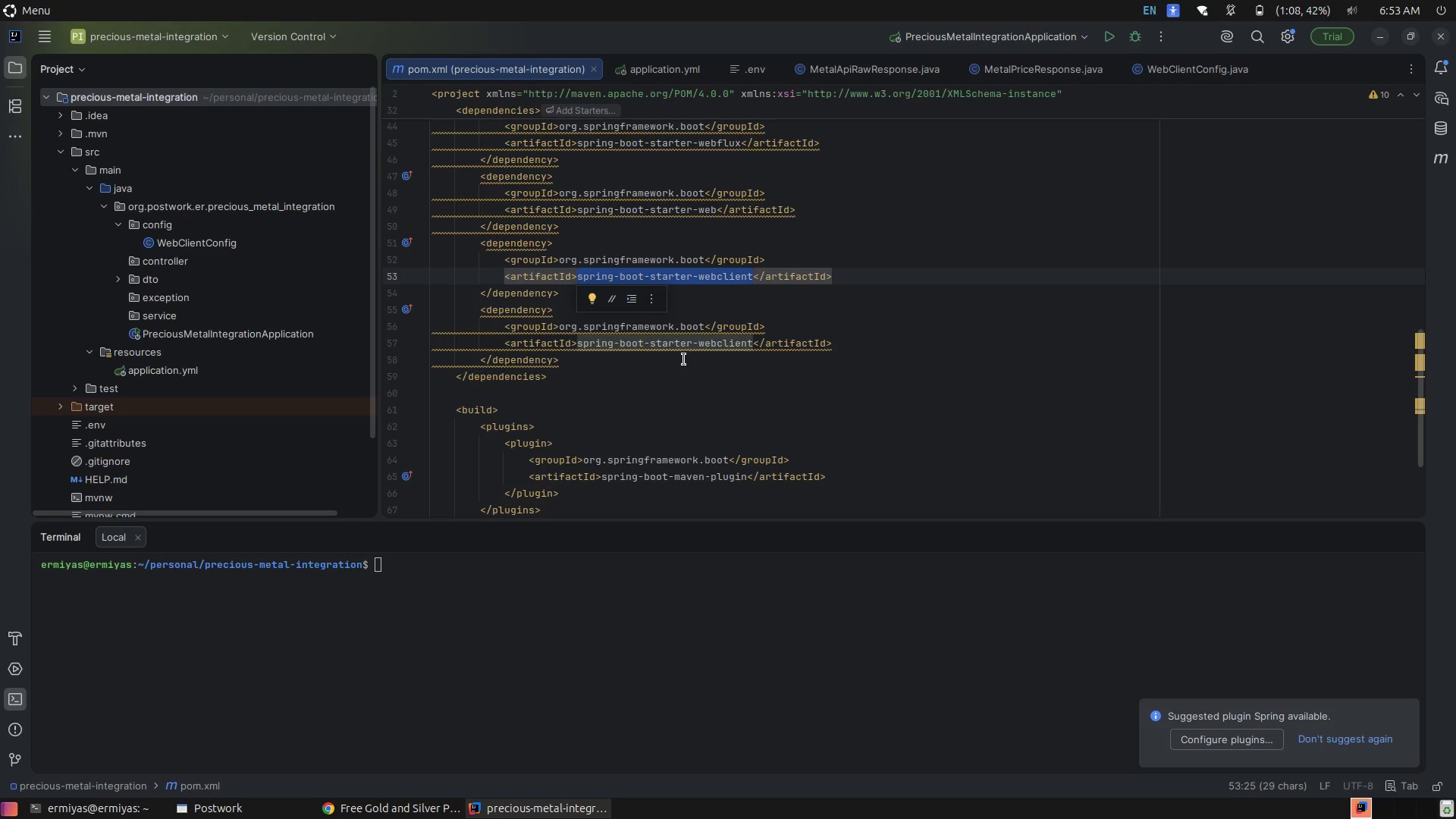 
left_click([677, 359])
 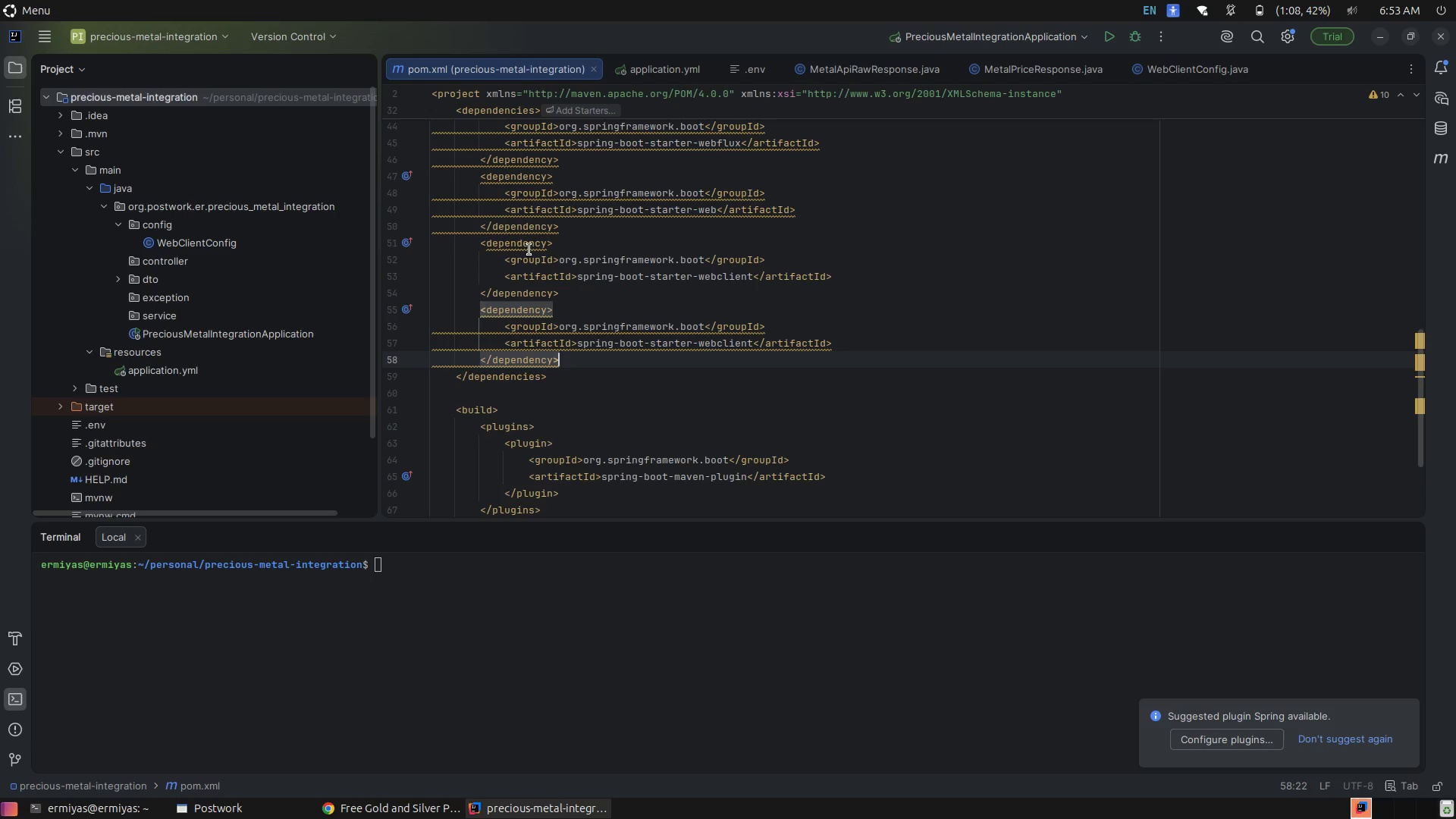 
left_click([527, 248])
 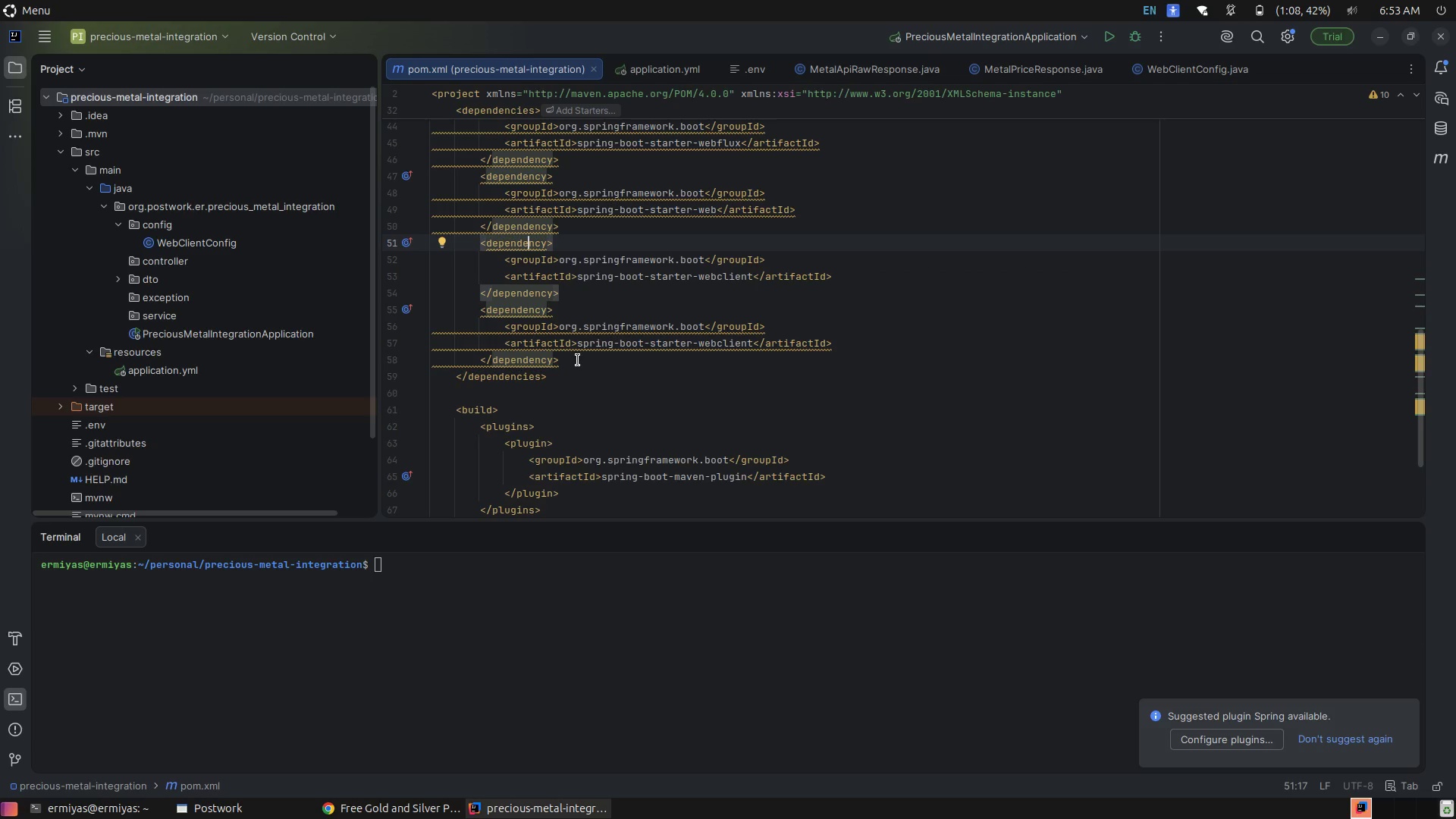 
left_click_drag(start_coordinate=[577, 360], to_coordinate=[417, 304])
 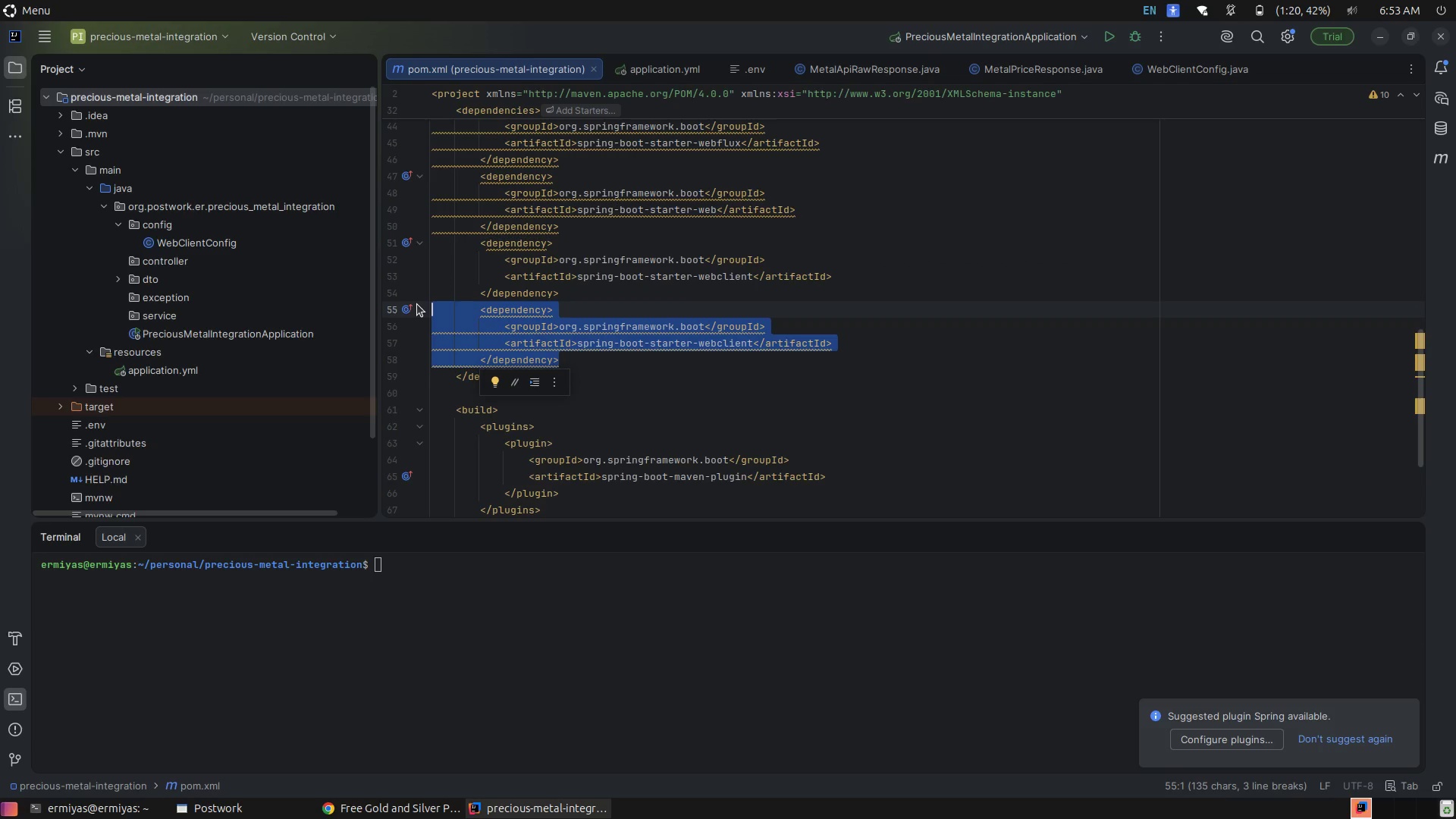 
key(Backspace)
 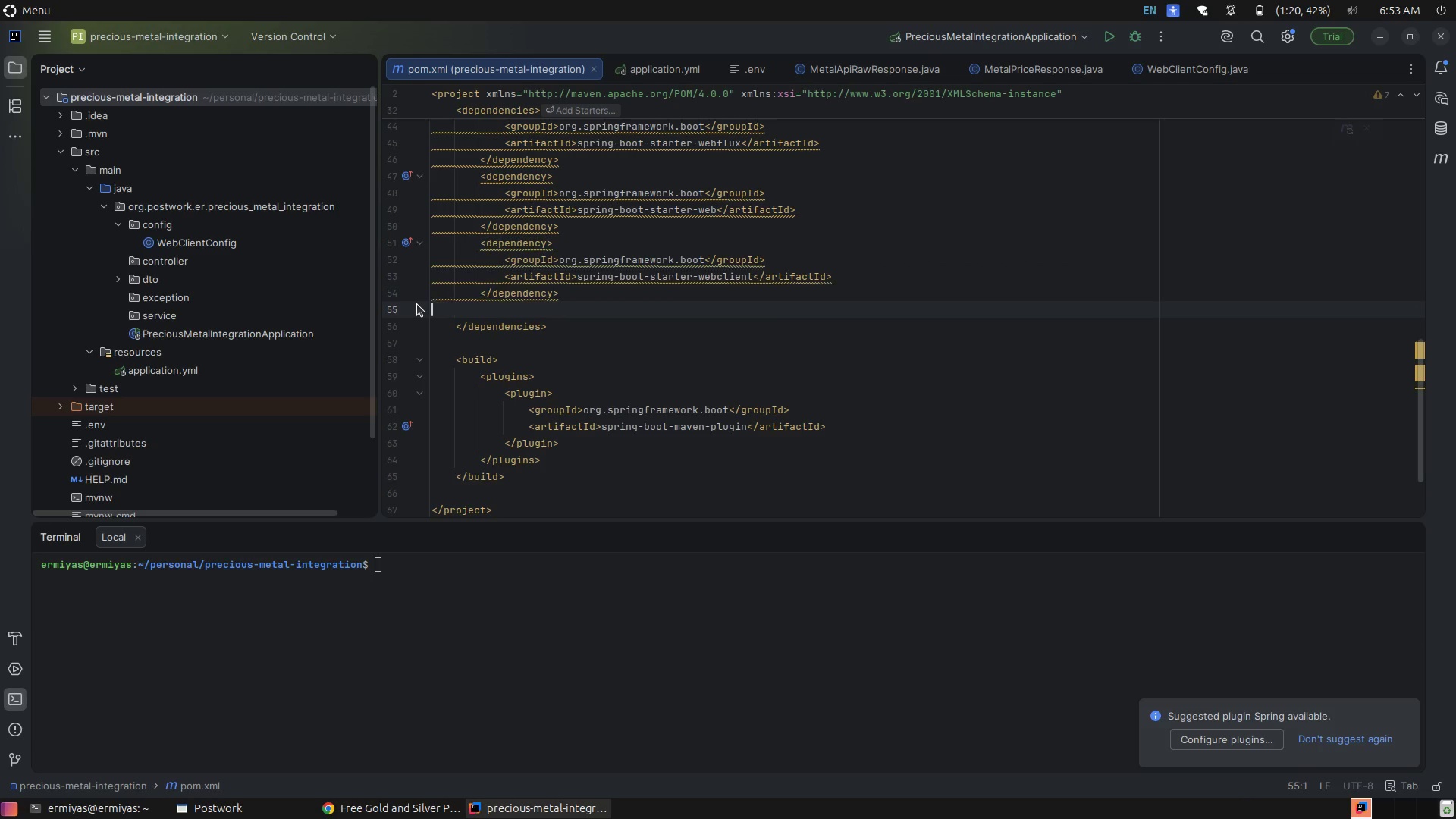 
key(Backspace)
 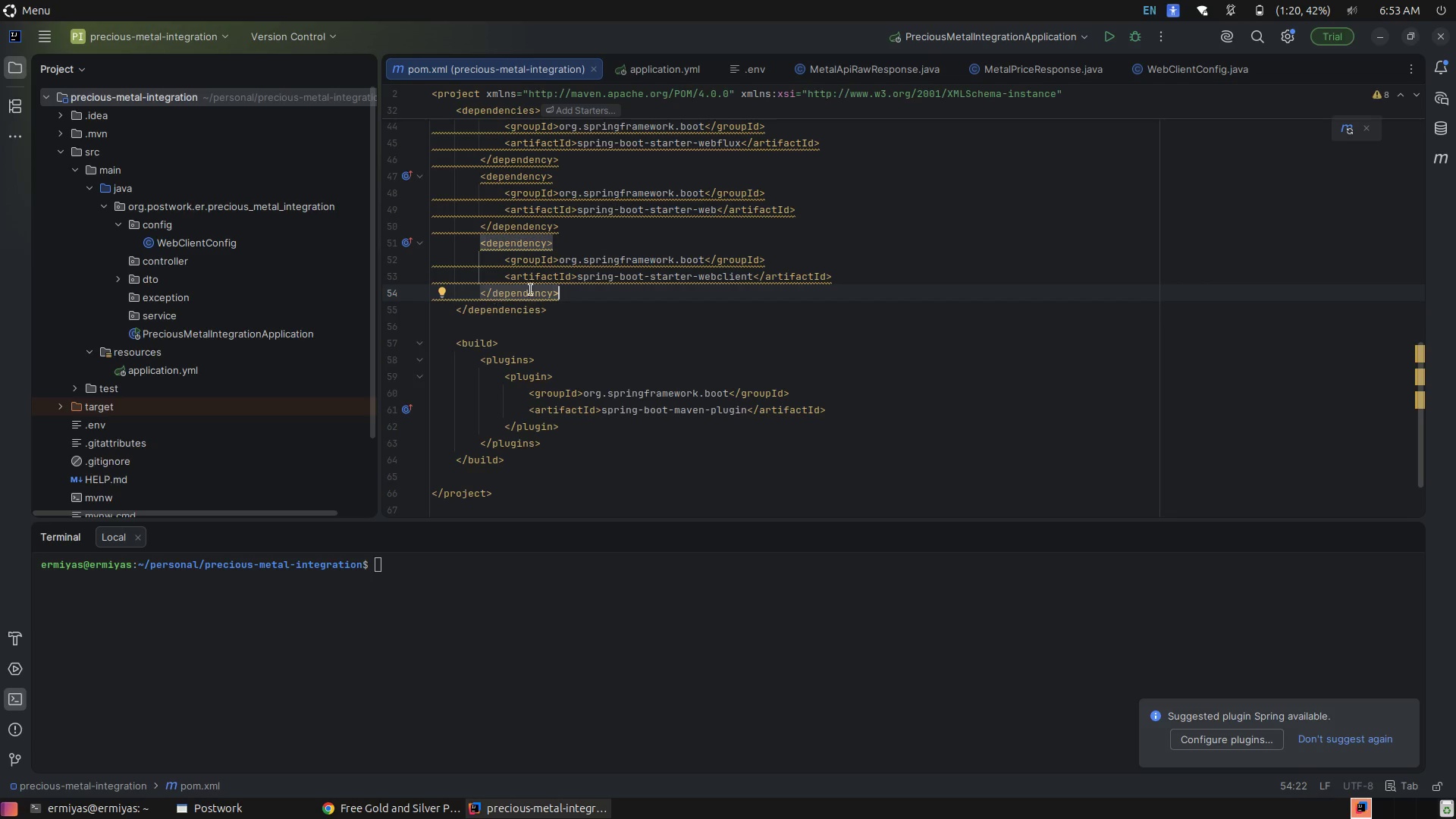 
scroll: coordinate [634, 287], scroll_direction: up, amount: 1.0
 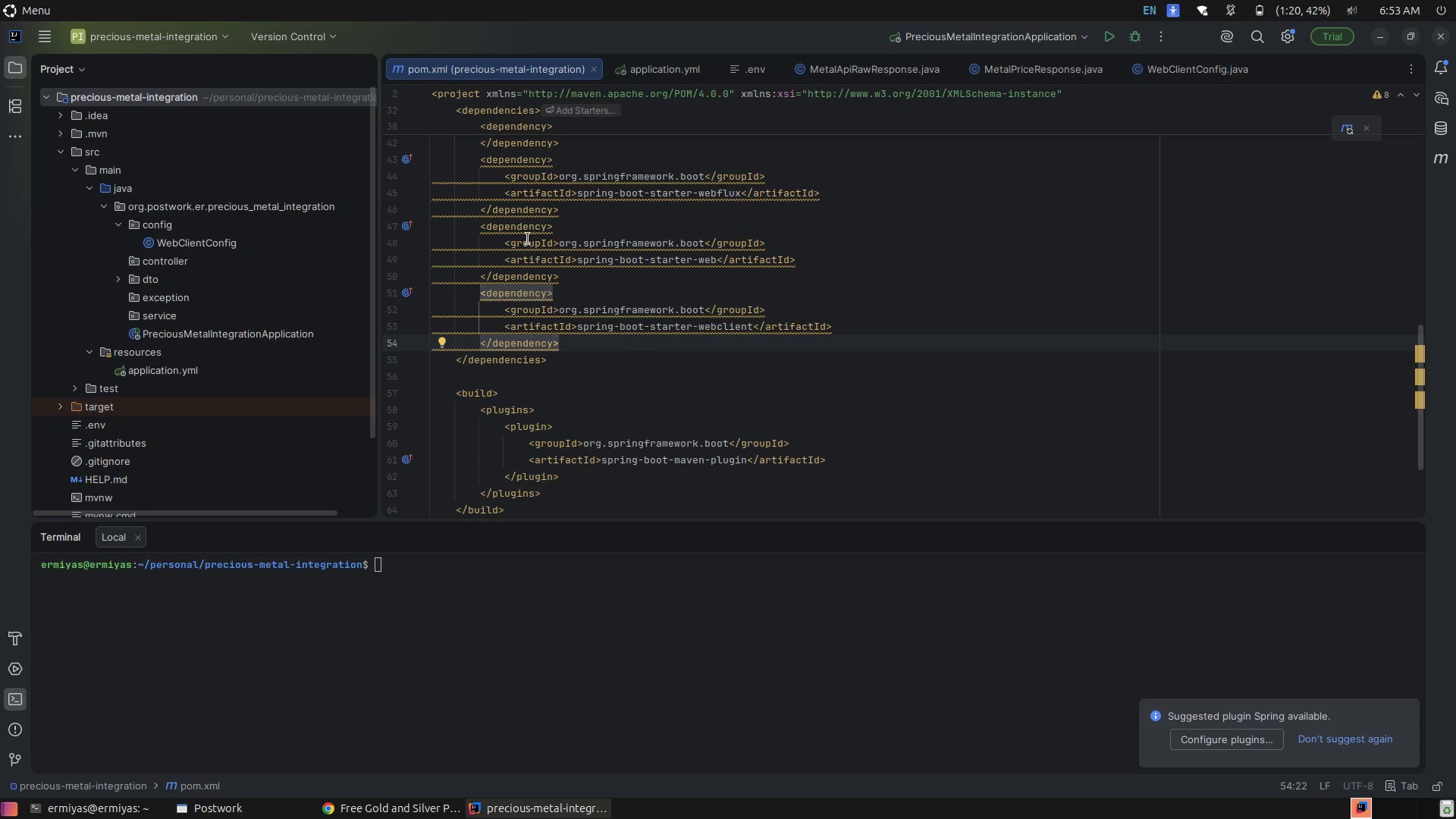 
left_click([531, 209])
 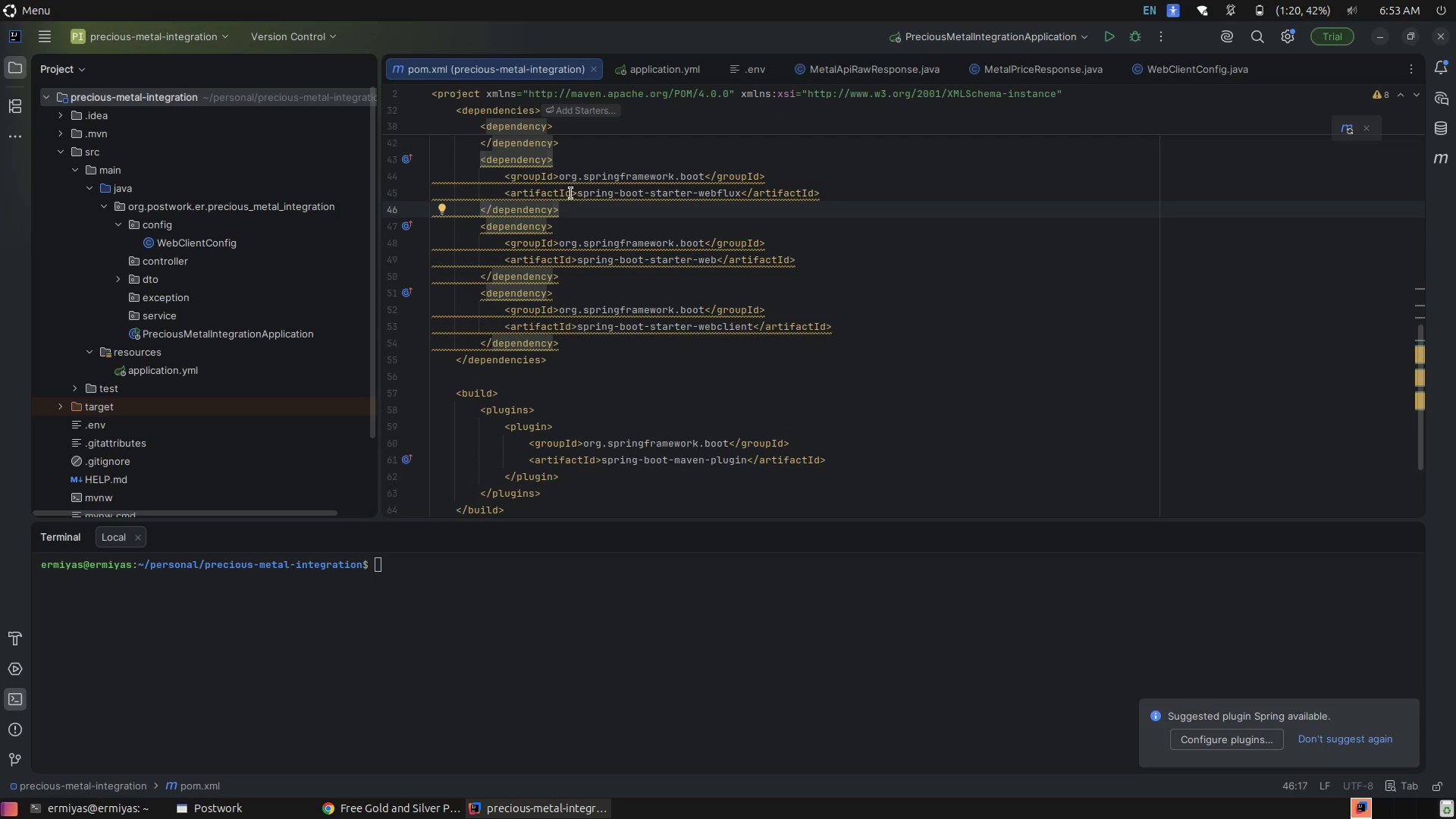 
left_click([530, 161])
 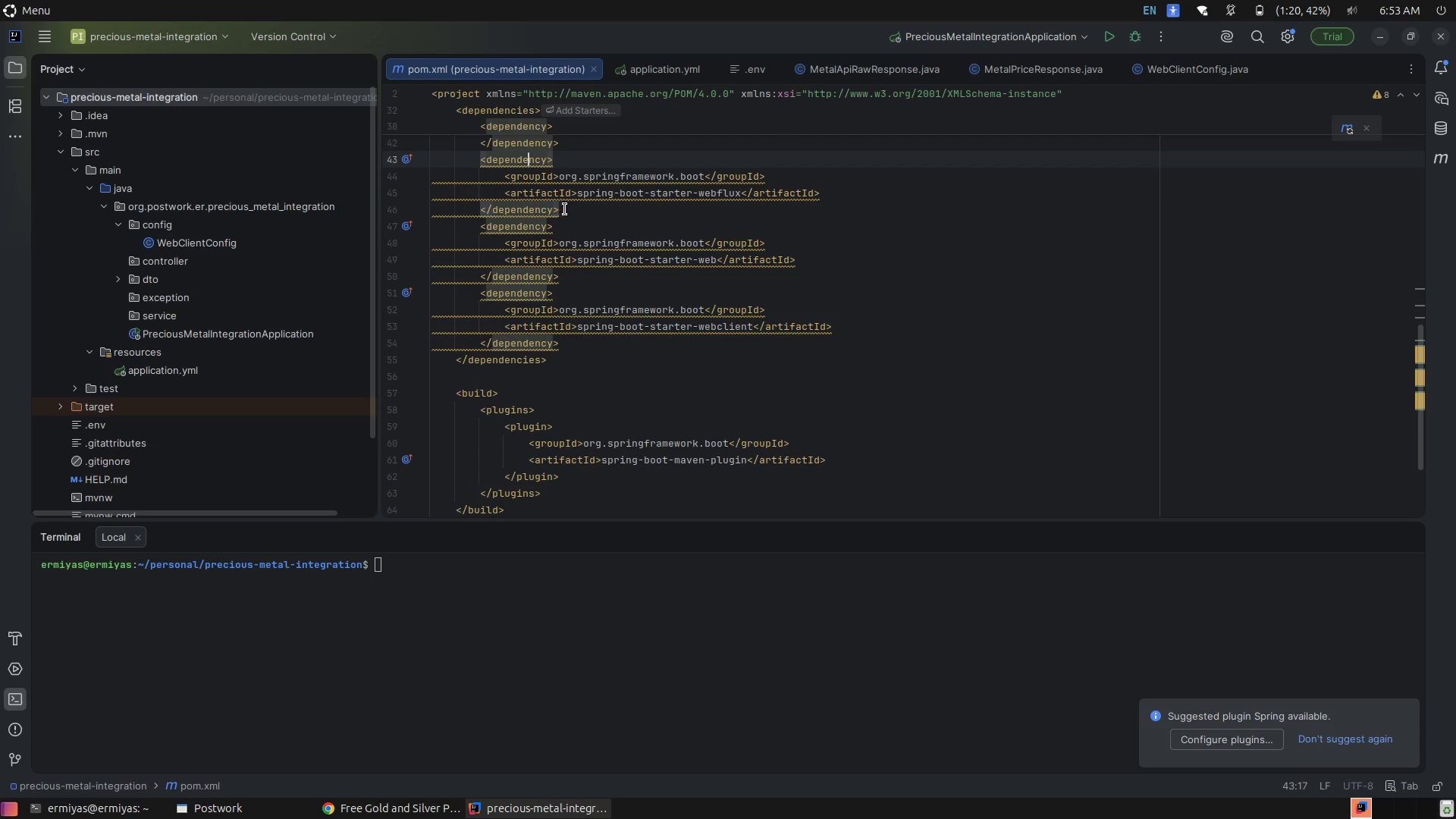 
left_click_drag(start_coordinate=[567, 211], to_coordinate=[388, 166])
 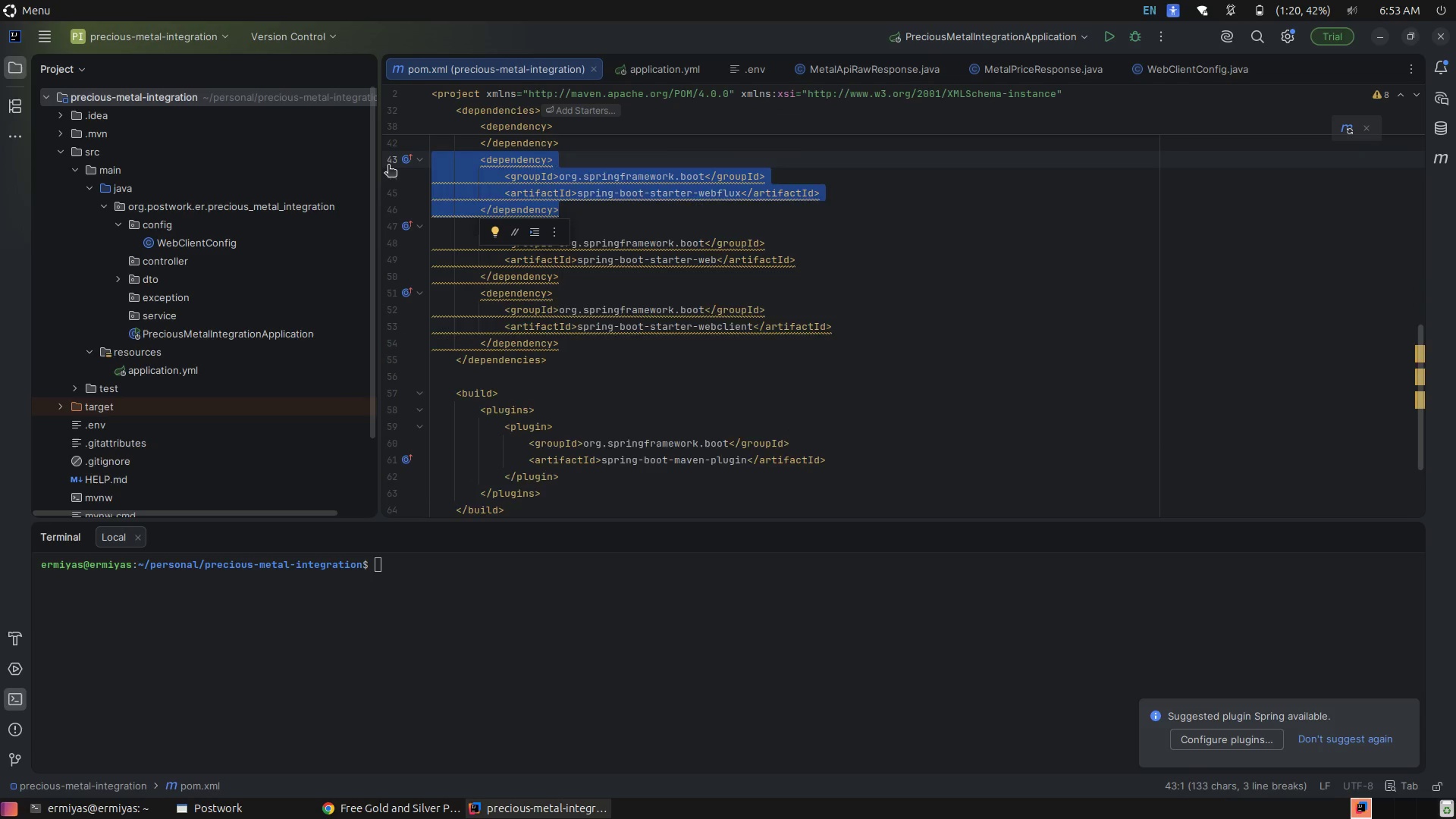 
key(Backspace)
 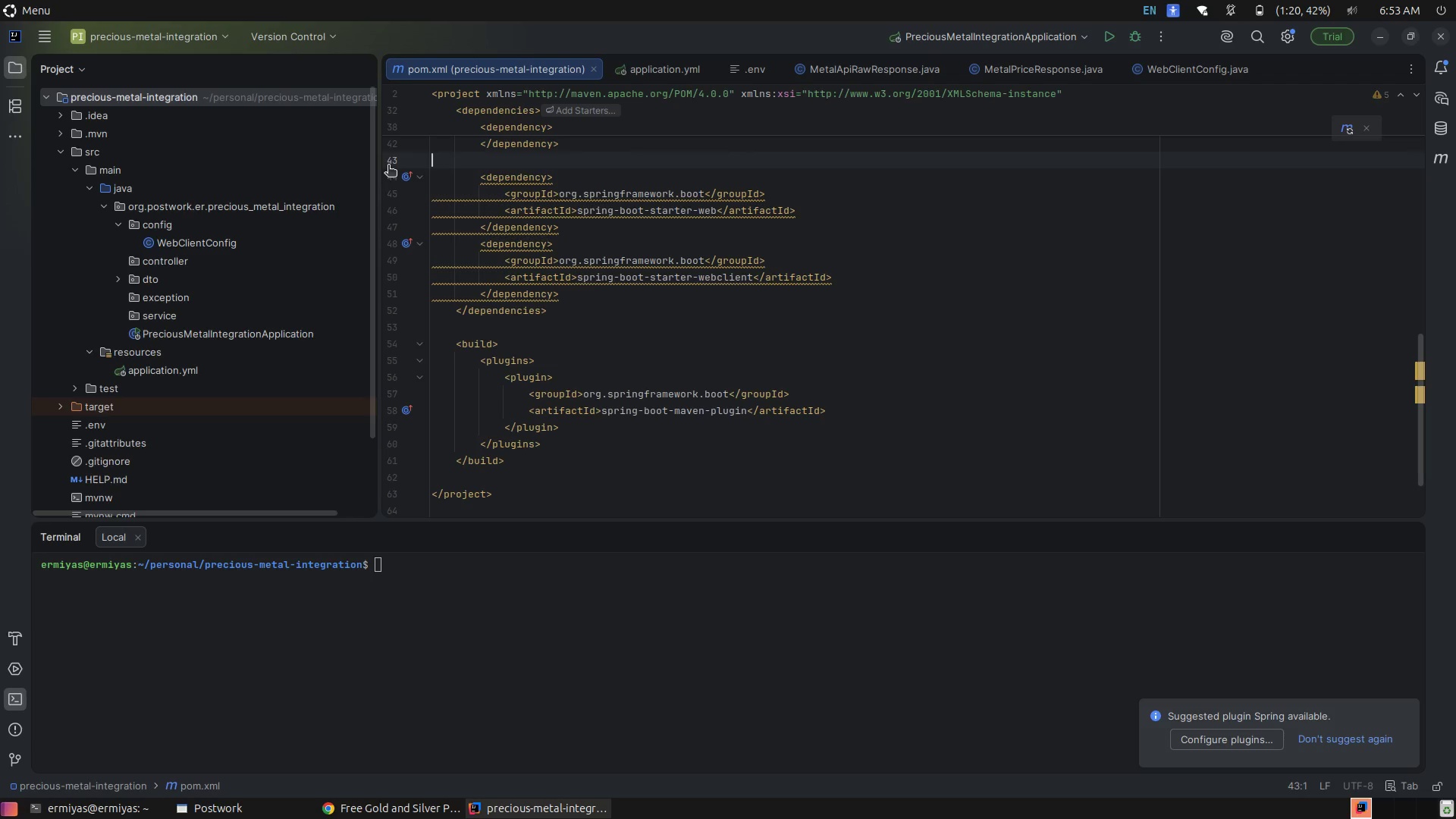 
key(Backspace)
 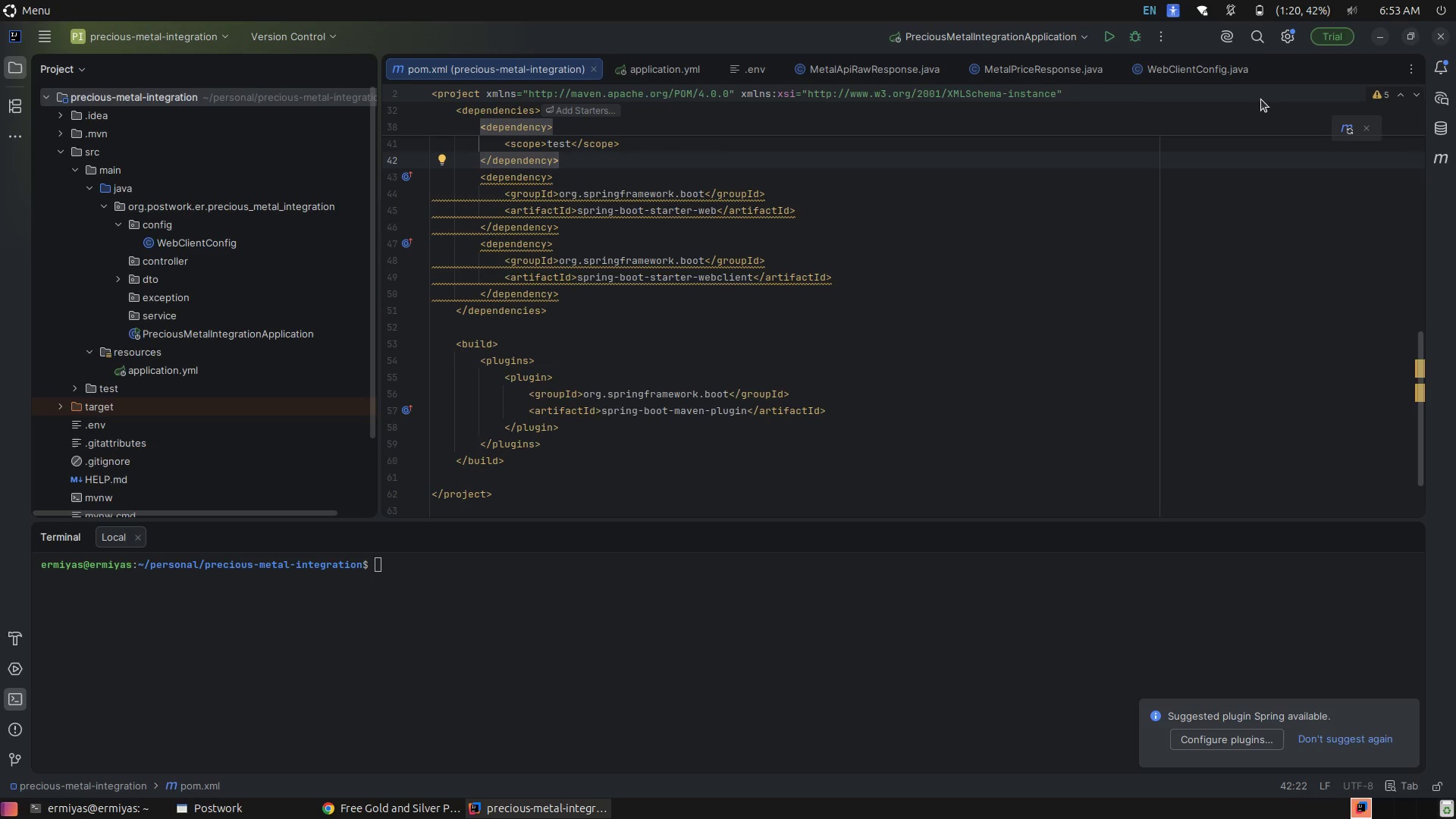 
left_click([1209, 67])
 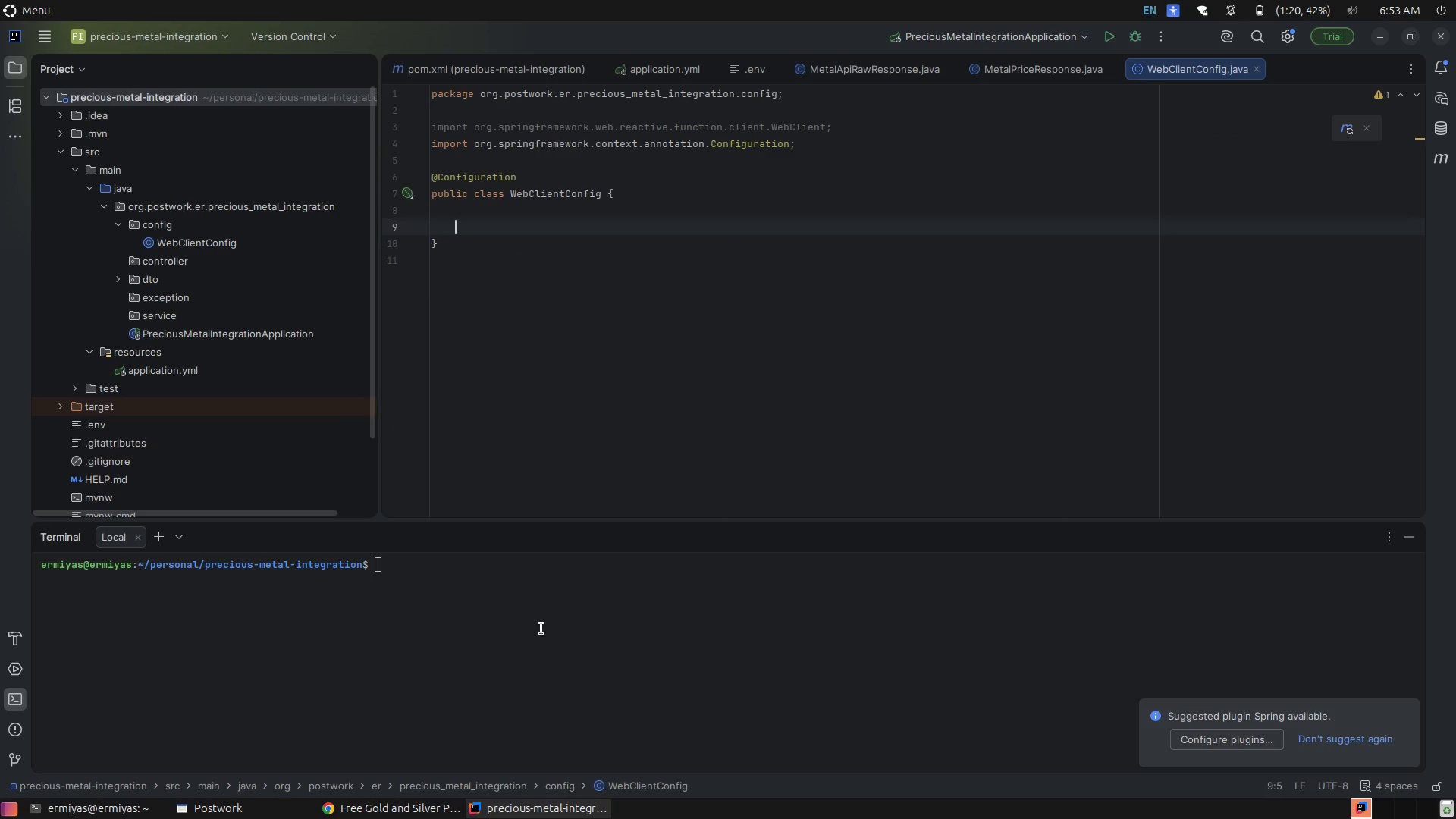 
left_click([535, 630])
 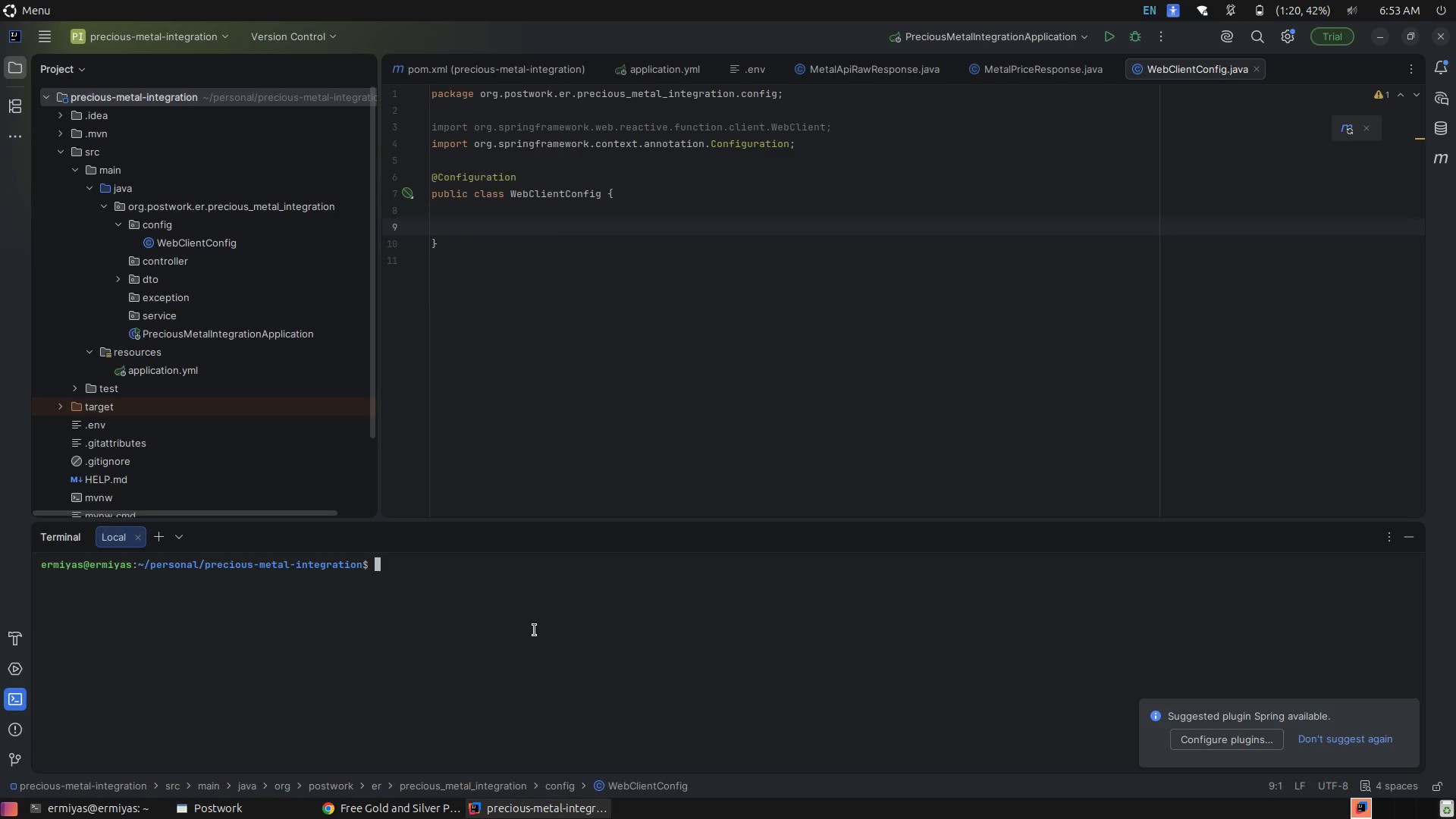 
key(ArrowUp)
 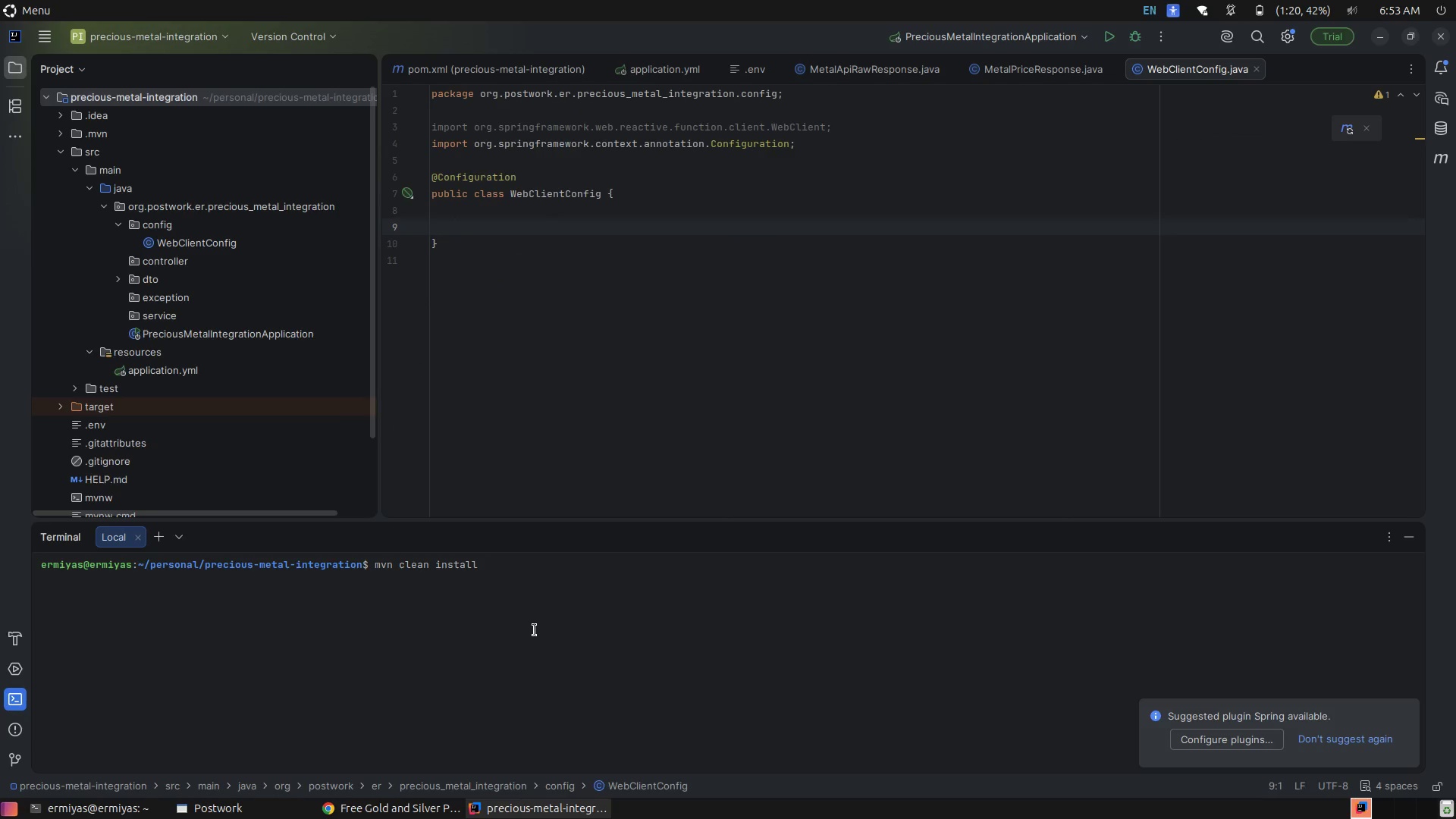 
key(Enter)
 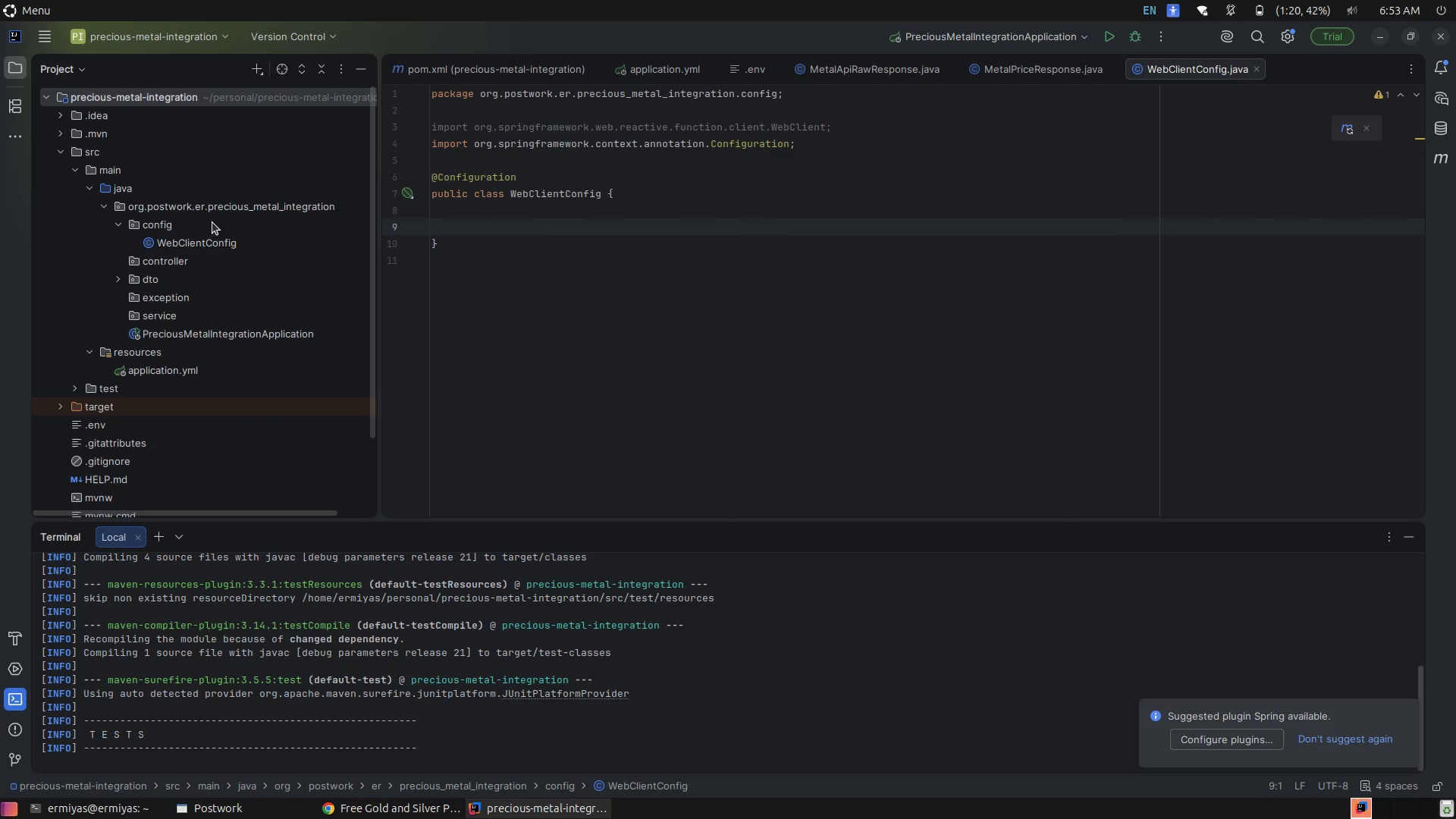 
wait(9.49)
 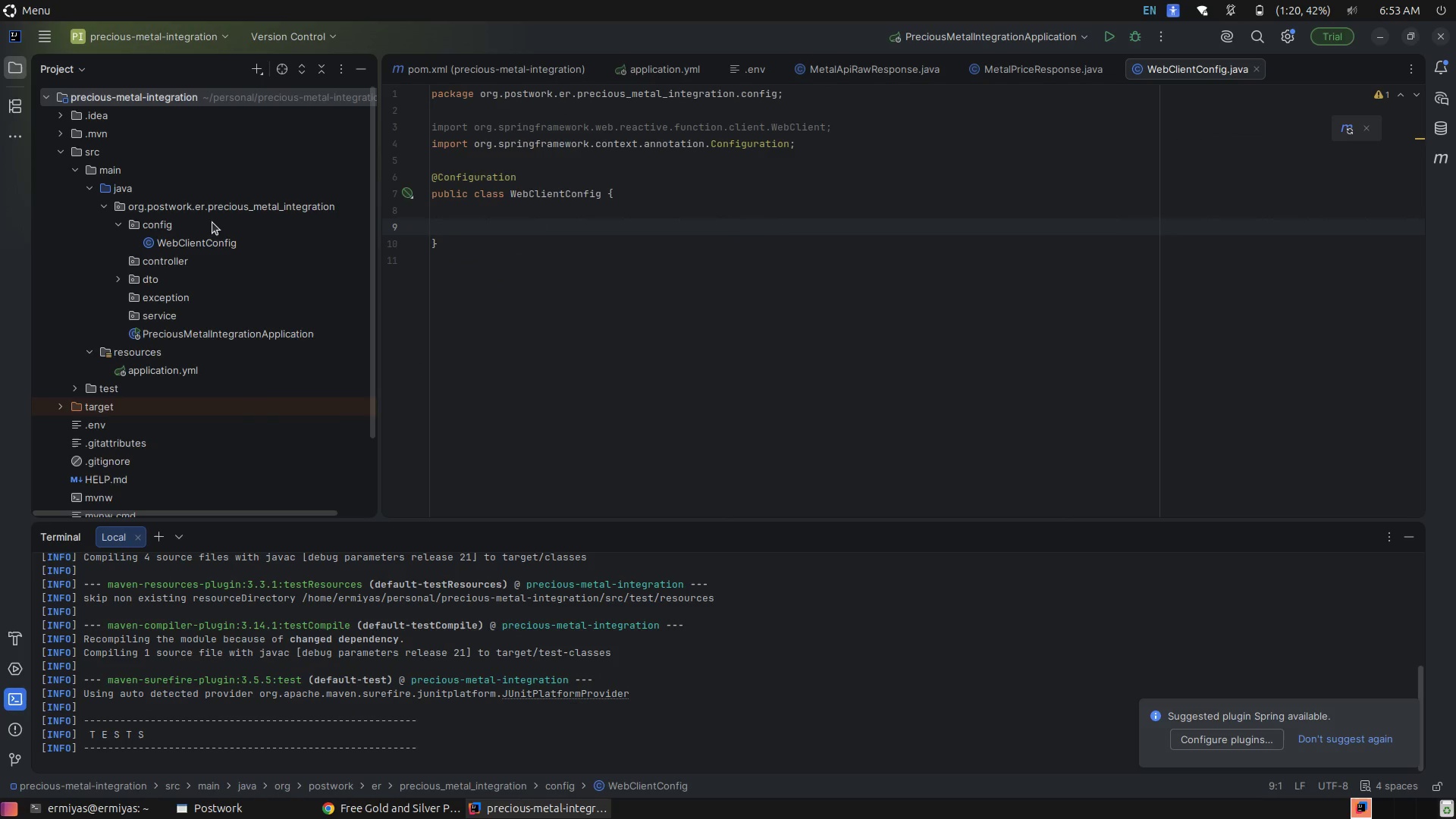 
left_click([49, 43])
 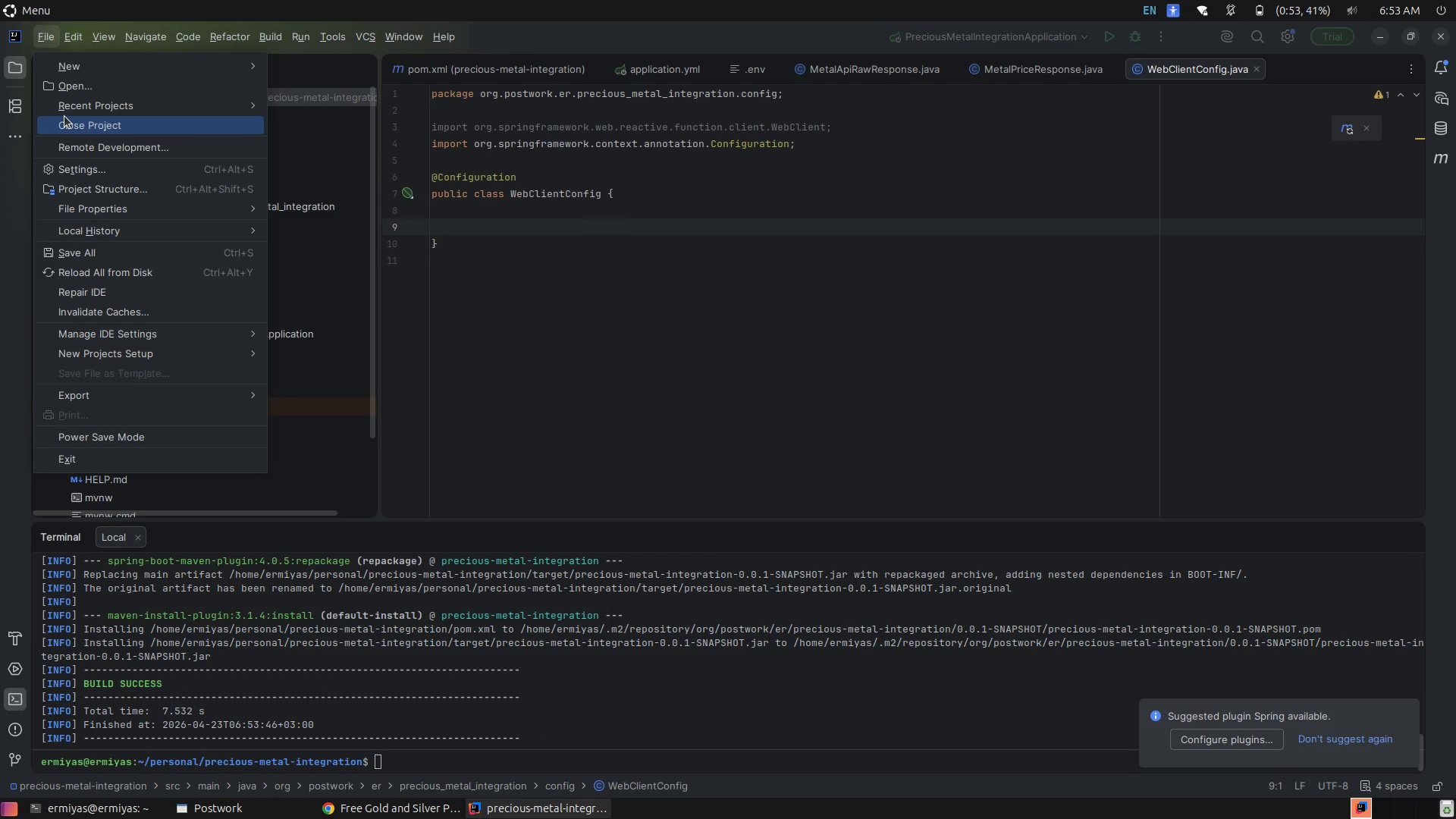 
left_click([64, 118])
 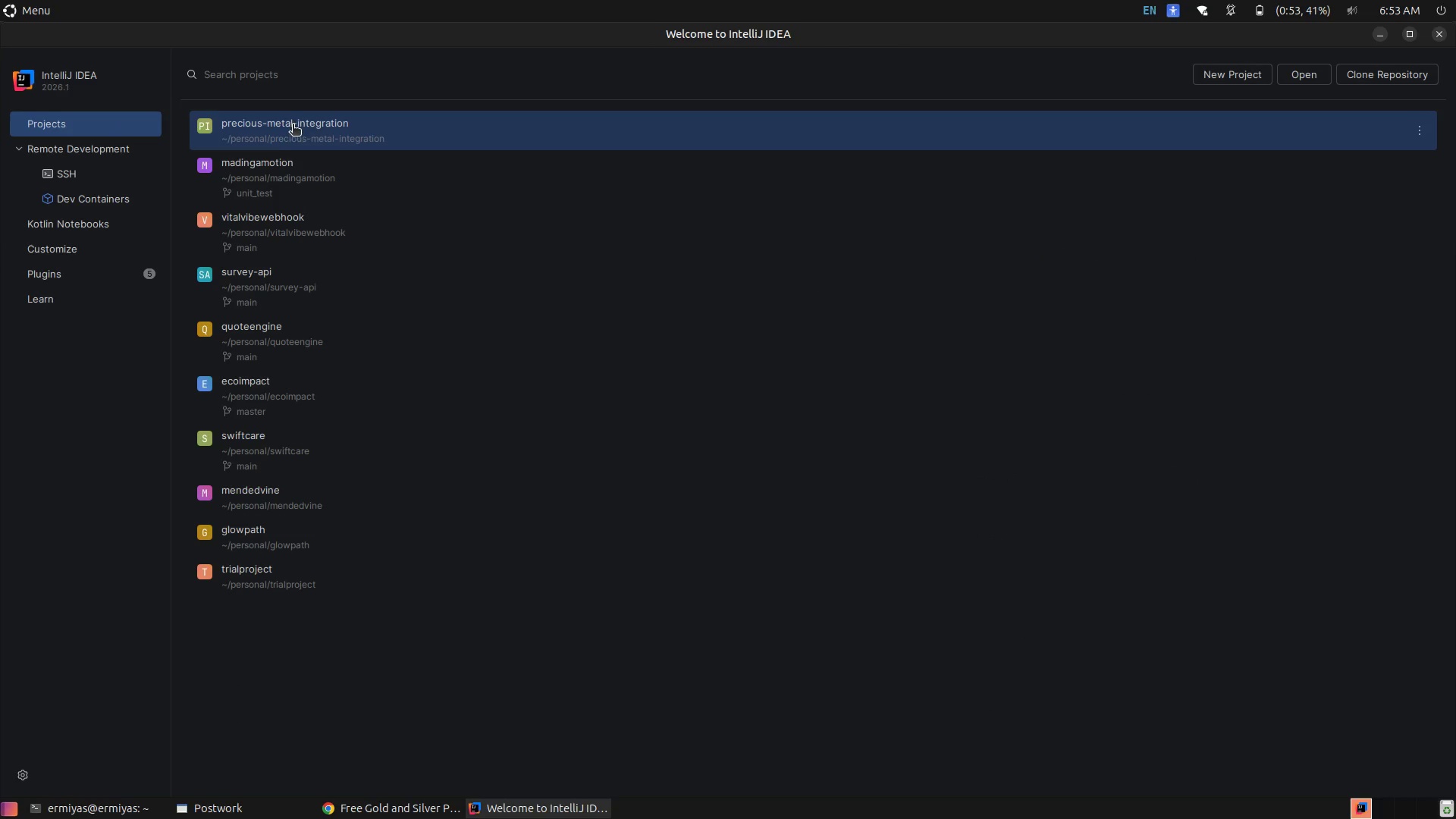 
left_click([293, 125])
 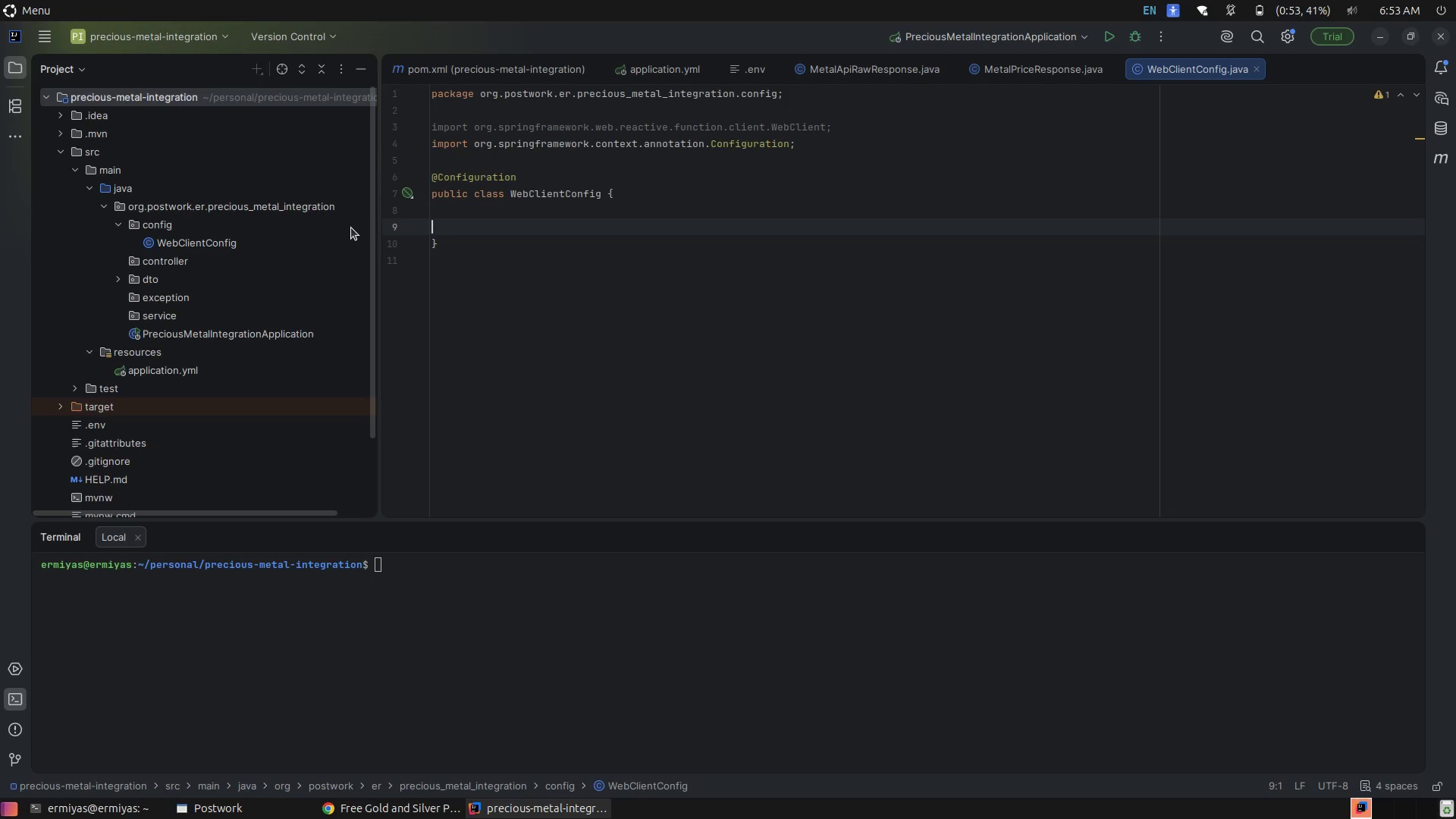 
left_click([683, 584])
 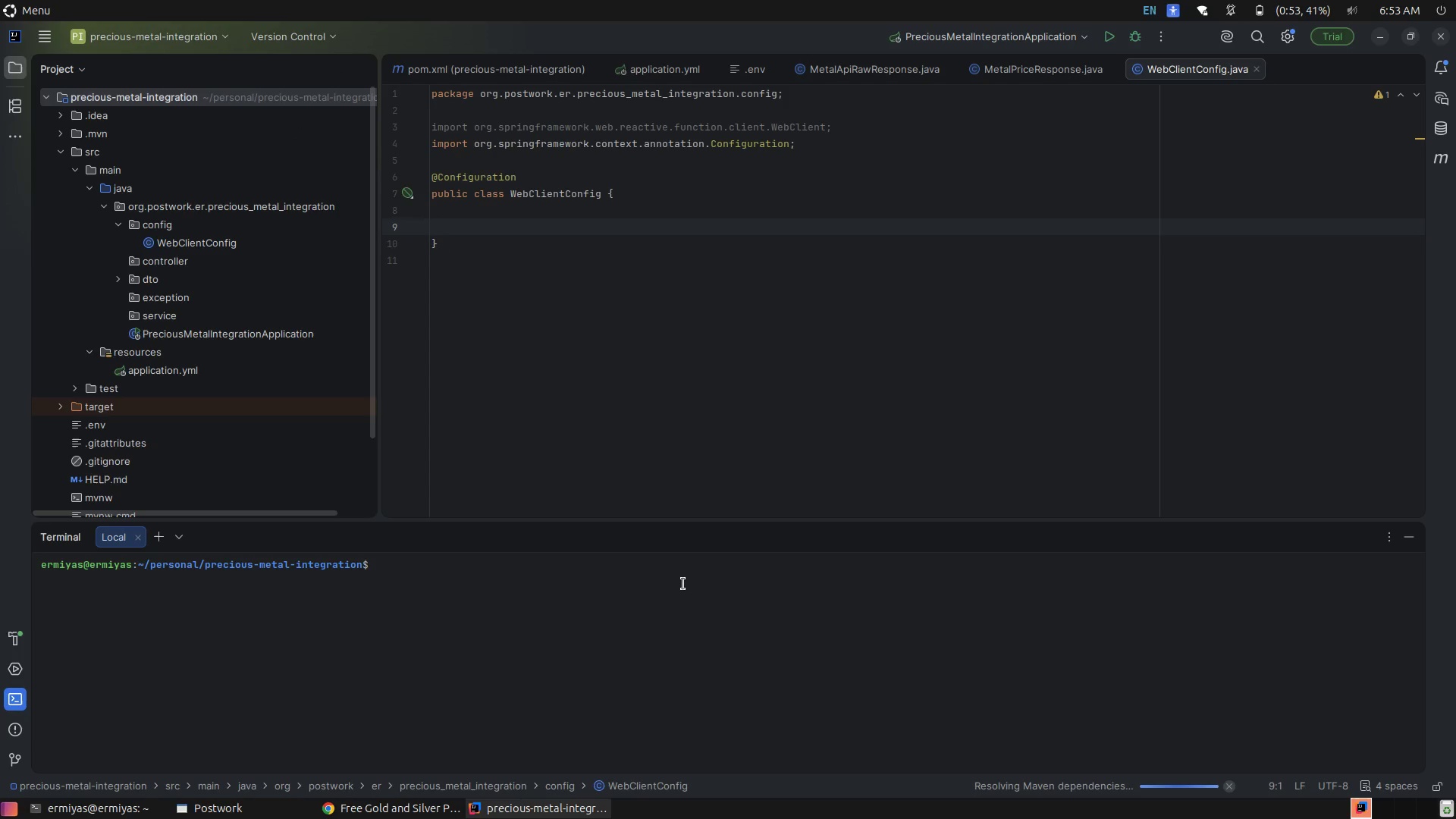 
key(ArrowUp)
 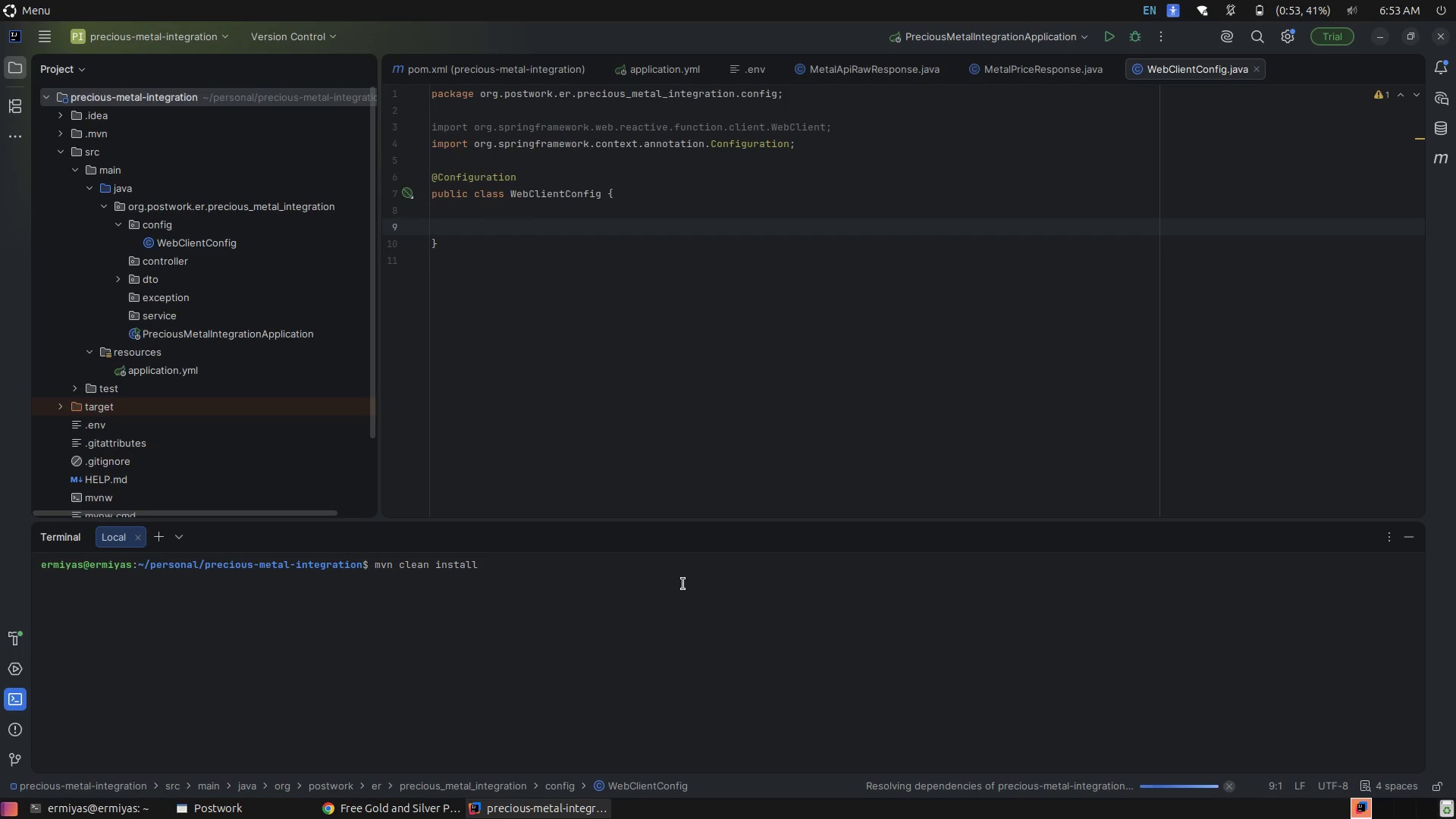 
key(Enter)
 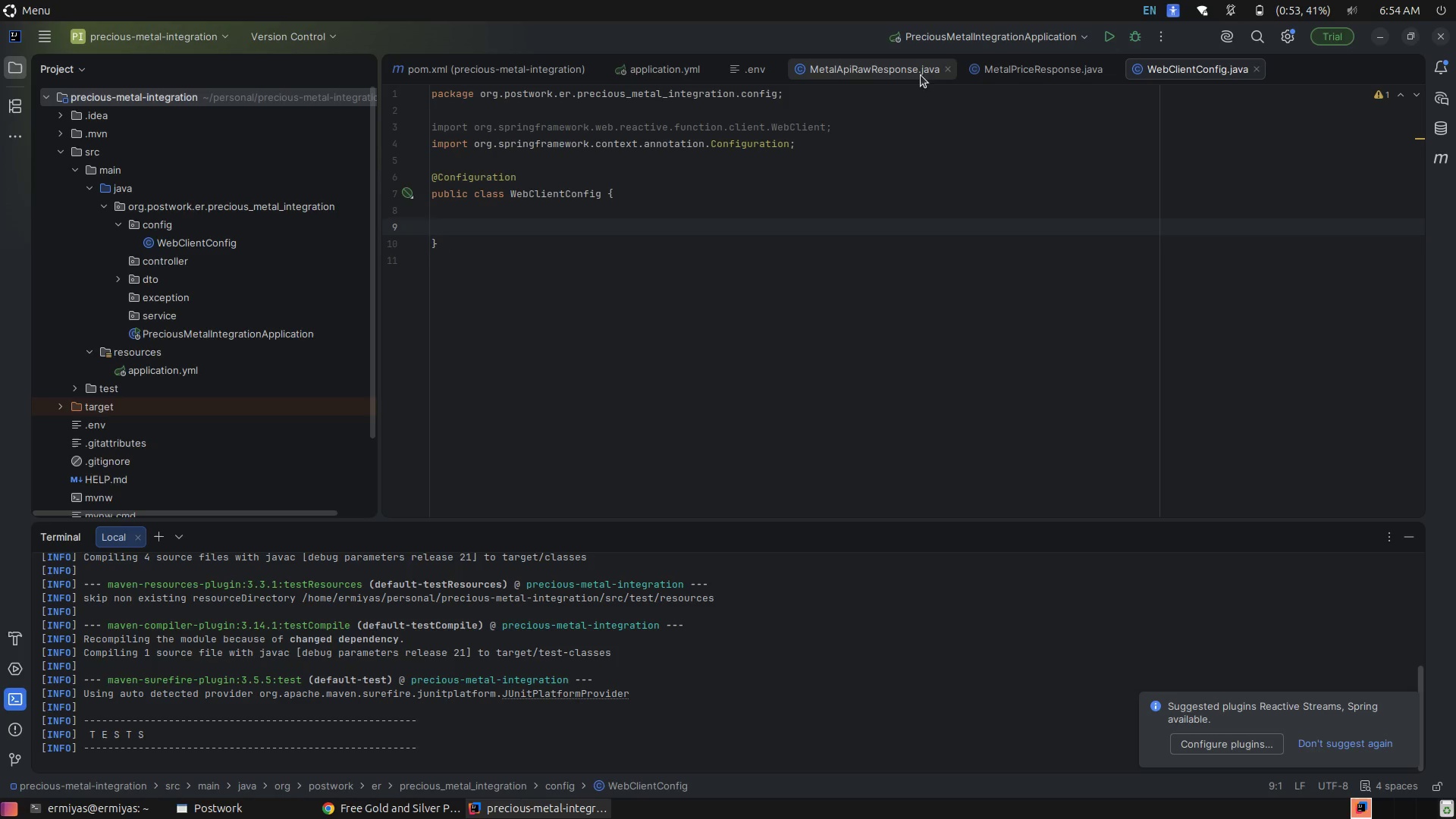 
wait(10.22)
 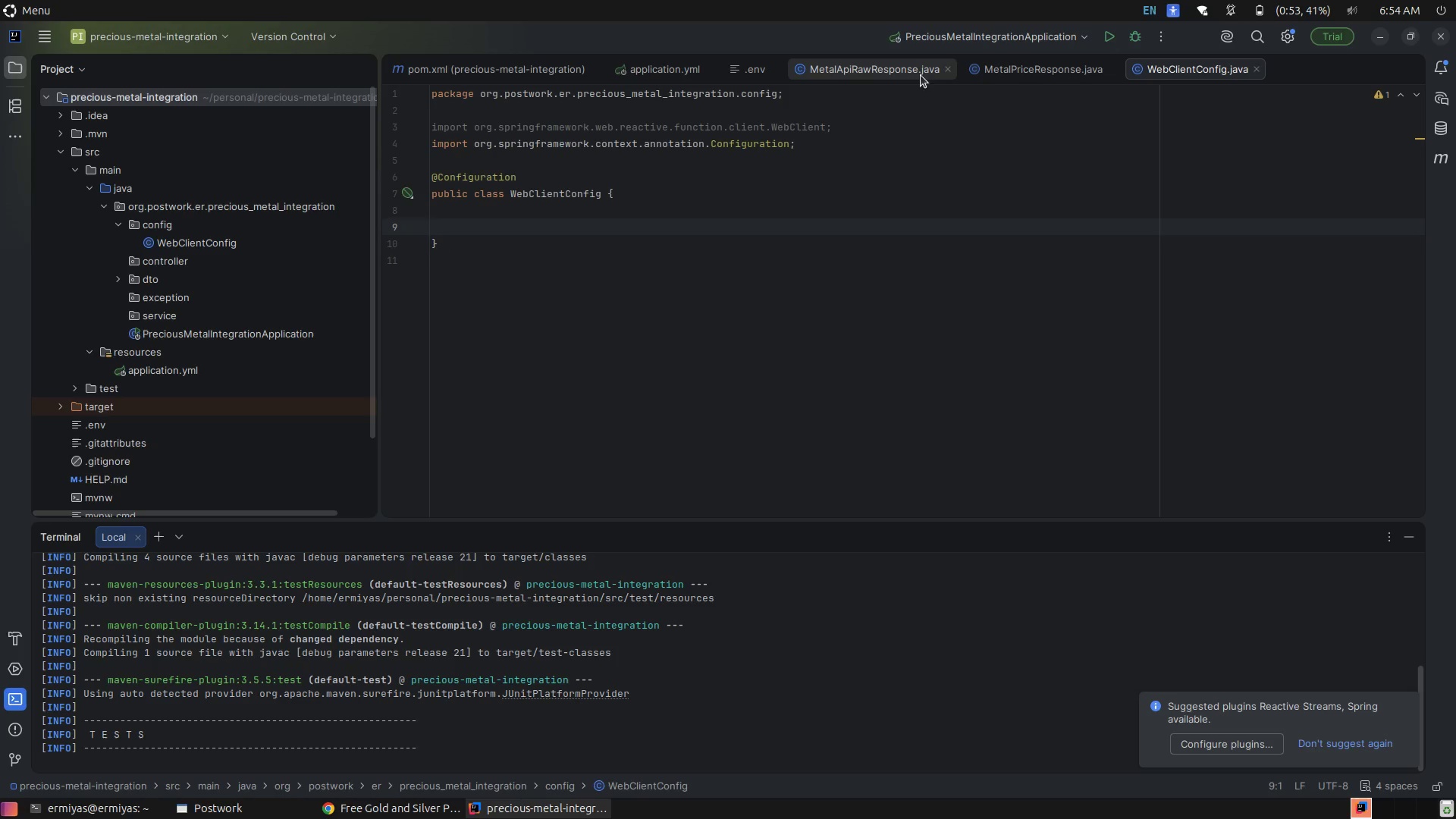 
left_click([494, 64])
 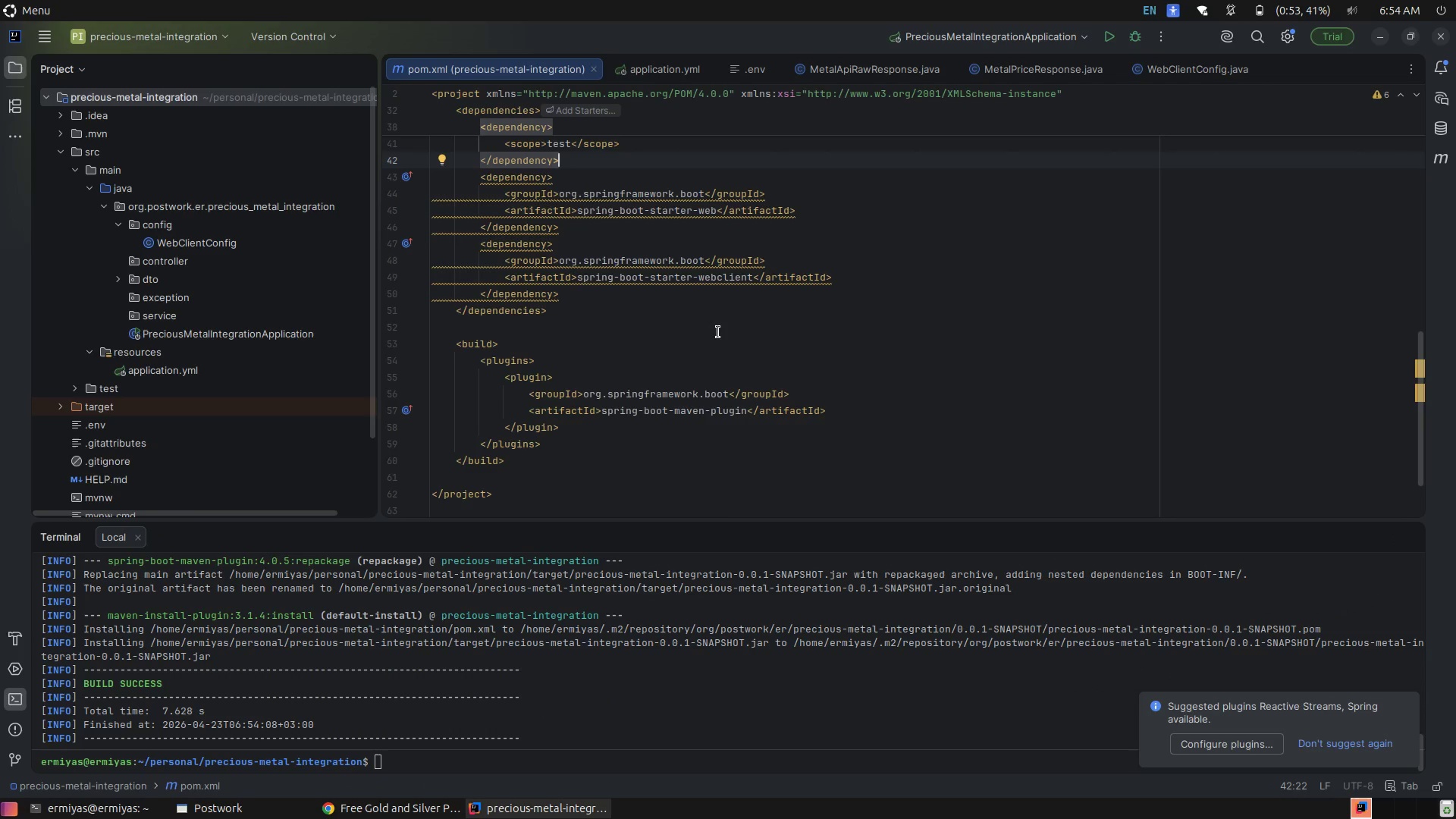 
left_click([786, 334])
 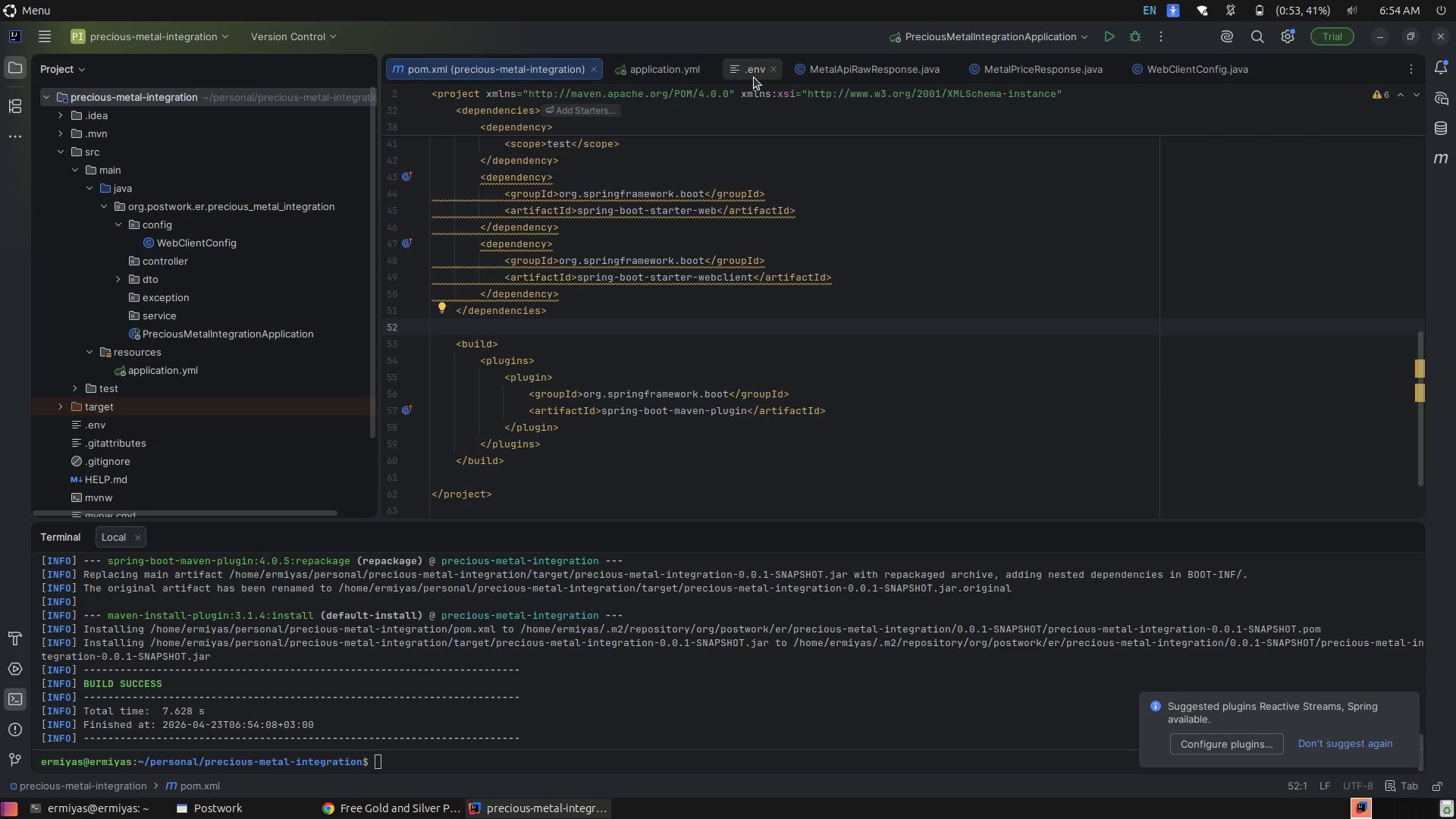 
left_click([675, 72])
 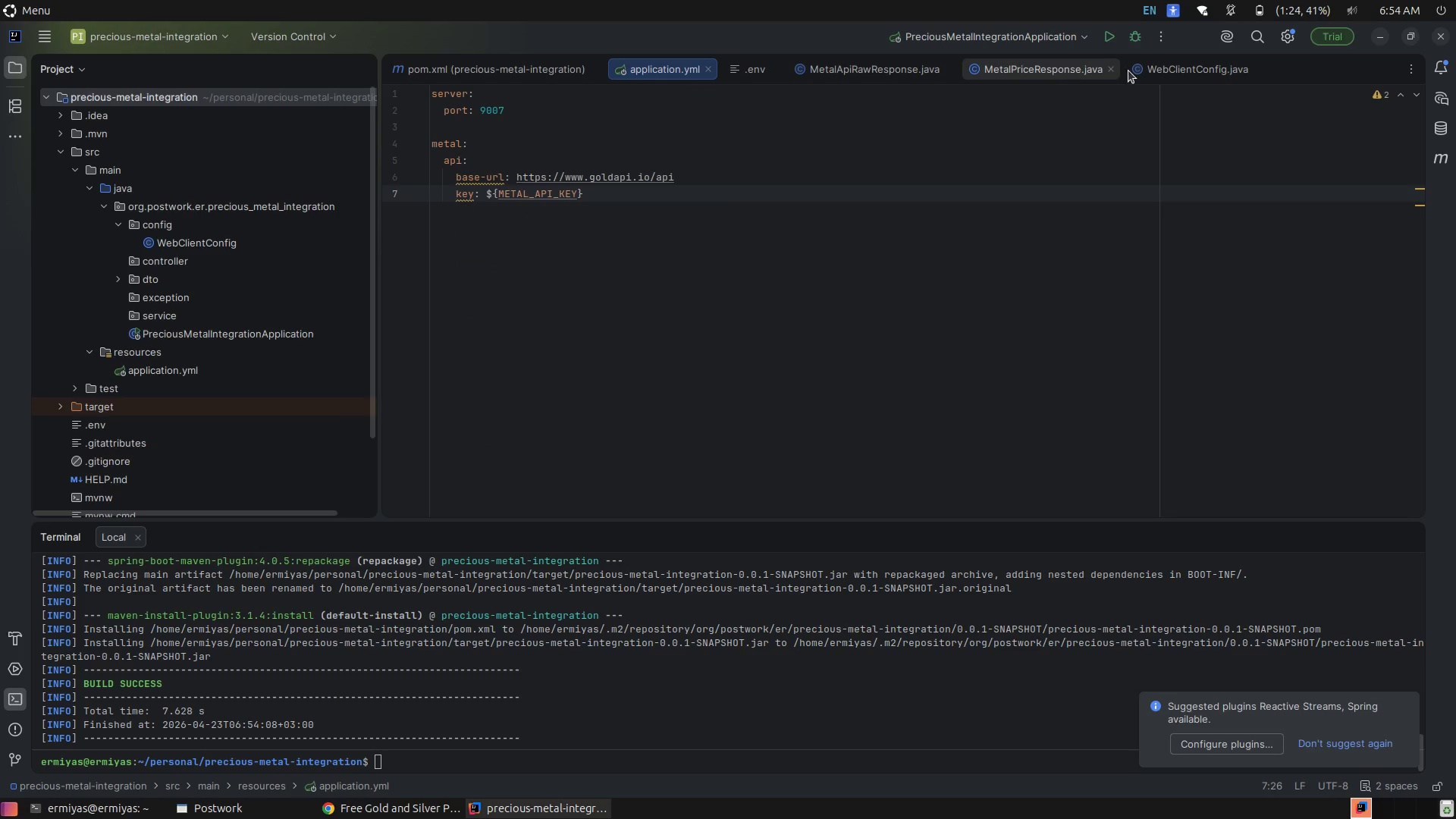 
left_click([1168, 70])
 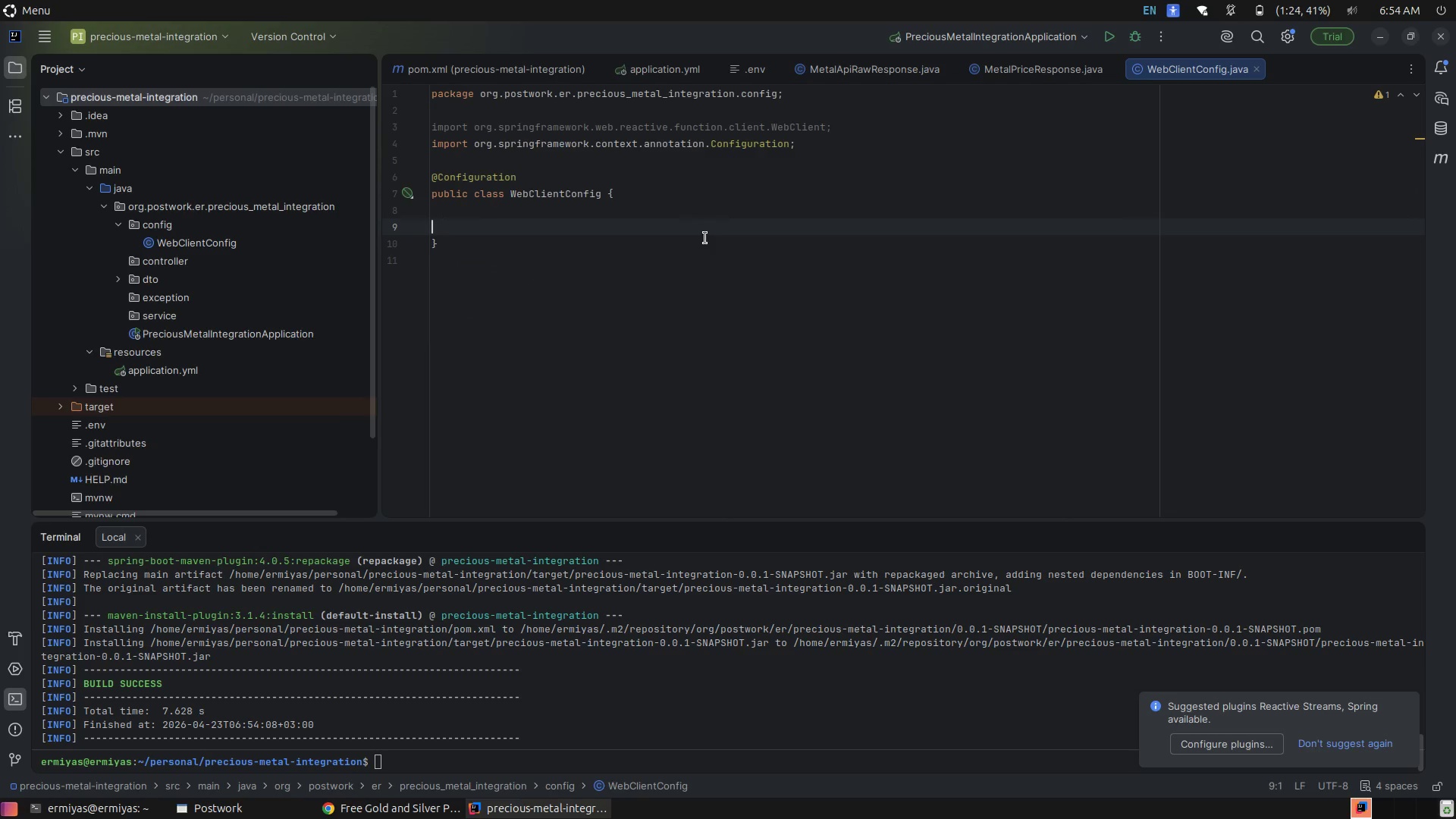 
wait(6.93)
 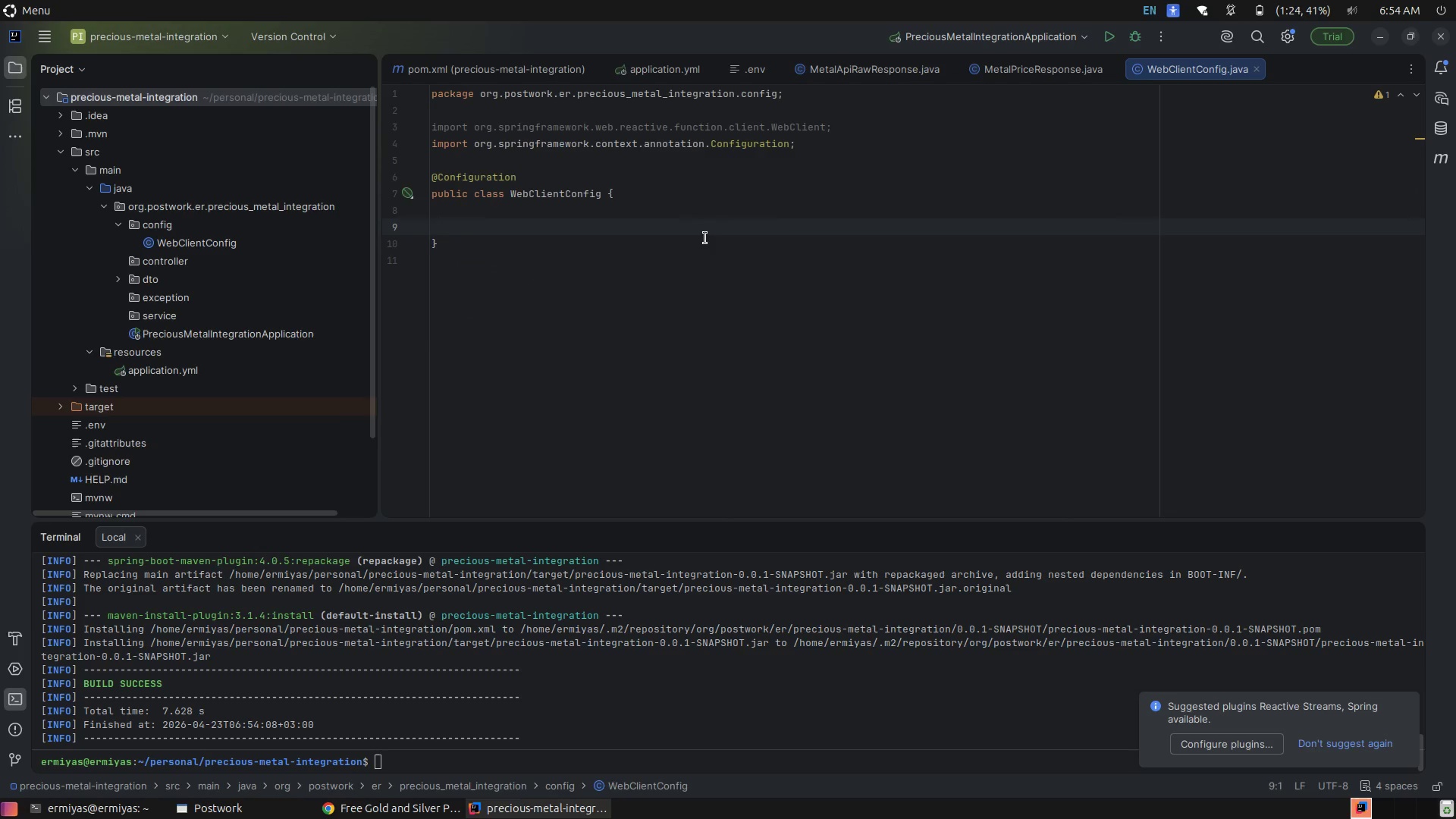 
type(publ)
key(Tab)
key(Backspace)
key(Backspace)
key(Backspace)
key(Backspace)
key(Backspace)
key(Backspace)
key(Tab)
type(publ)
key(Tab)
type(Web)
key(Tab)
type( metalwebClient()
 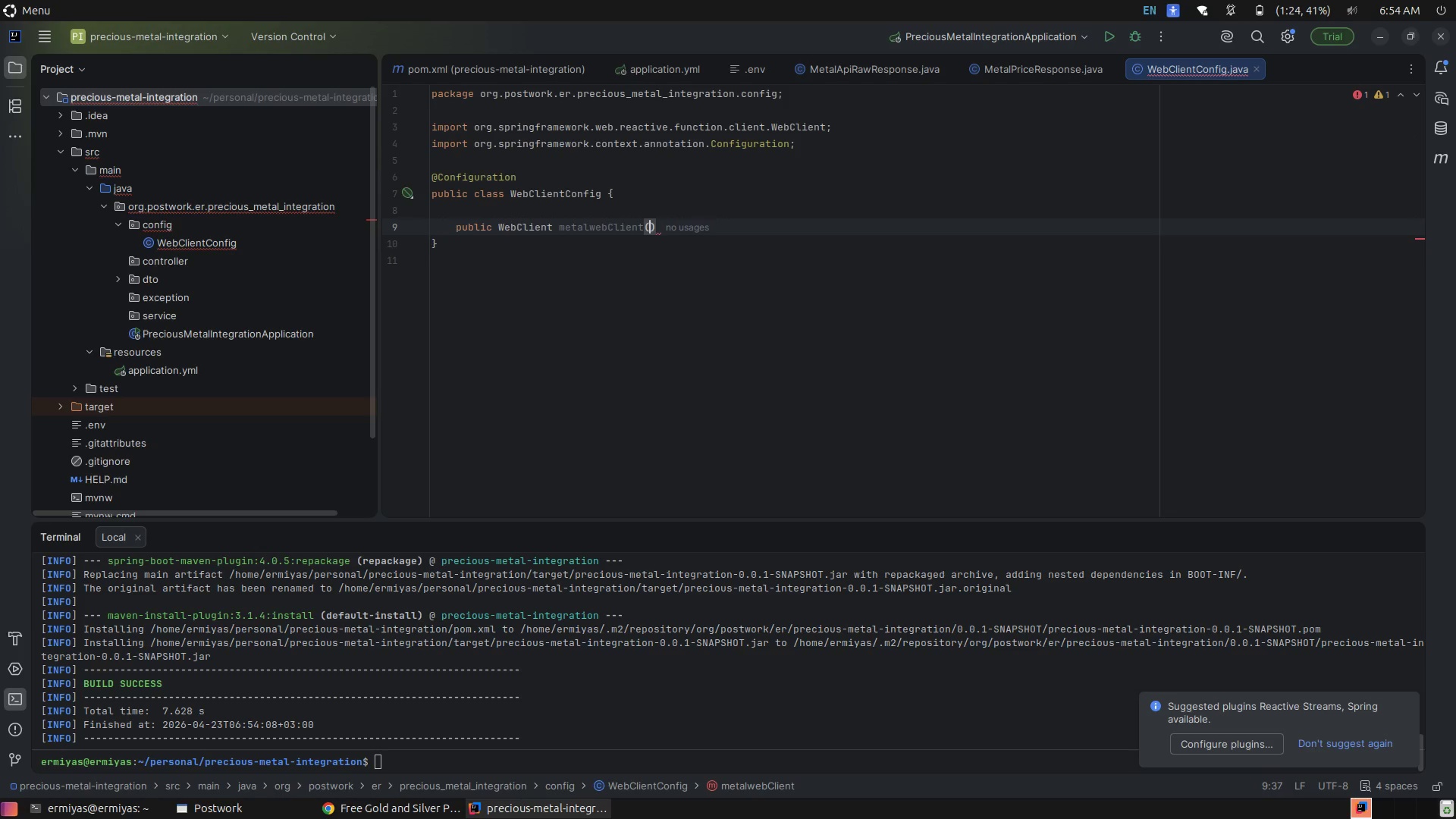 
key(Enter)
 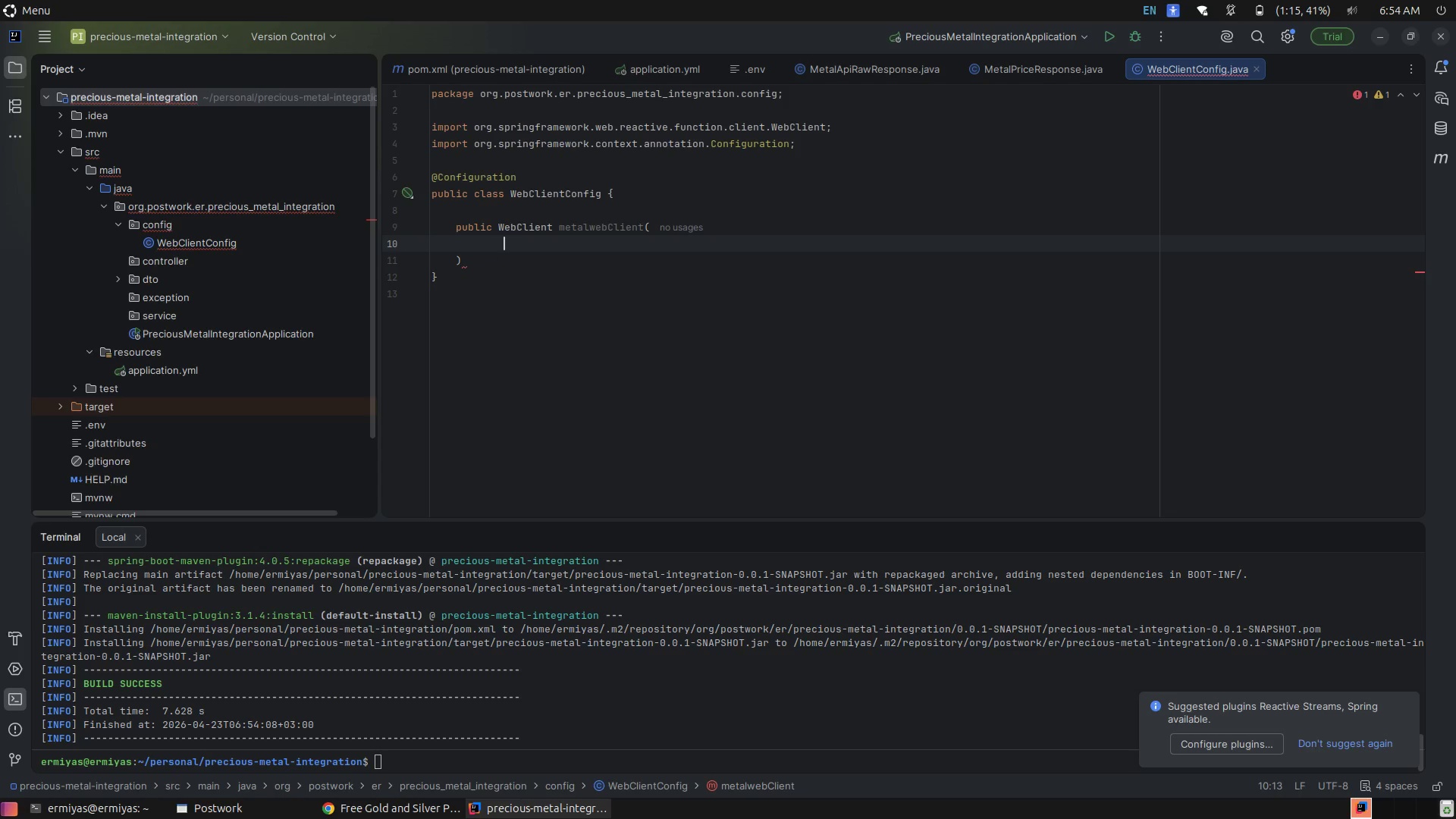 
type(@a)
key(Backspace)
key(Backspace)
type(Value()
 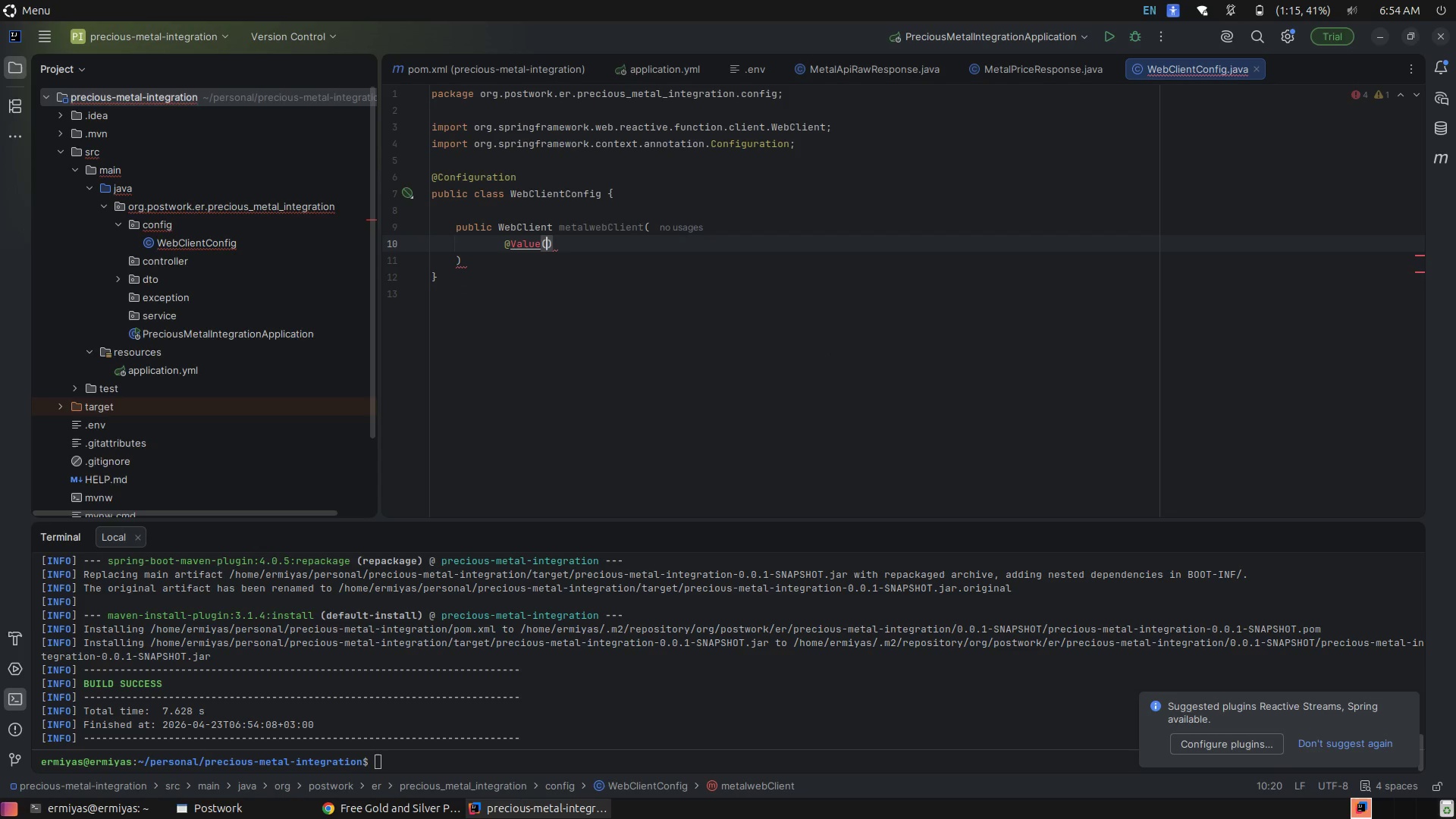 
hold_key(key=ShiftLeft, duration=0.73)
 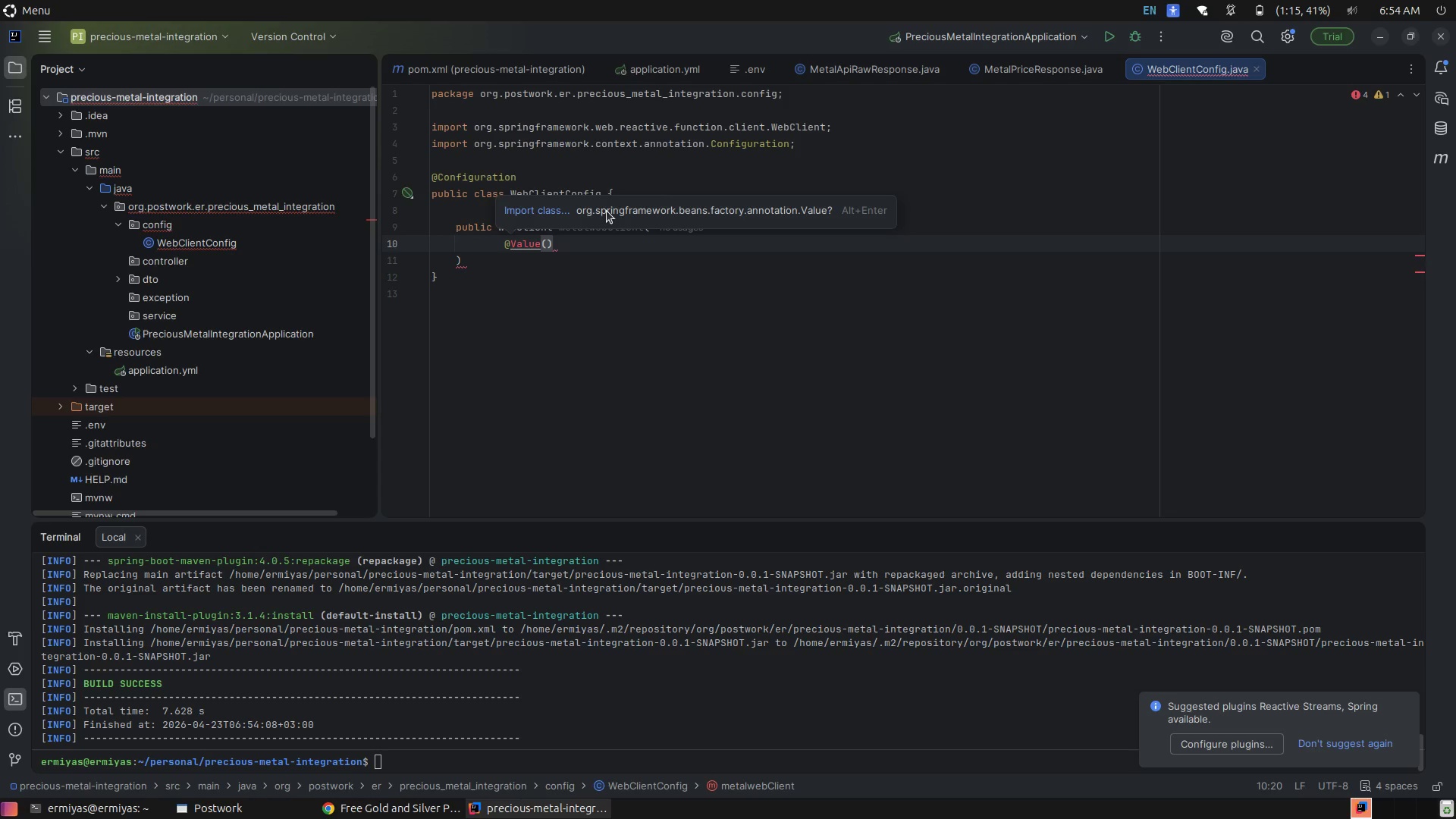 
key(Alt+Enter)
 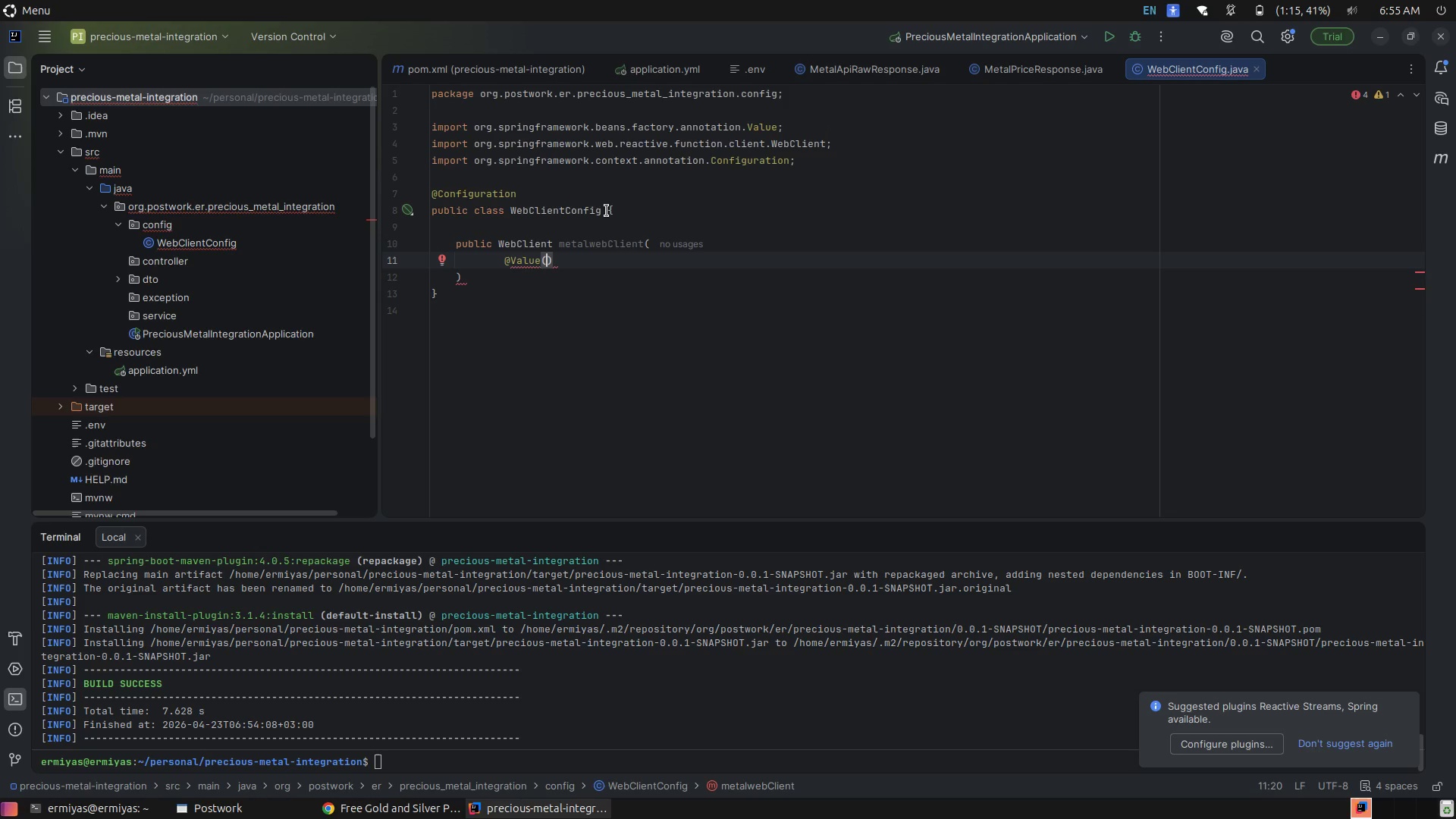 
key(Shift+Quote)
 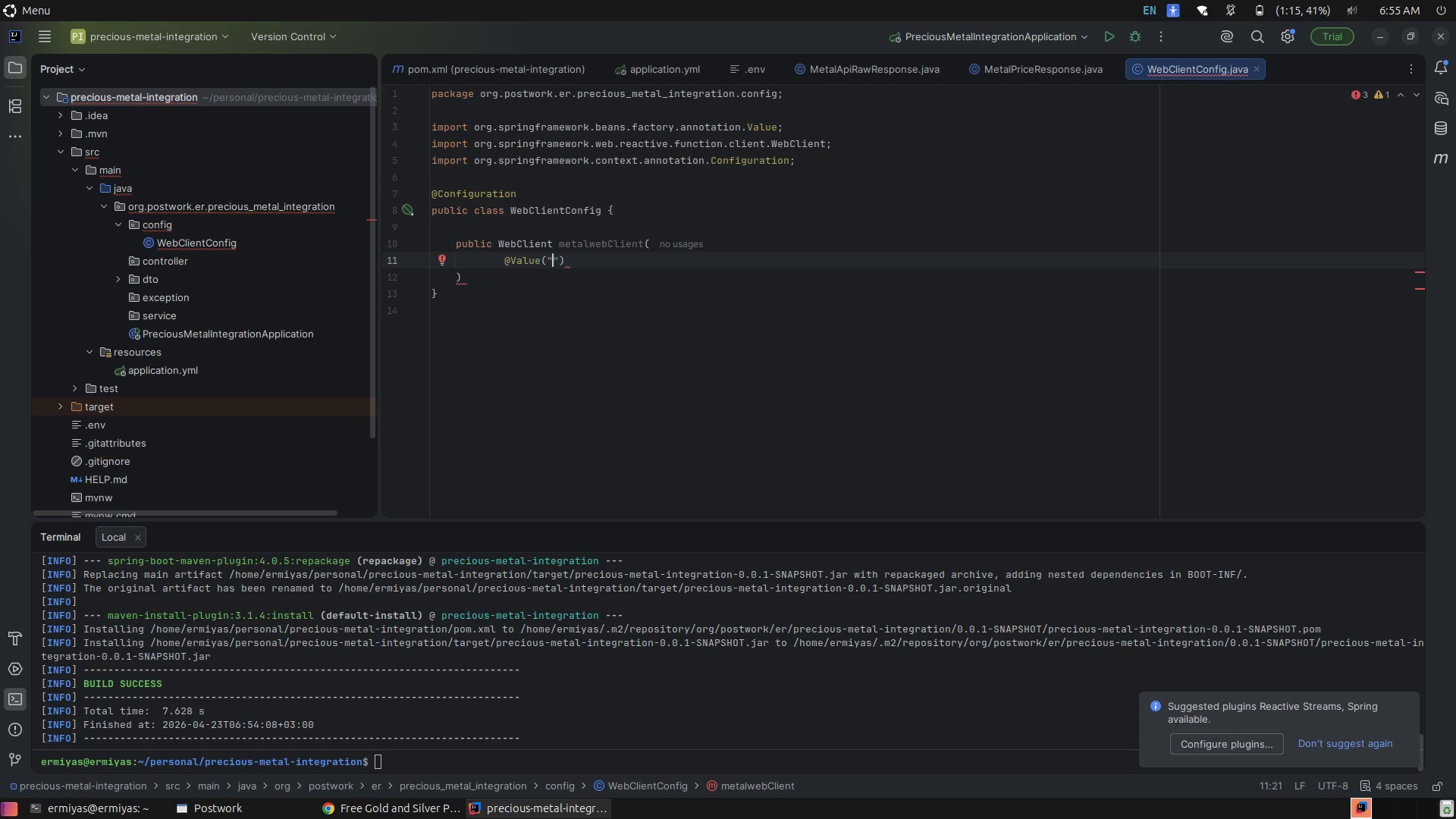 
key(Shift+4)
 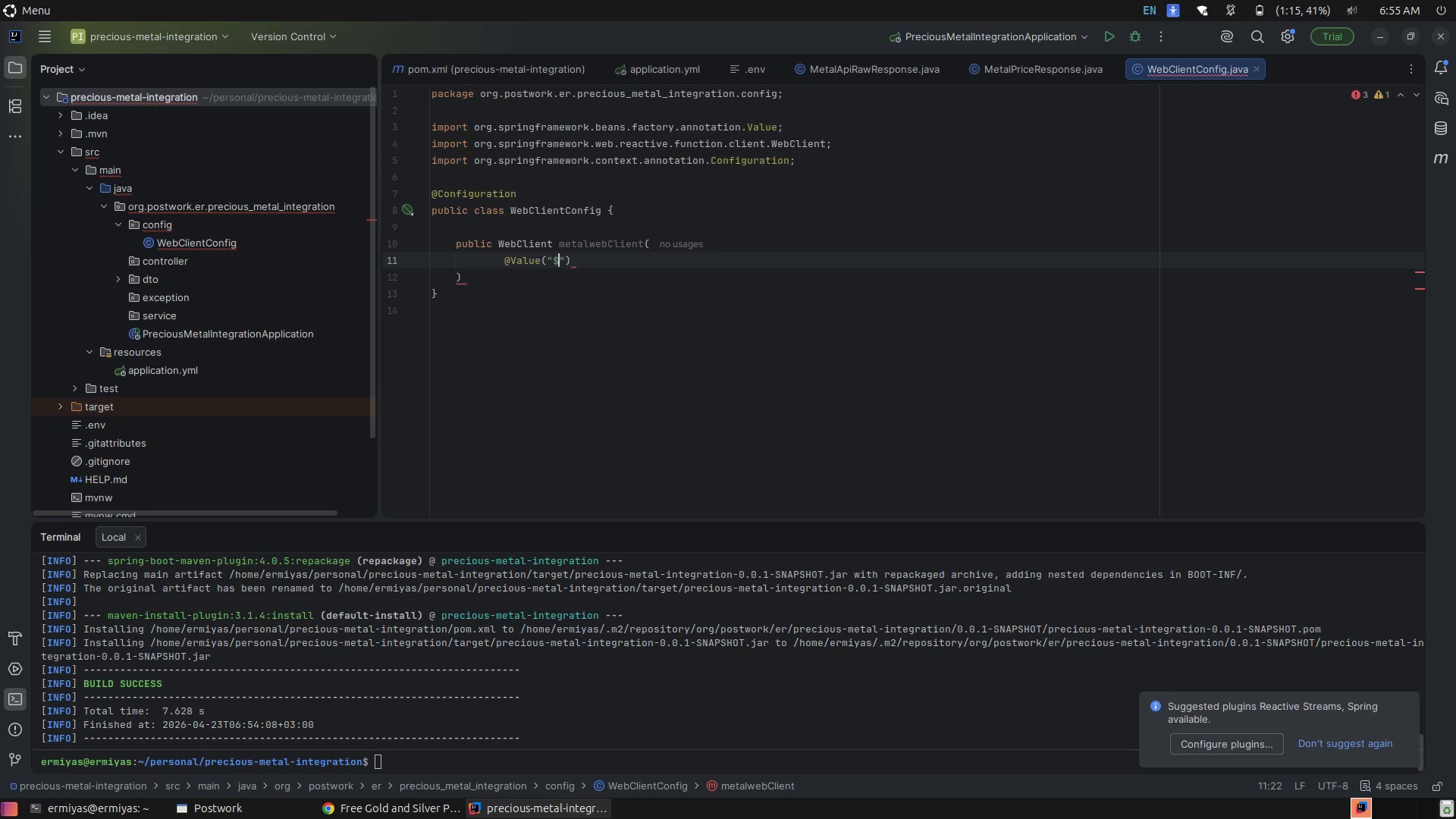 
key(Shift+BracketLeft)
 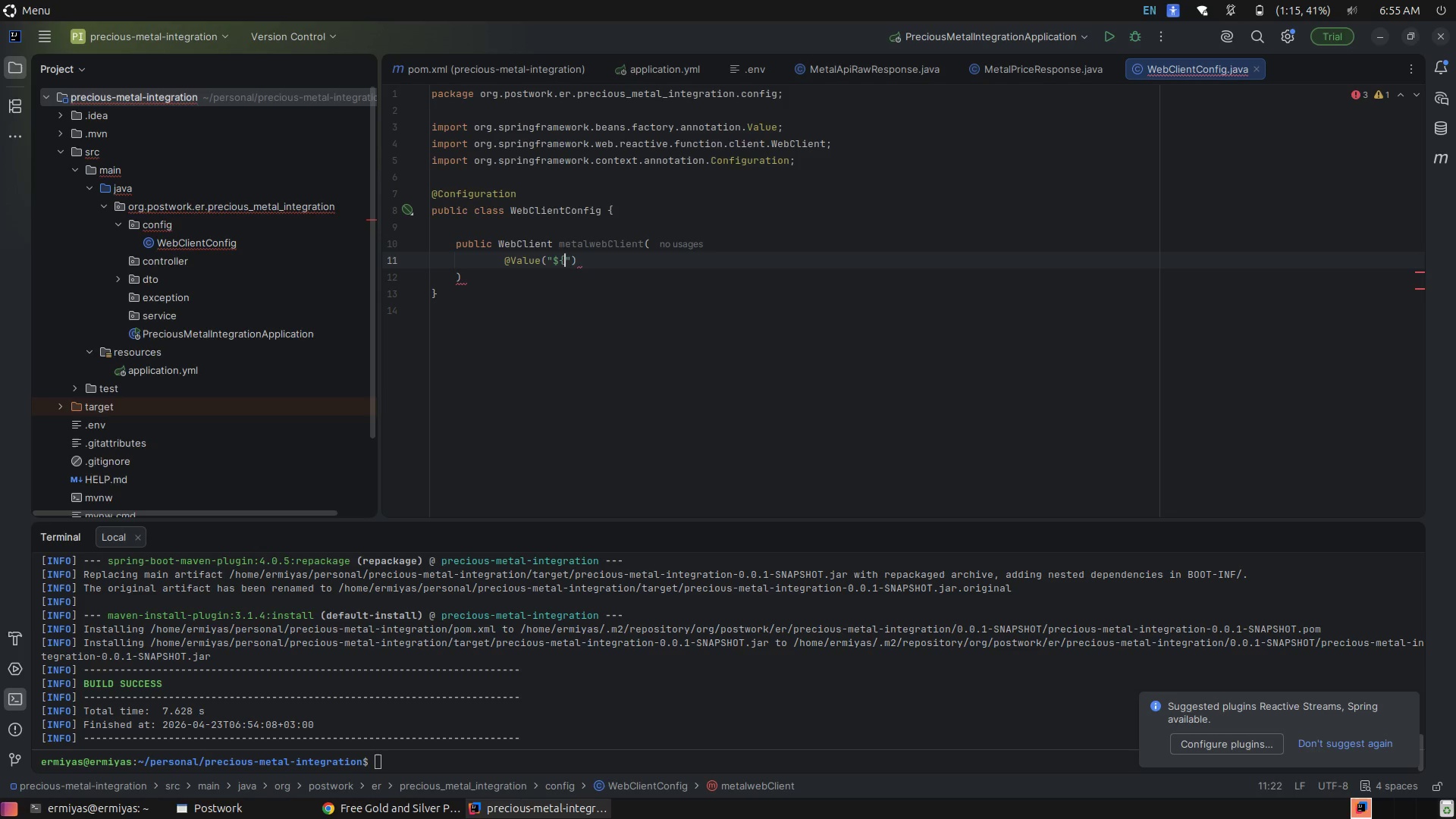 
key(Shift+BracketRight)
 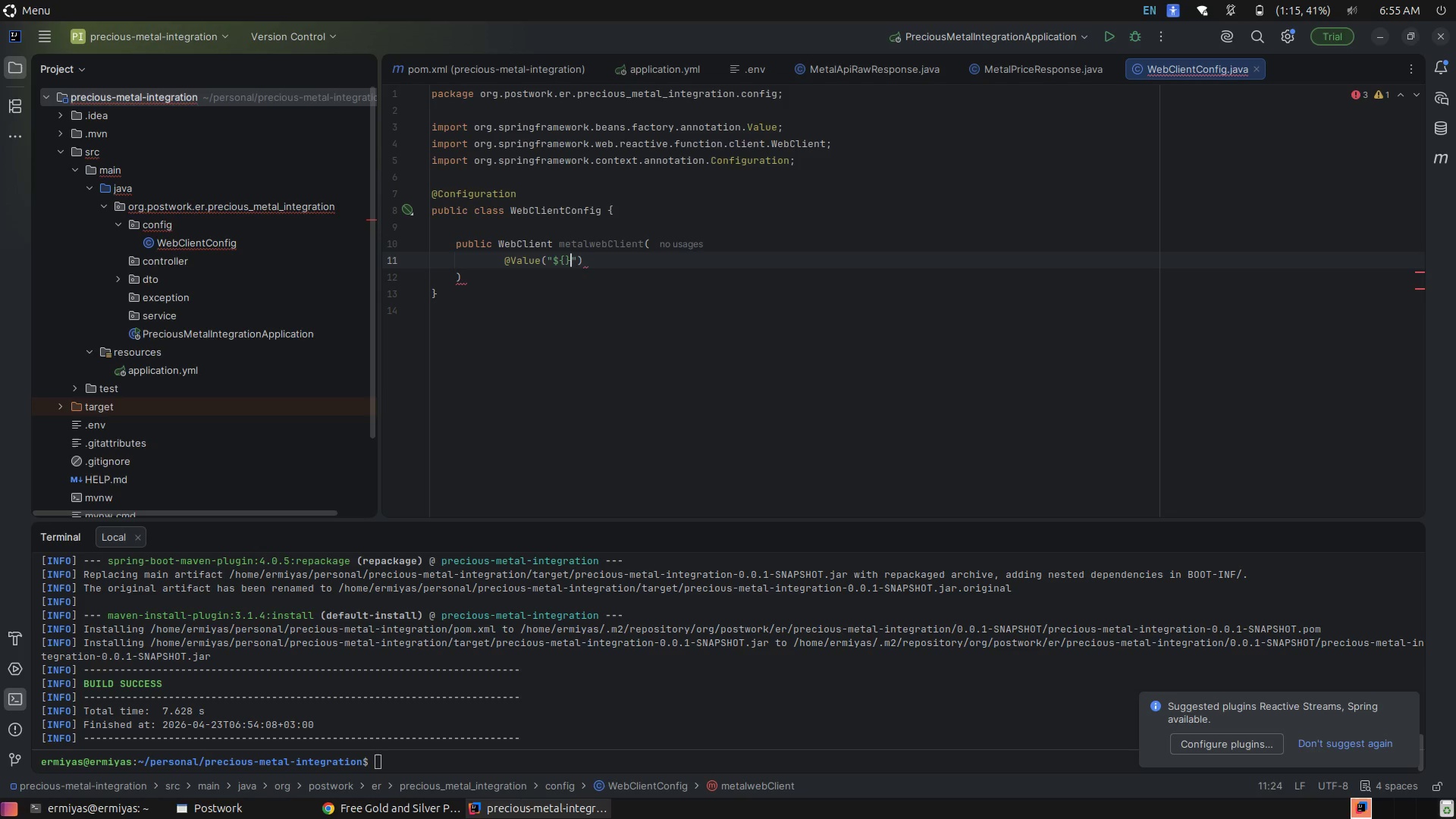 
key(ArrowLeft)
 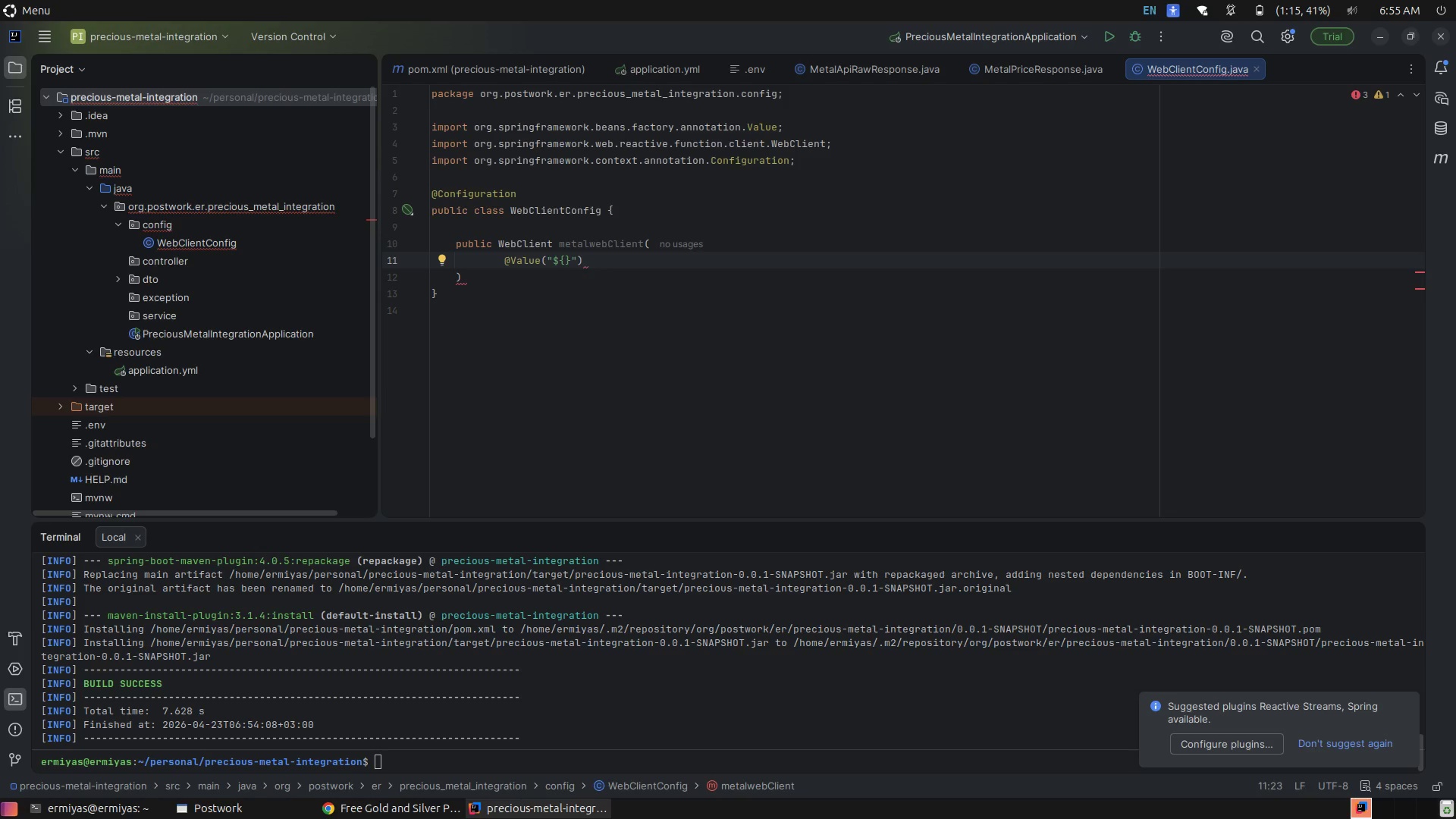 
type(mt)
key(Backspace)
type(etal.api)
key(Tab)
 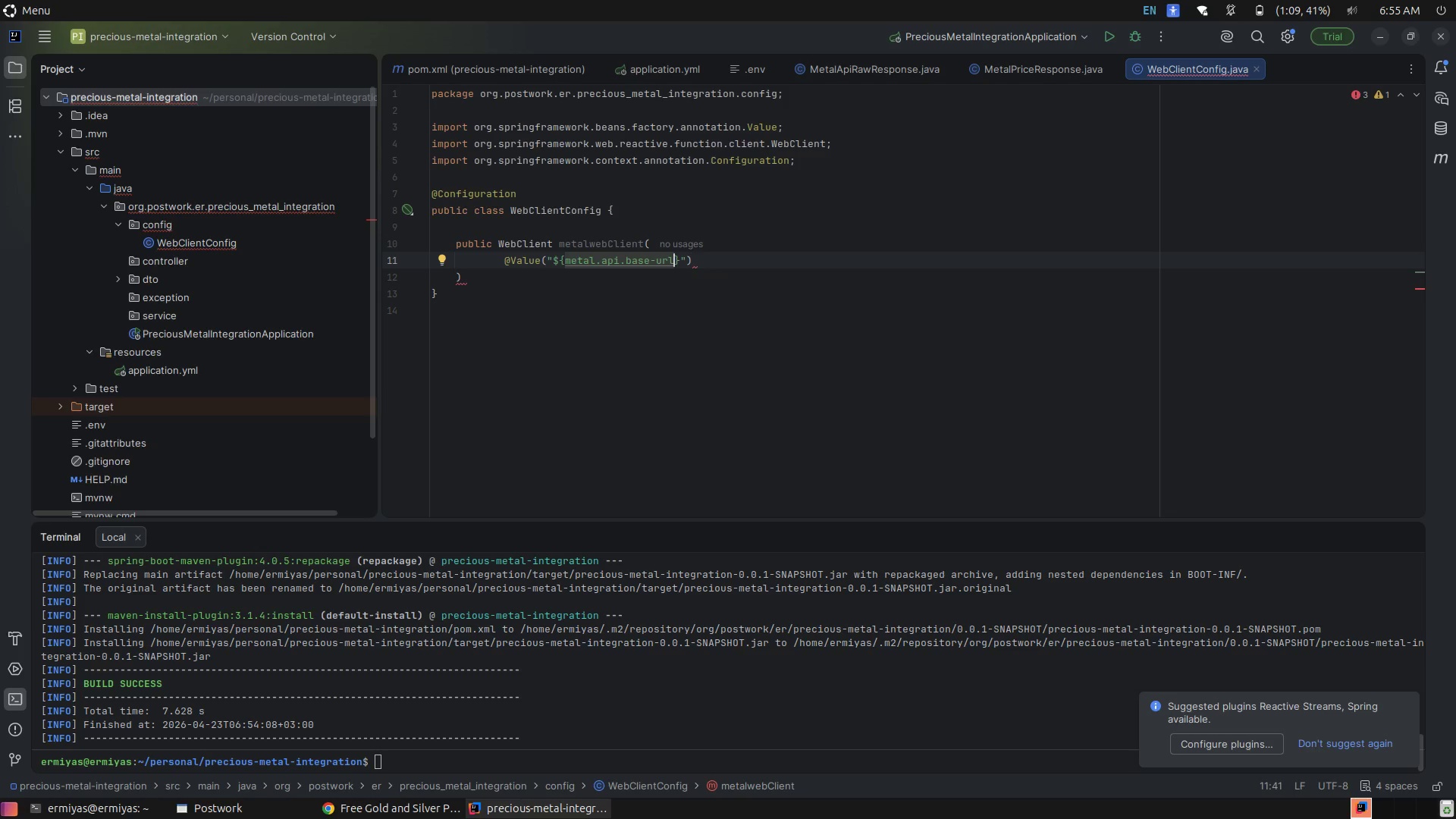 
key(ArrowRight)
 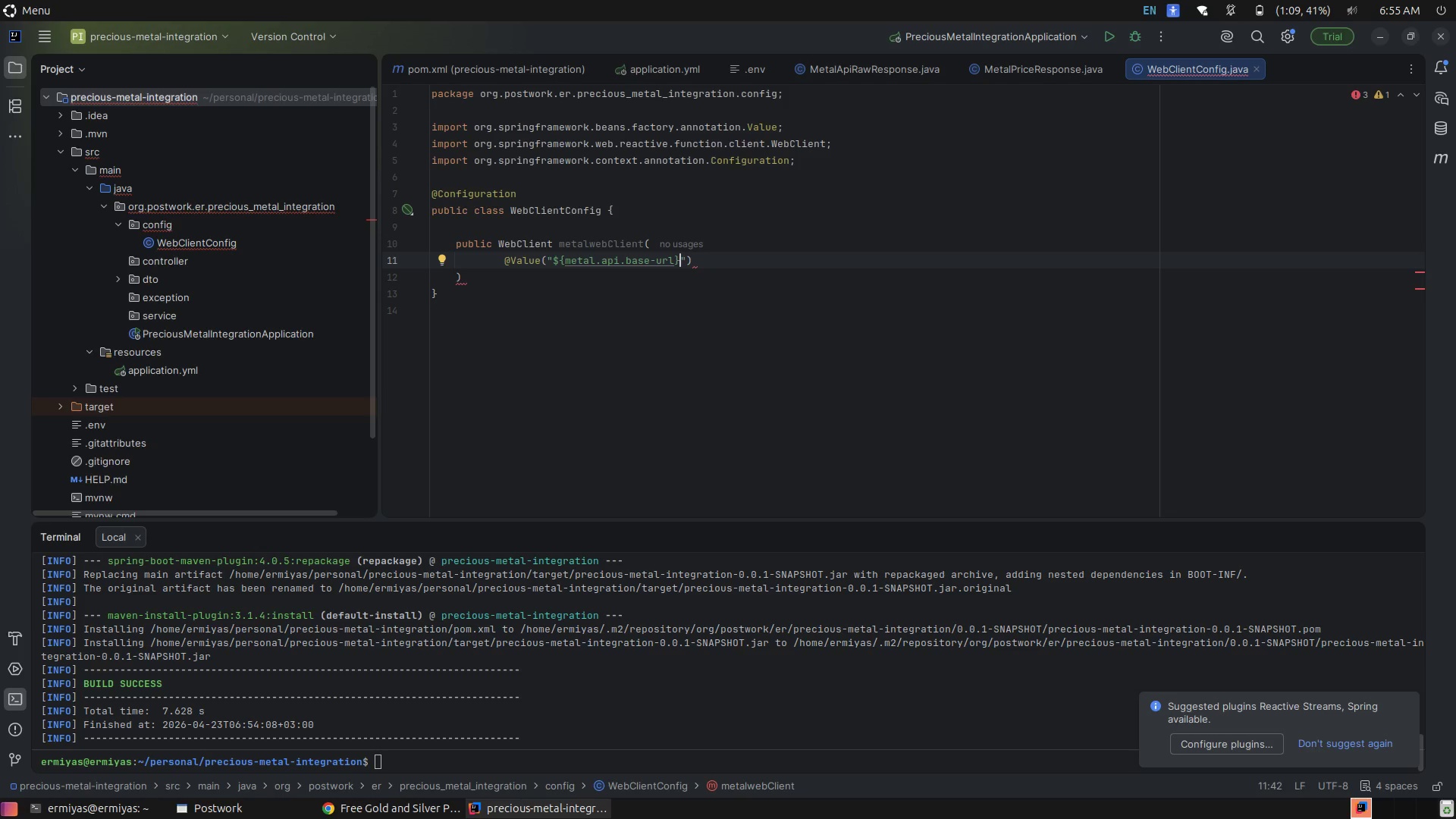 
key(ArrowRight)
 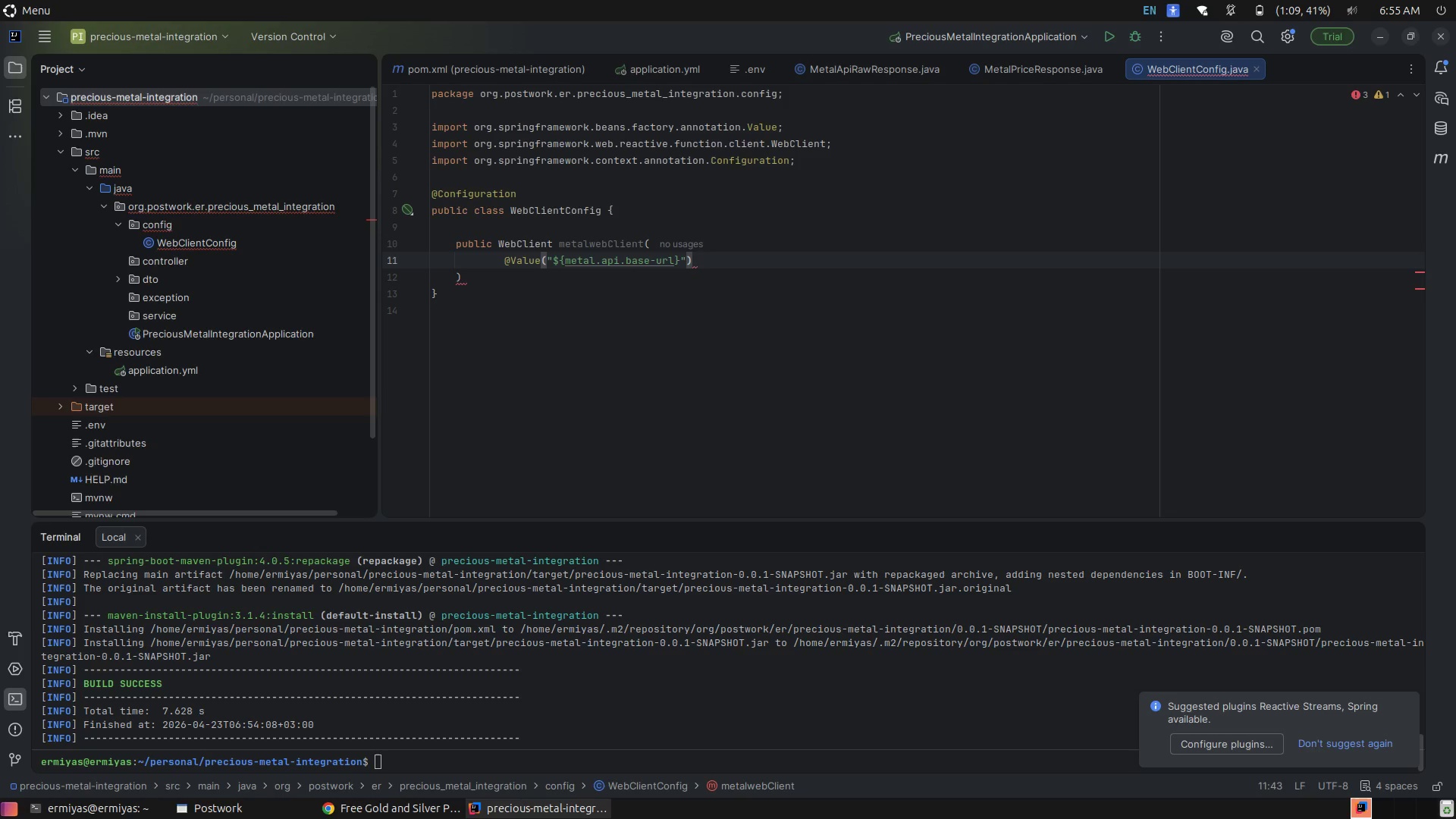 
key(ArrowRight)
 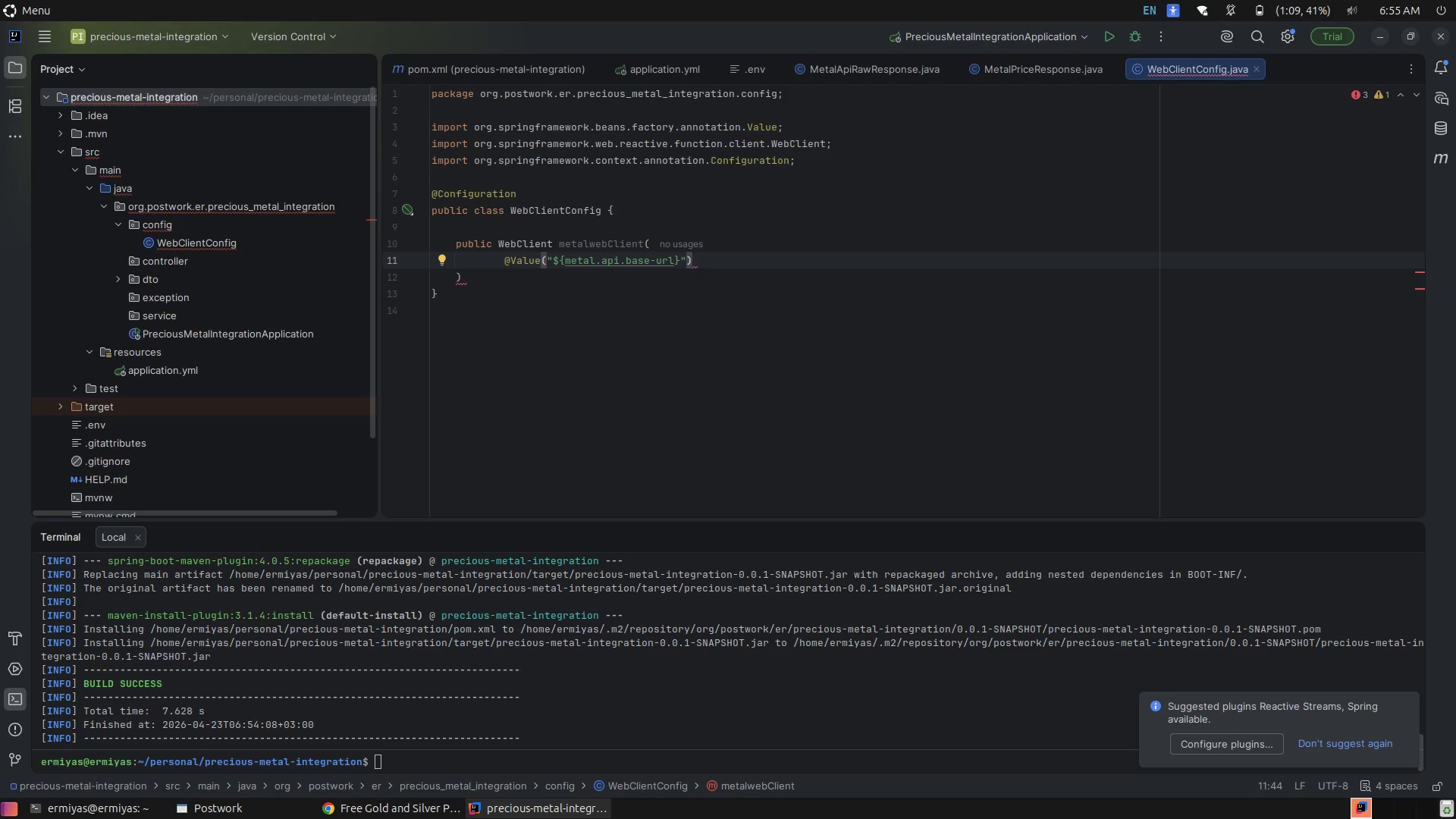 
key(Space)
 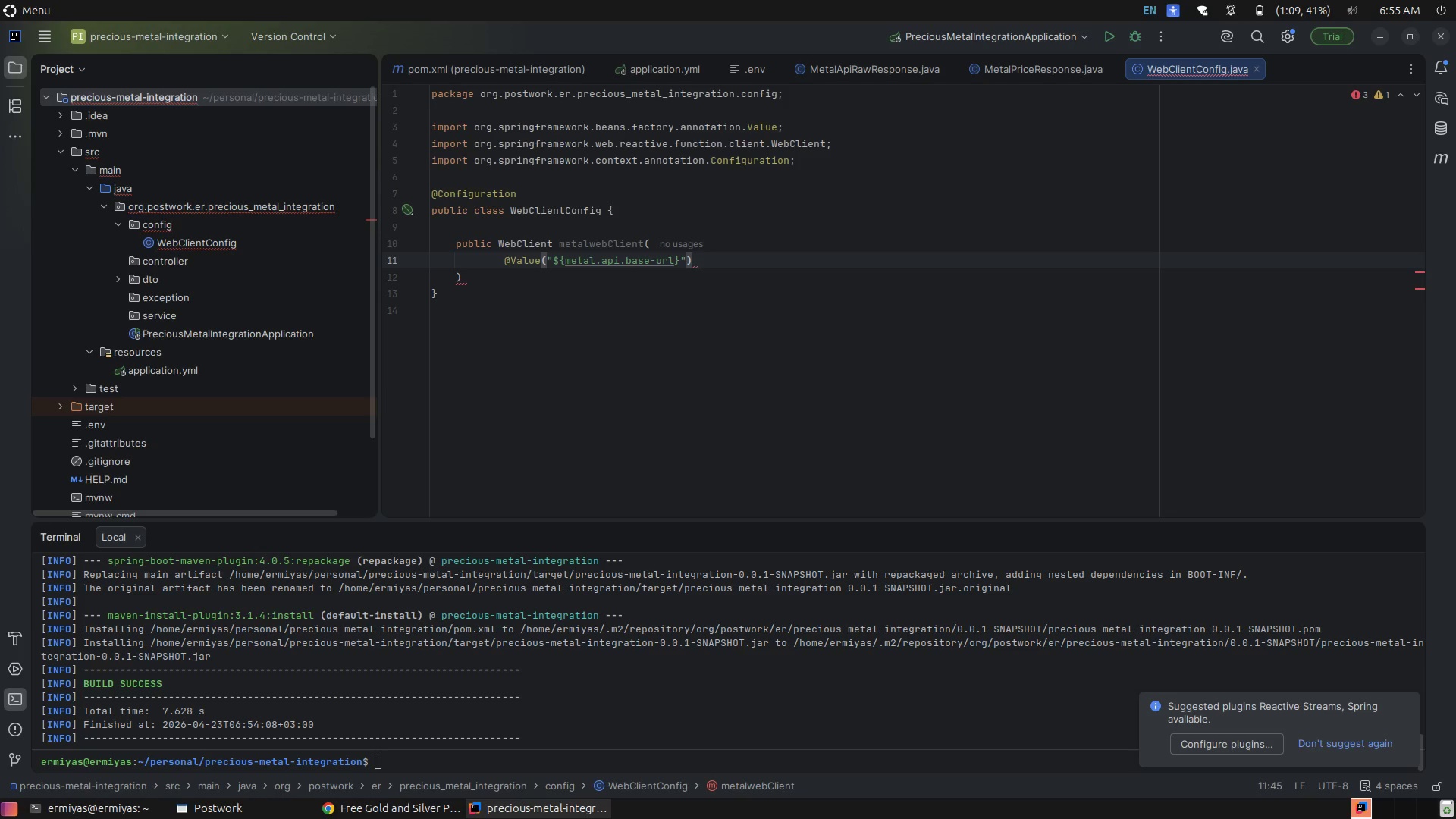 
type(S)
key(Tab)
type( baseUrl[Delete][Home][Delete])
 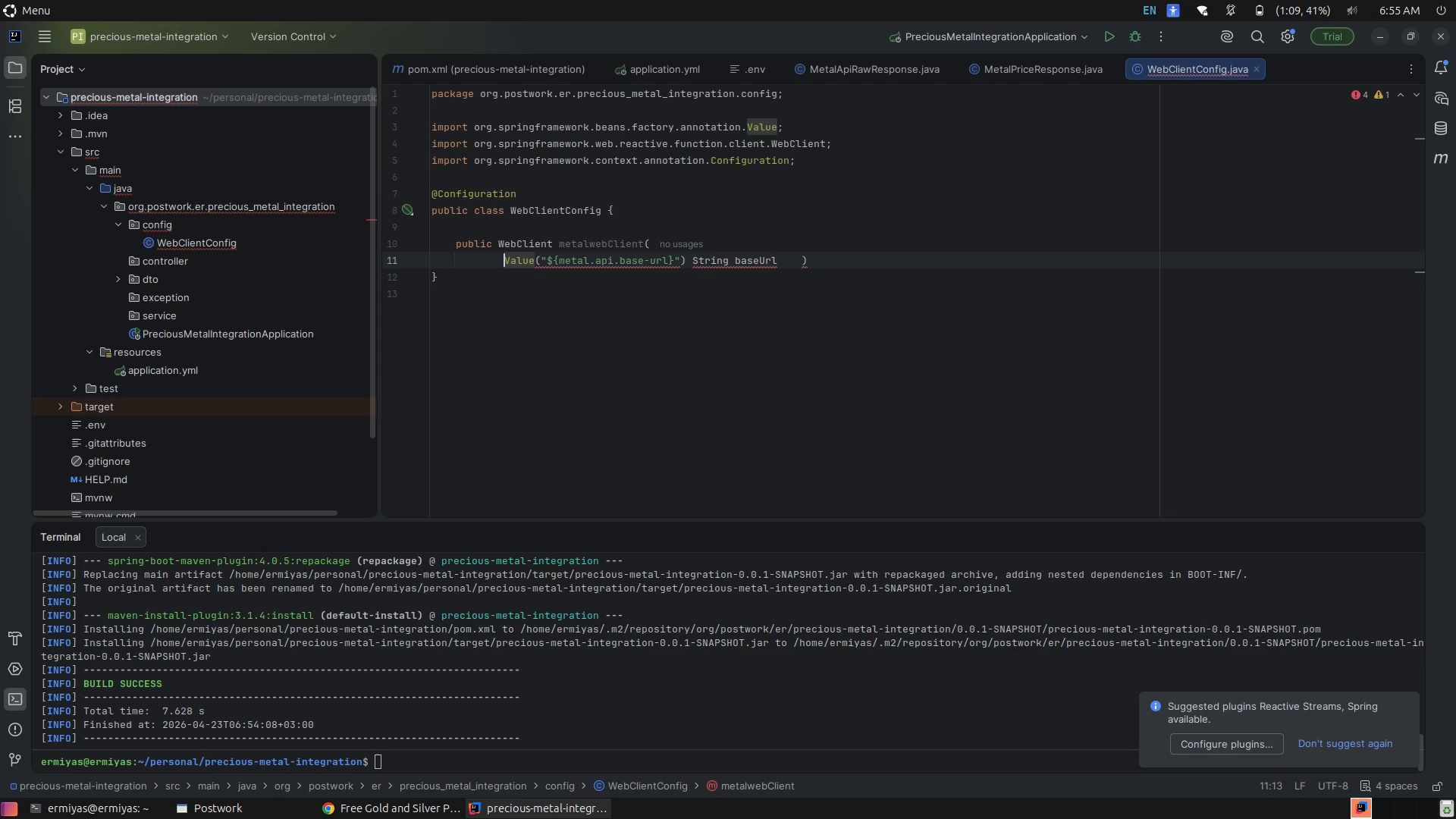 
key(Control+Z)
 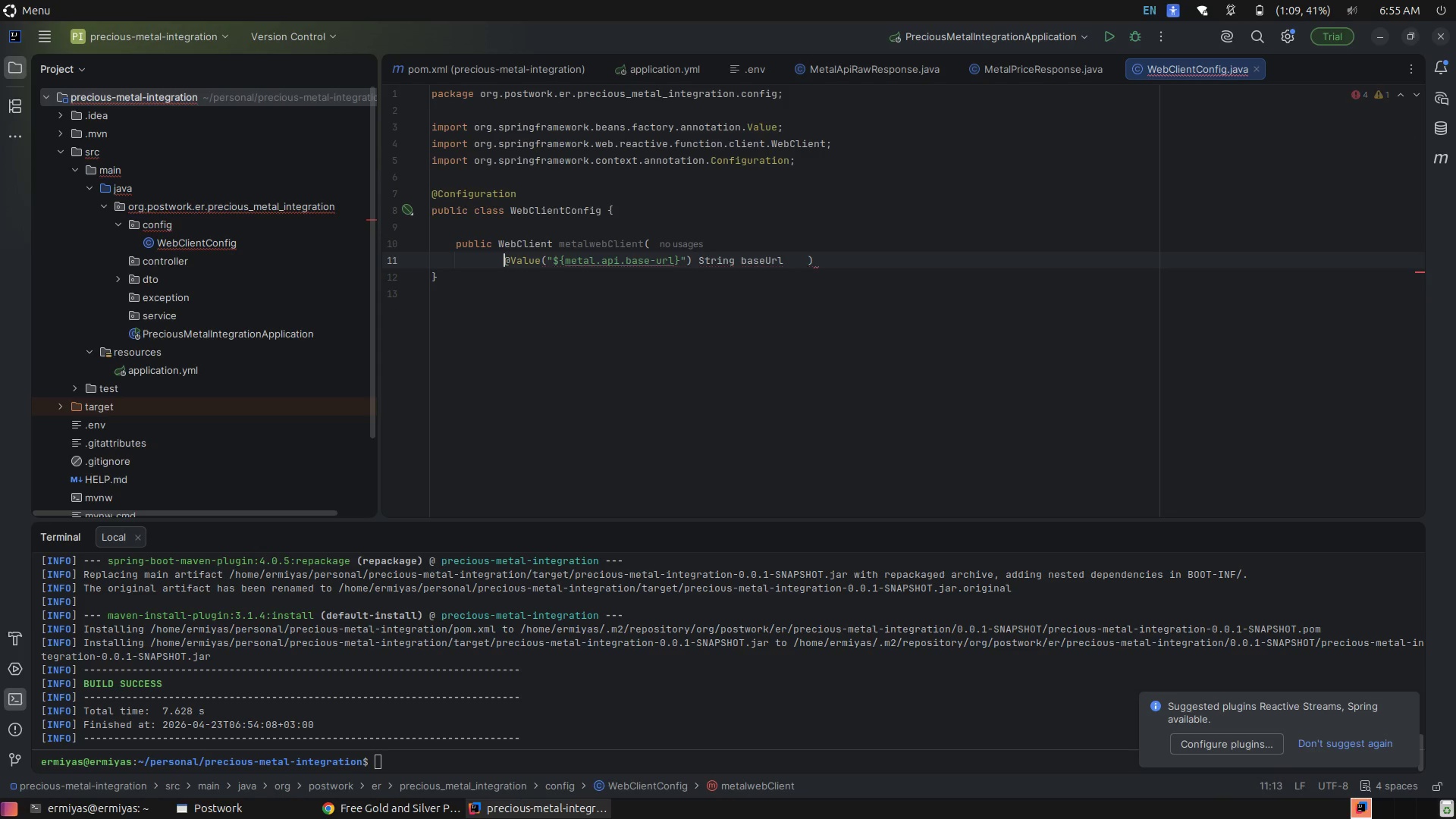 
key(Control+Z)
 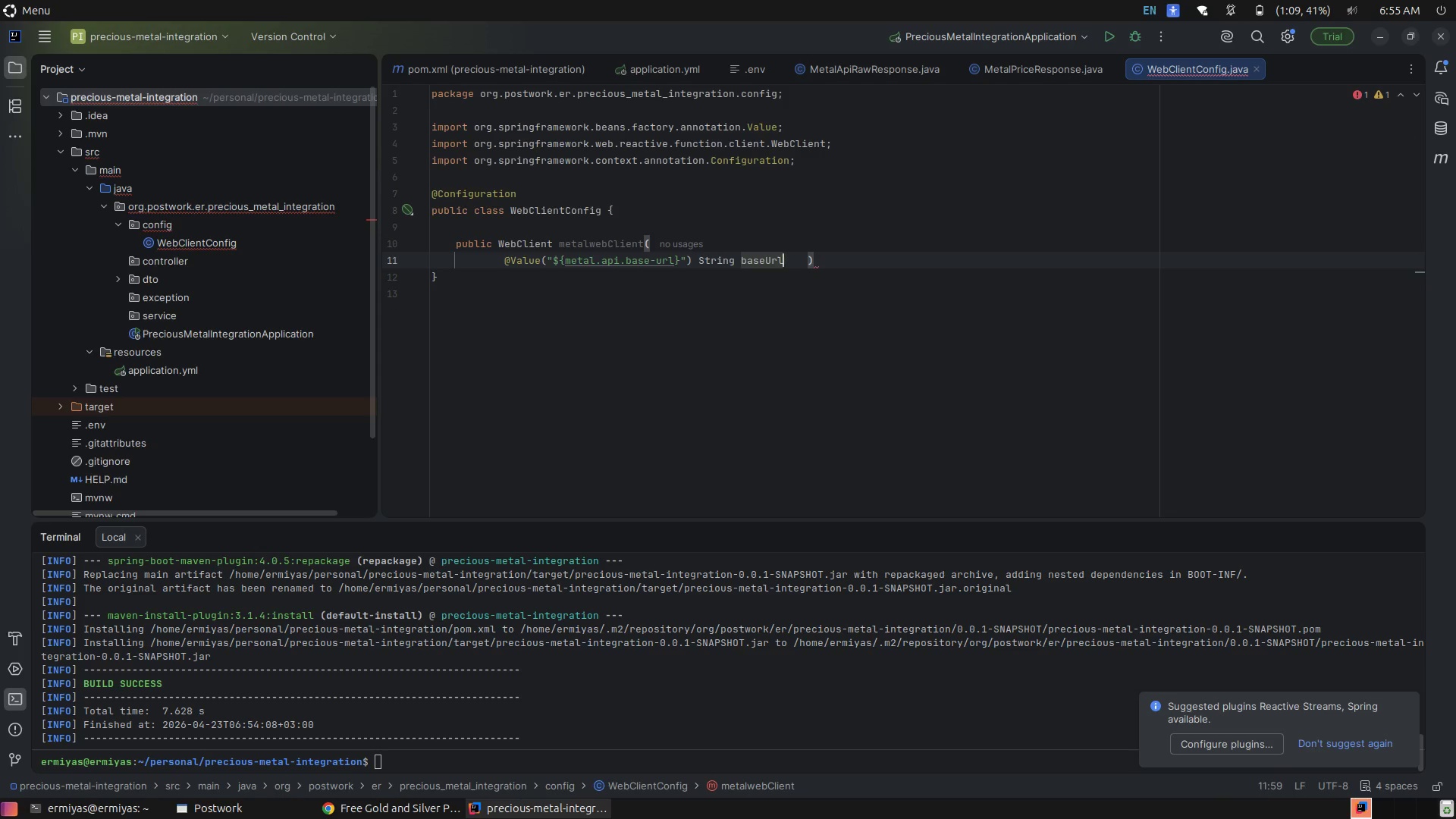 
key(Delete)
 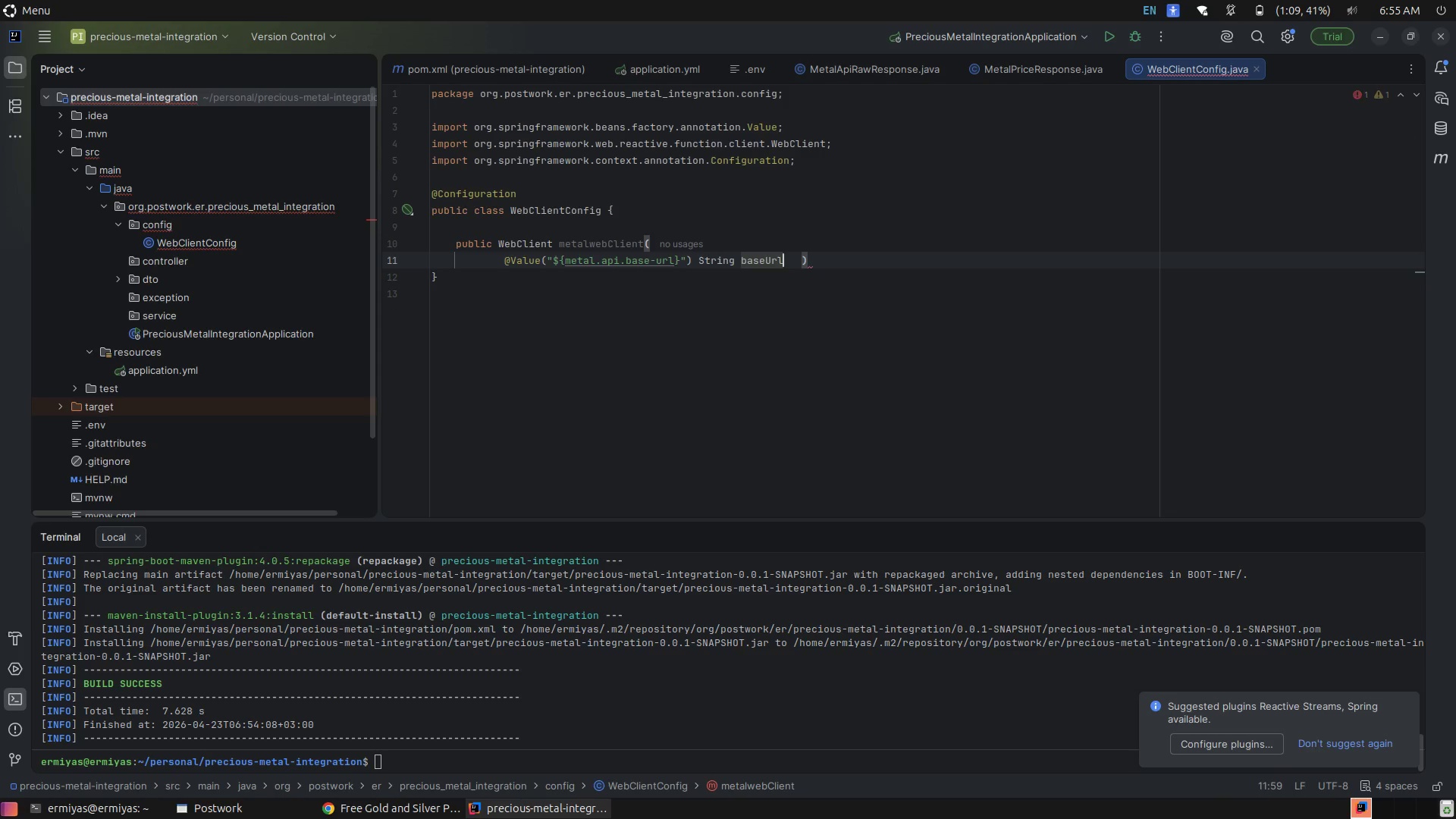 
key(Delete)
 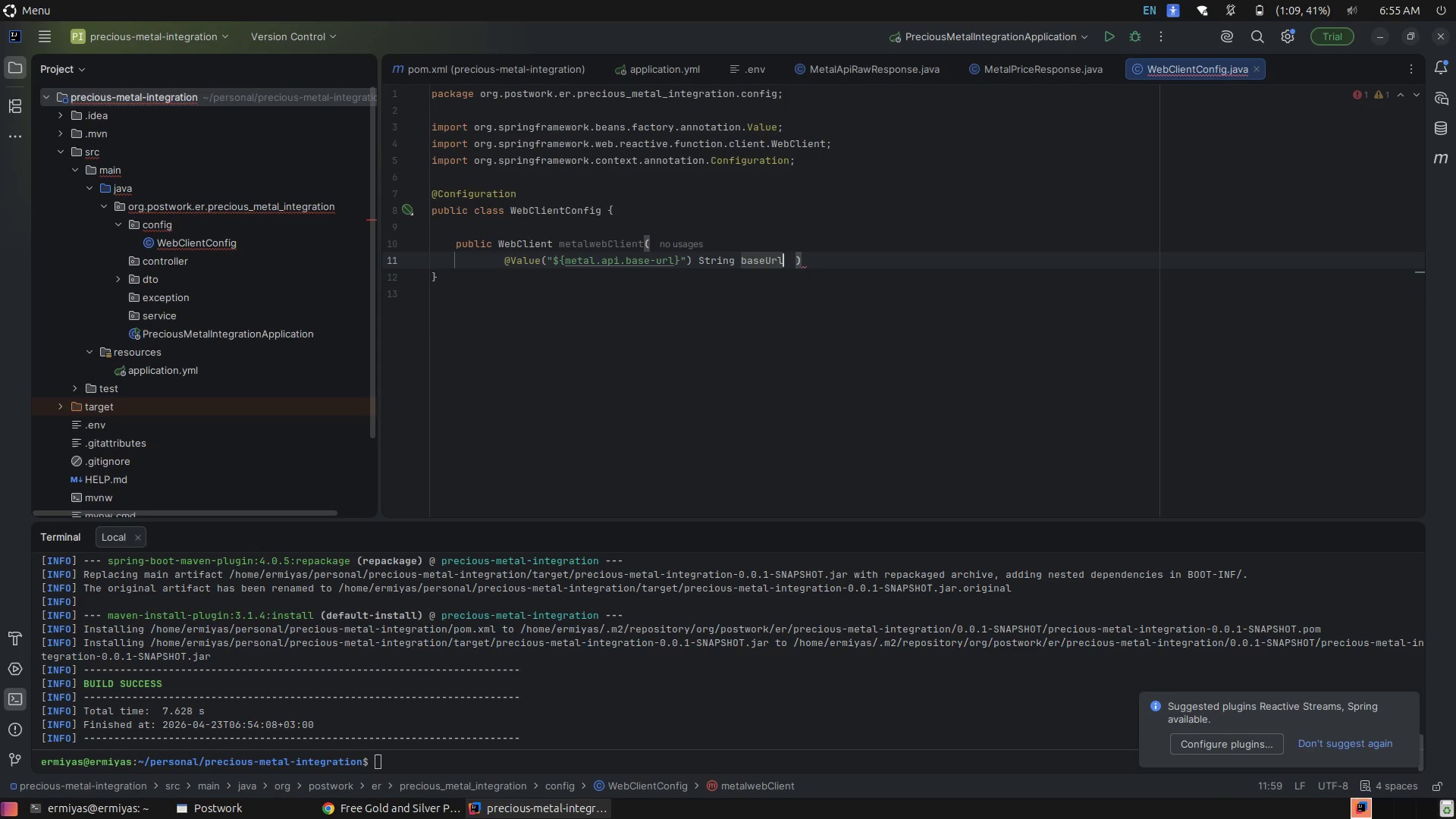 
key(Delete)
 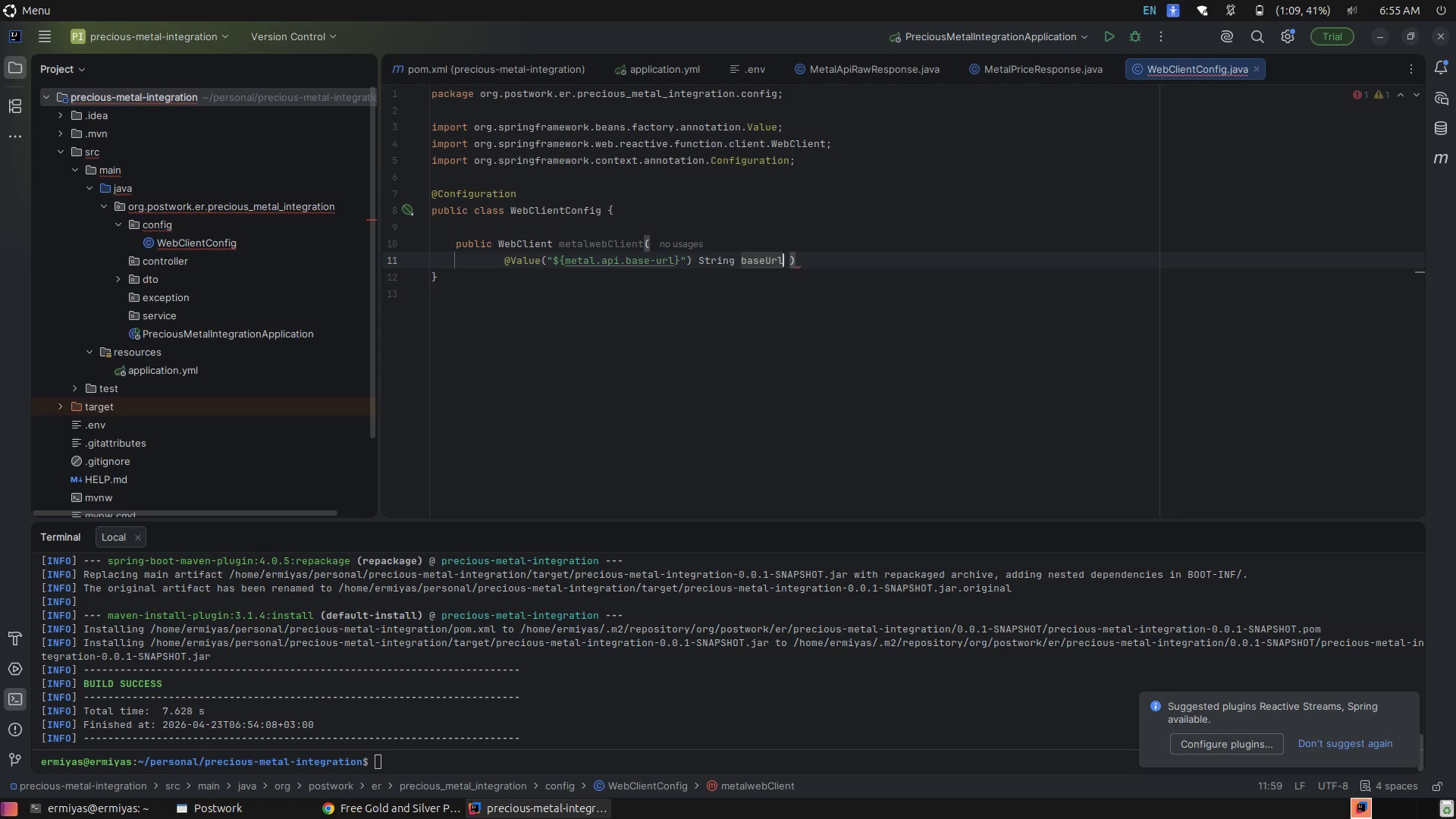 
key(Delete)
 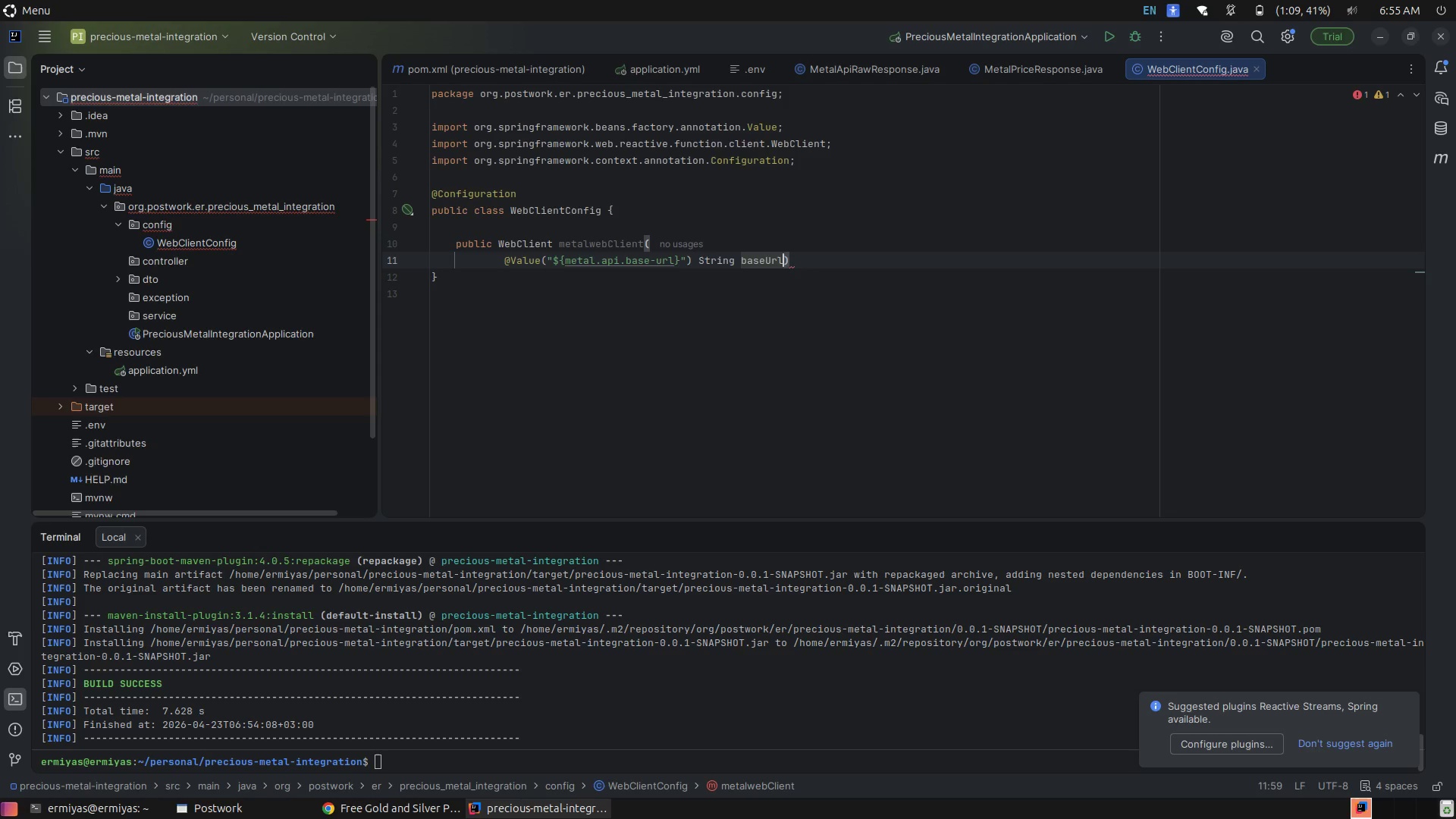 
key(ArrowRight)
 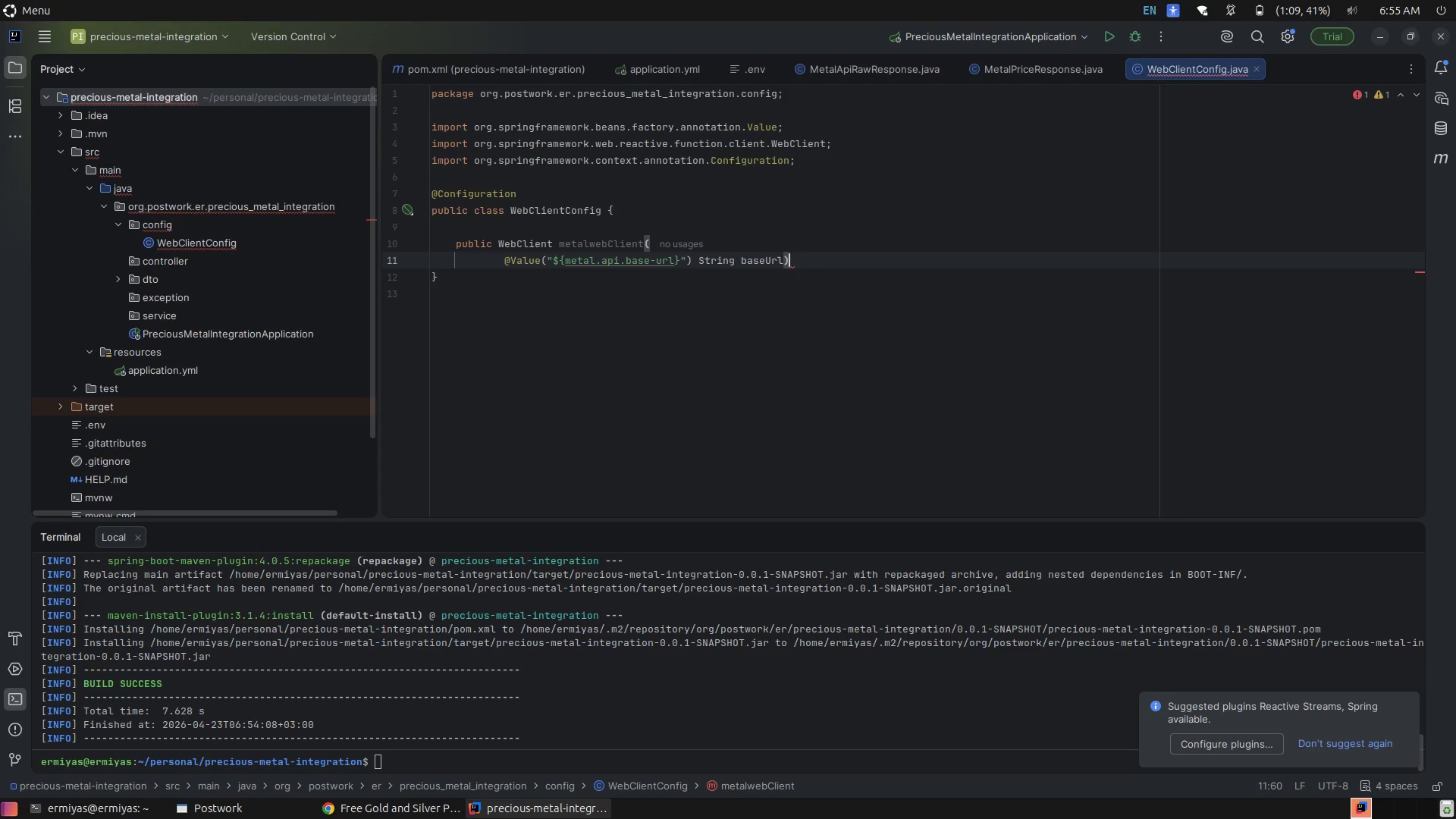 
key(Space)
 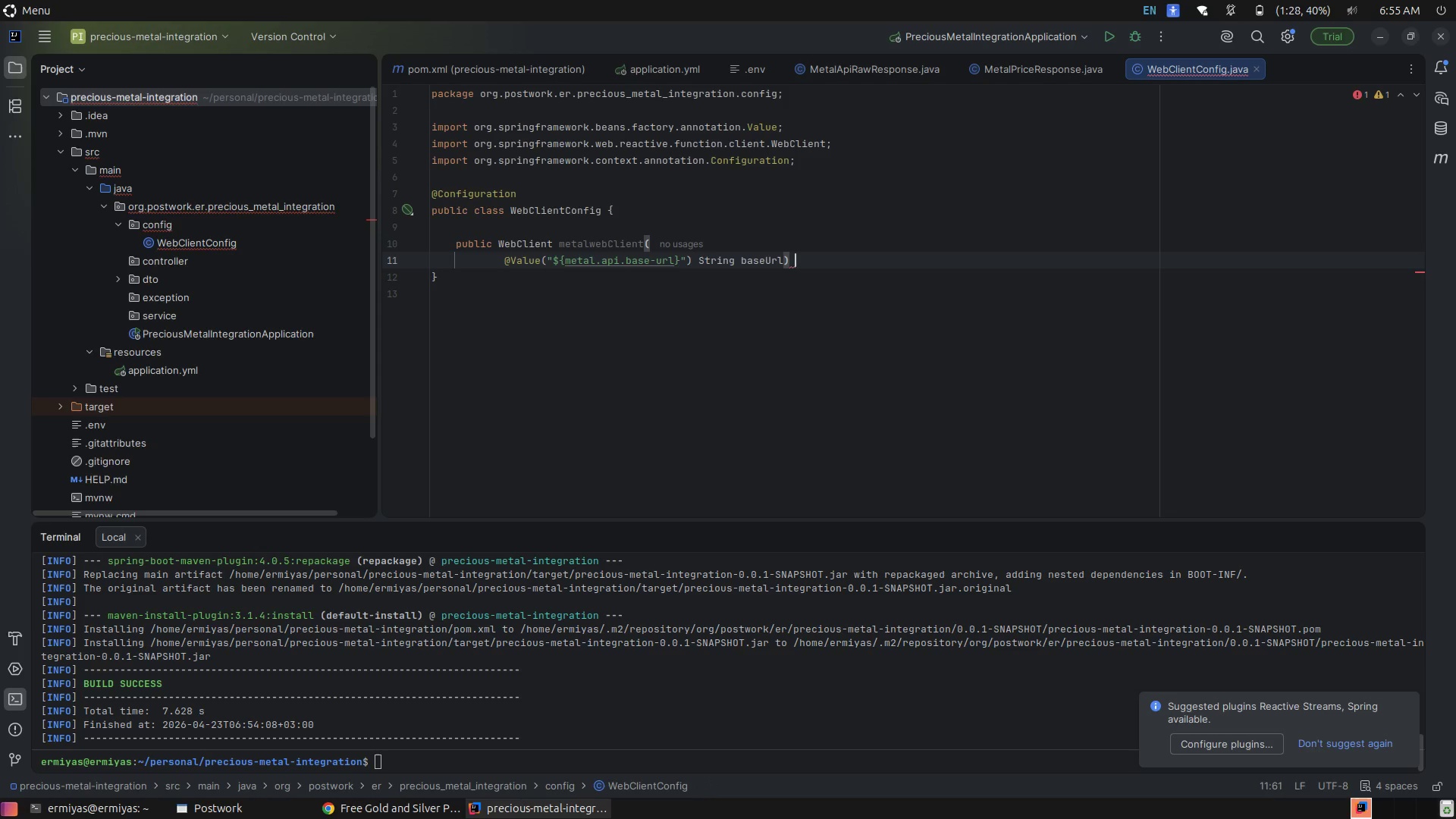 
key(Shift+ShiftLeft)
 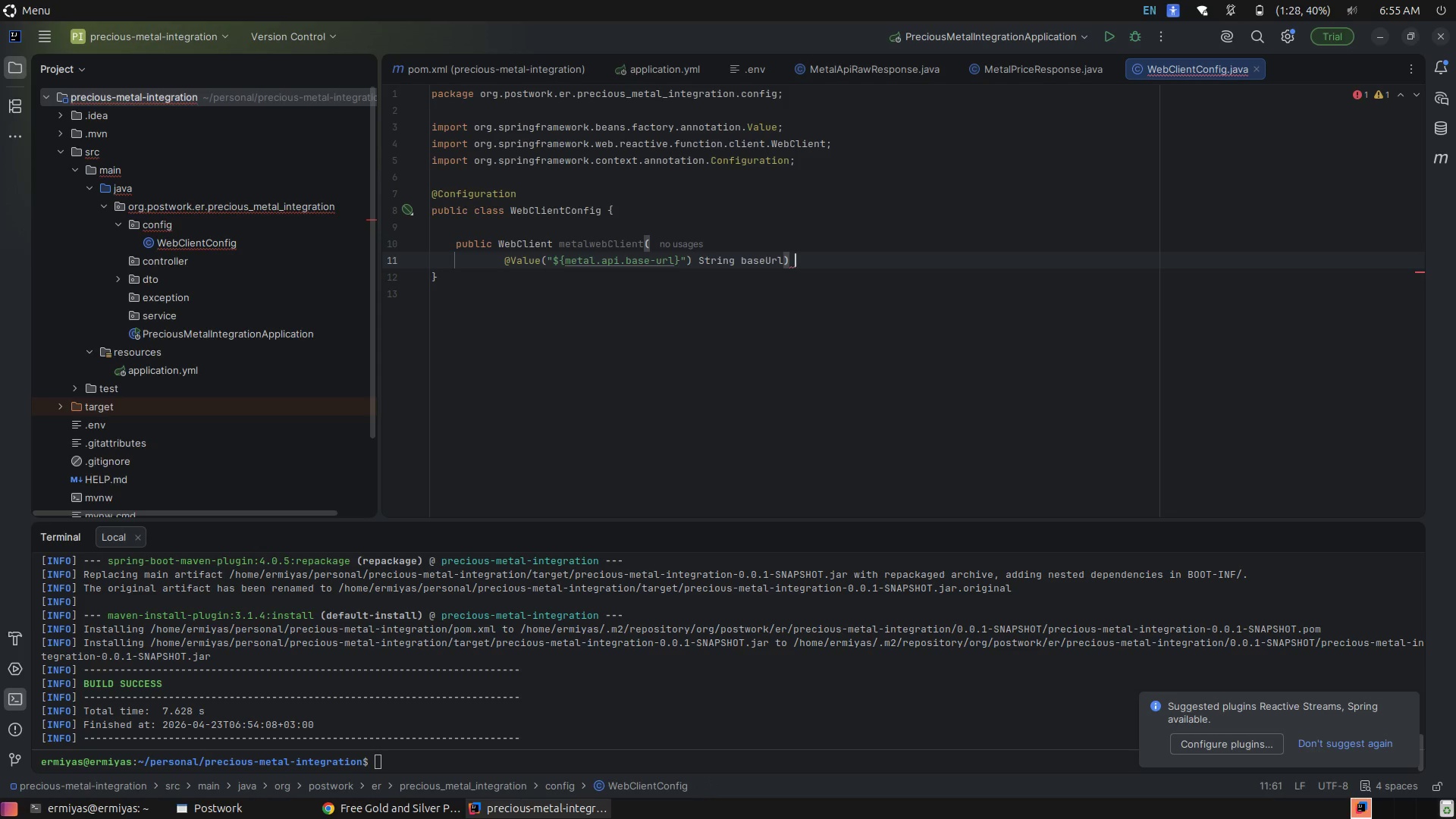 
key(Shift+BracketLeft)
 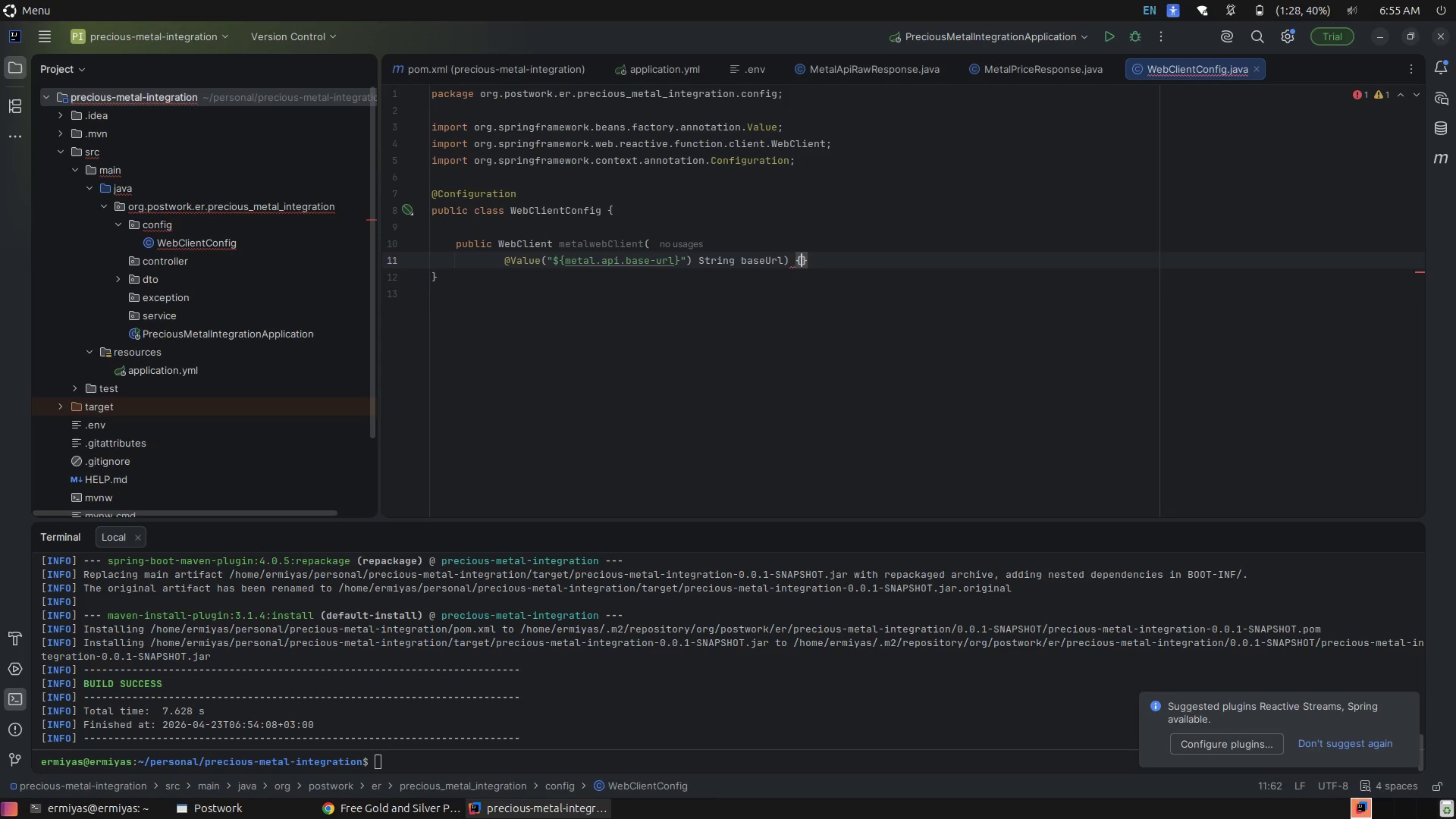 
key(Enter)
 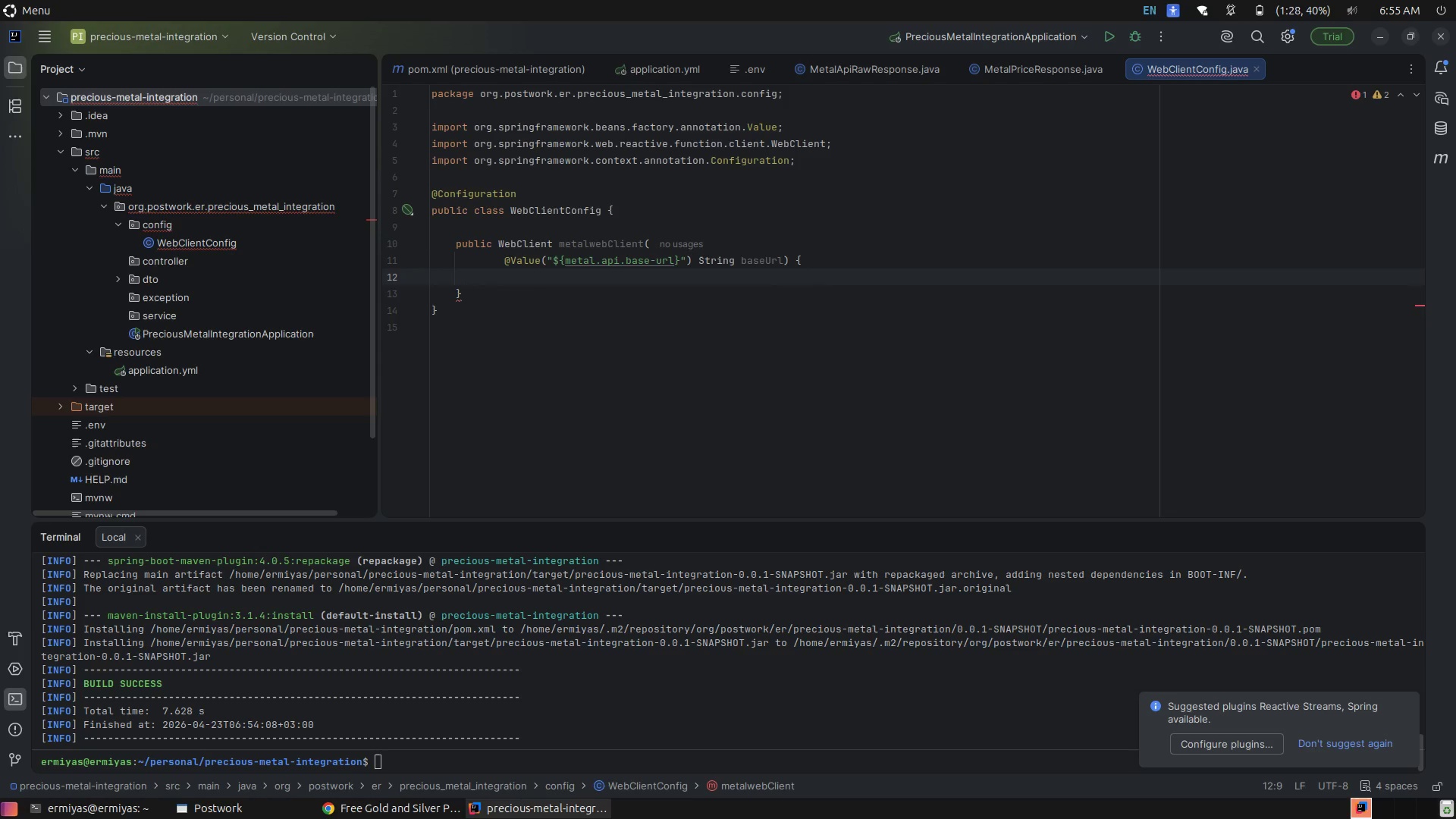 
type(retu)
key(Tab)
type(We)
key(Tab)
 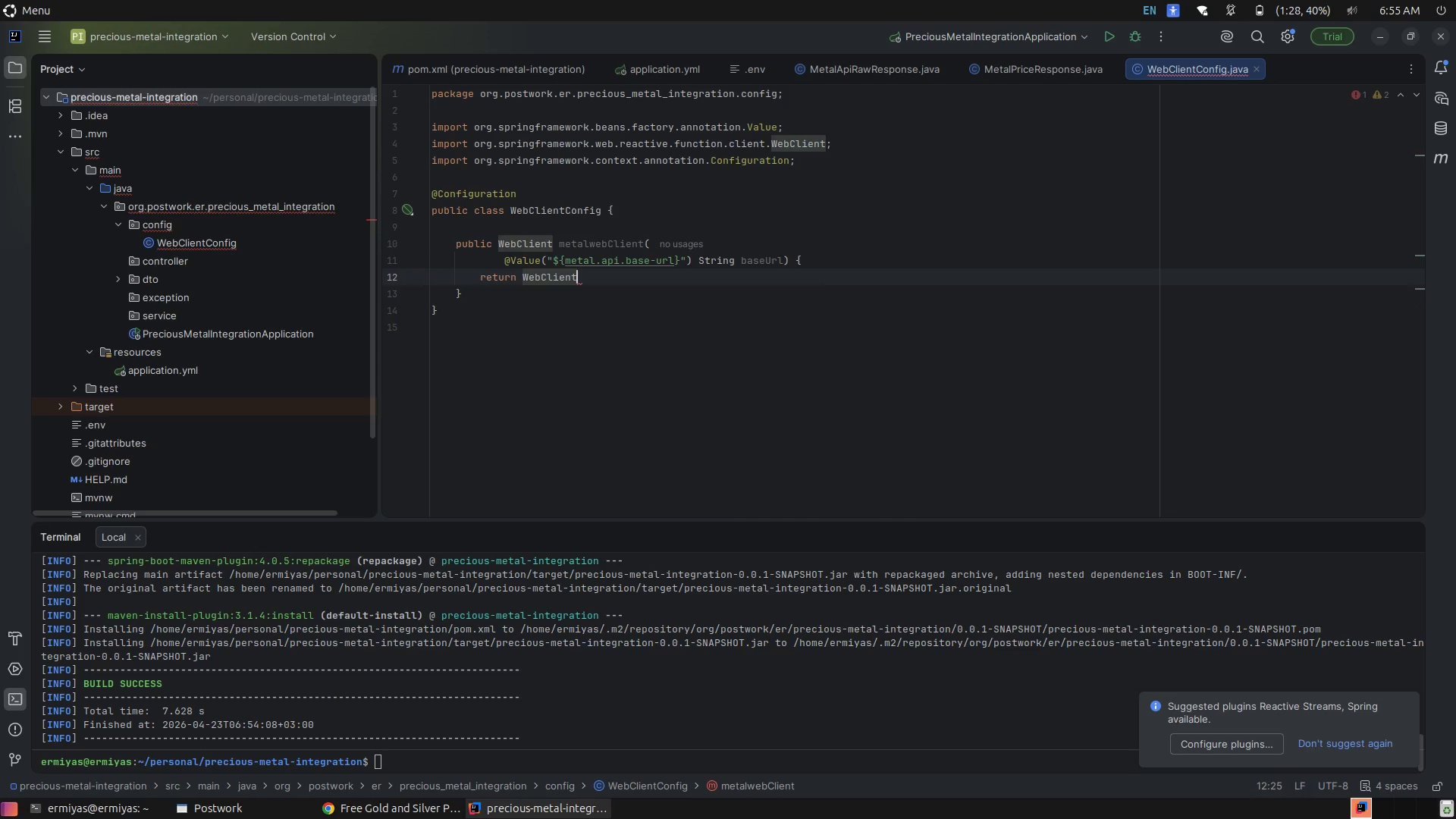 
hold_key(key=ArrowLeft, duration=0.86)
 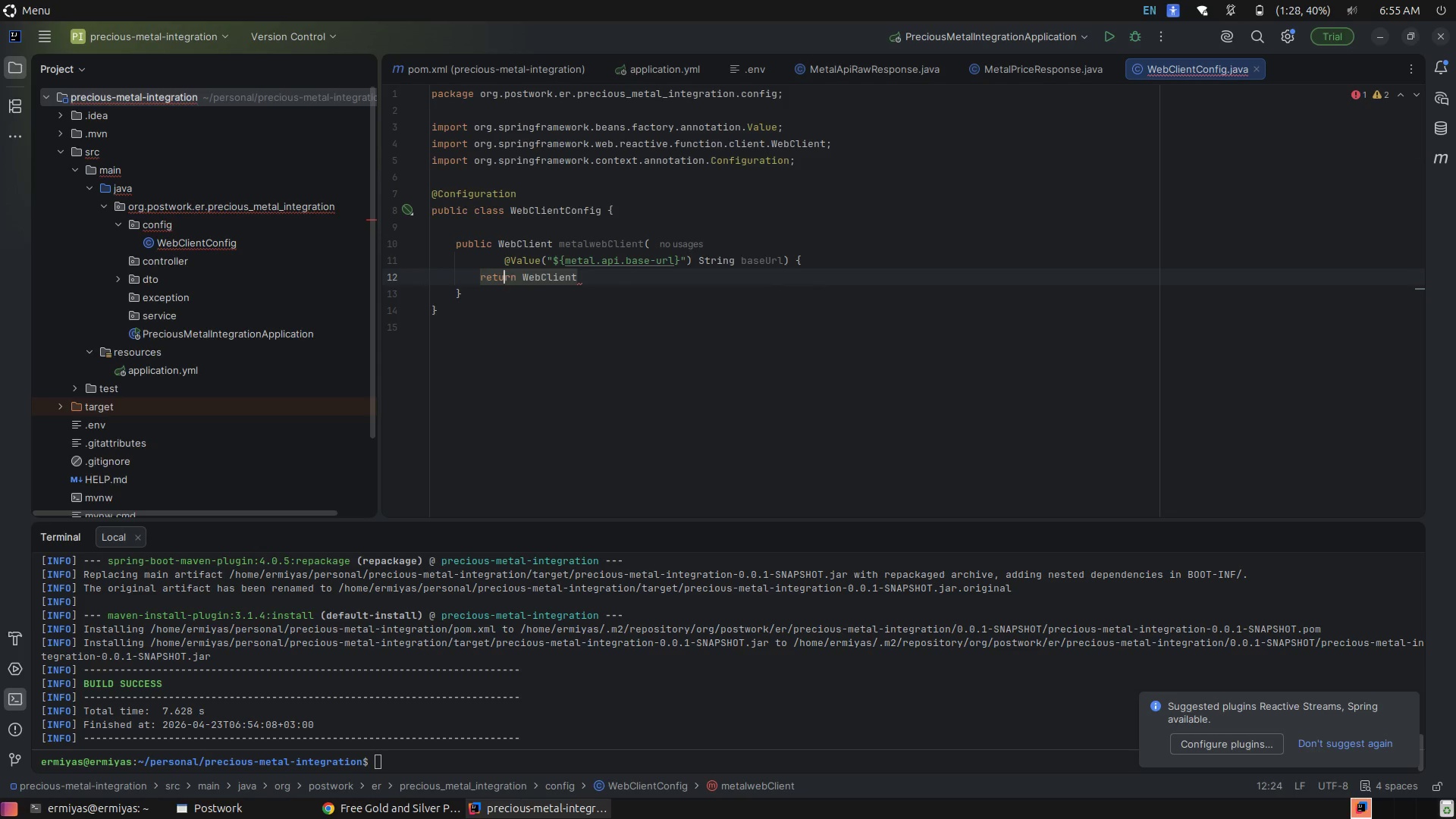 
key(ArrowLeft)
 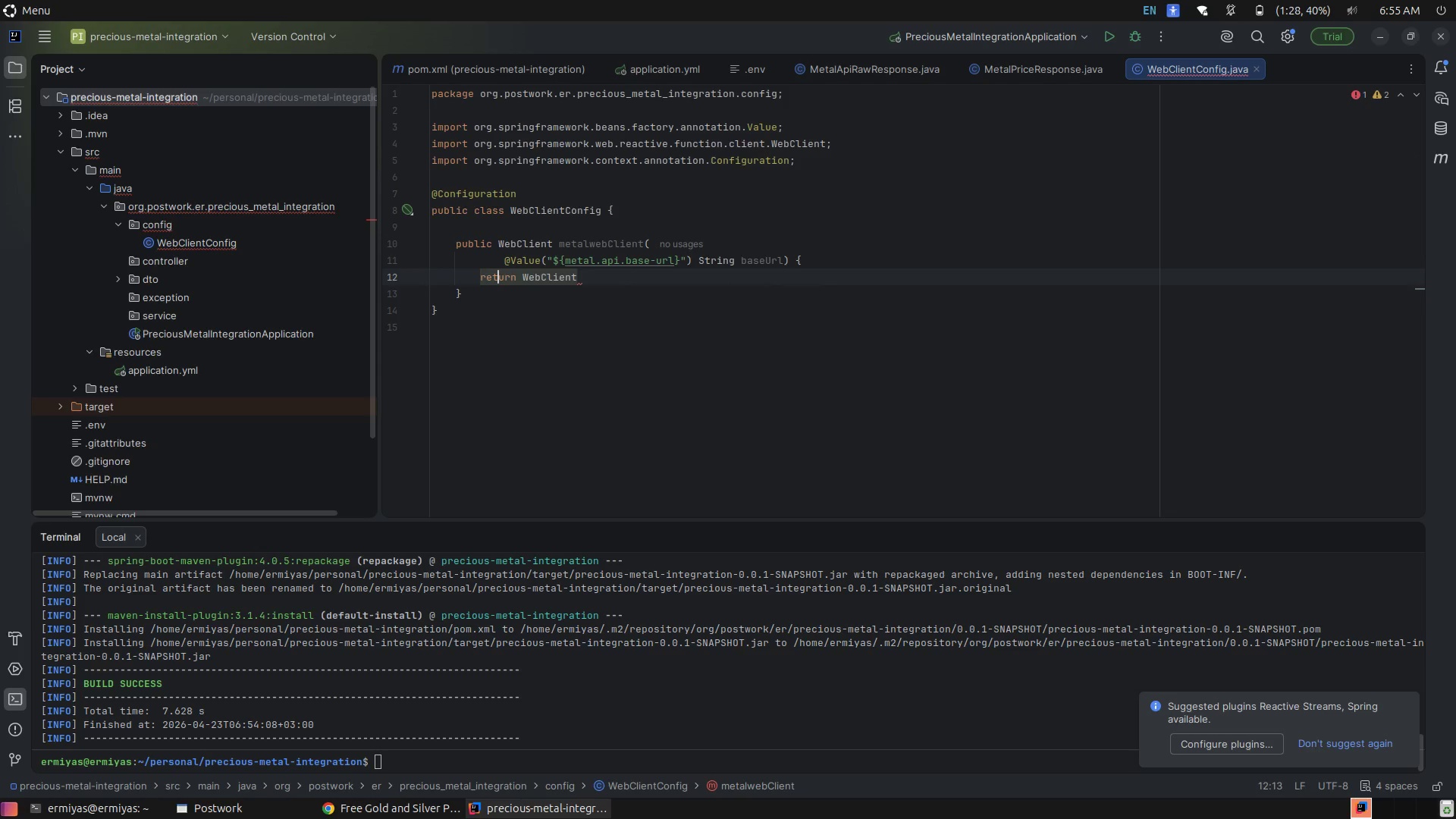 
key(ArrowLeft)
 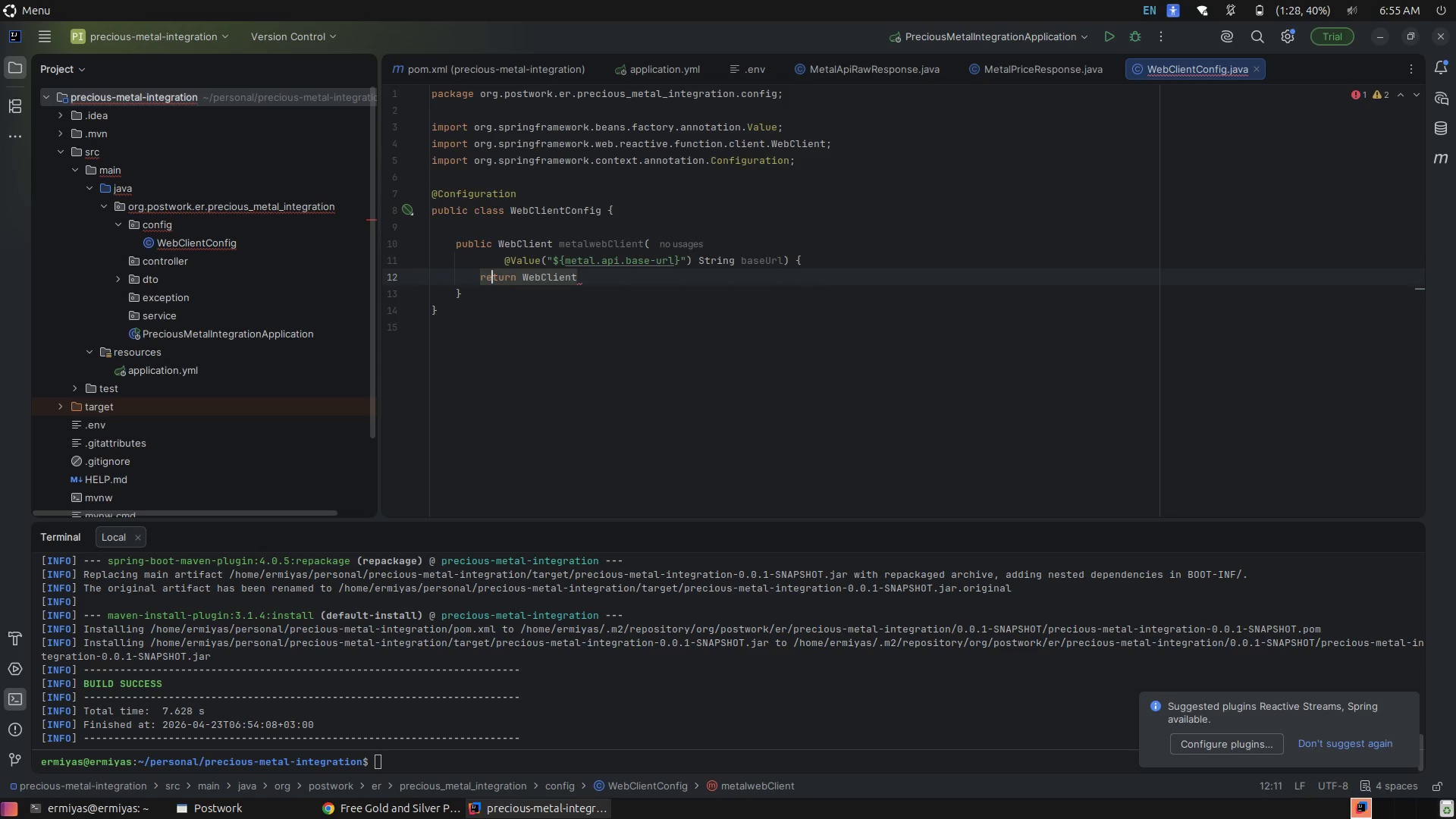 
key(ArrowLeft)
 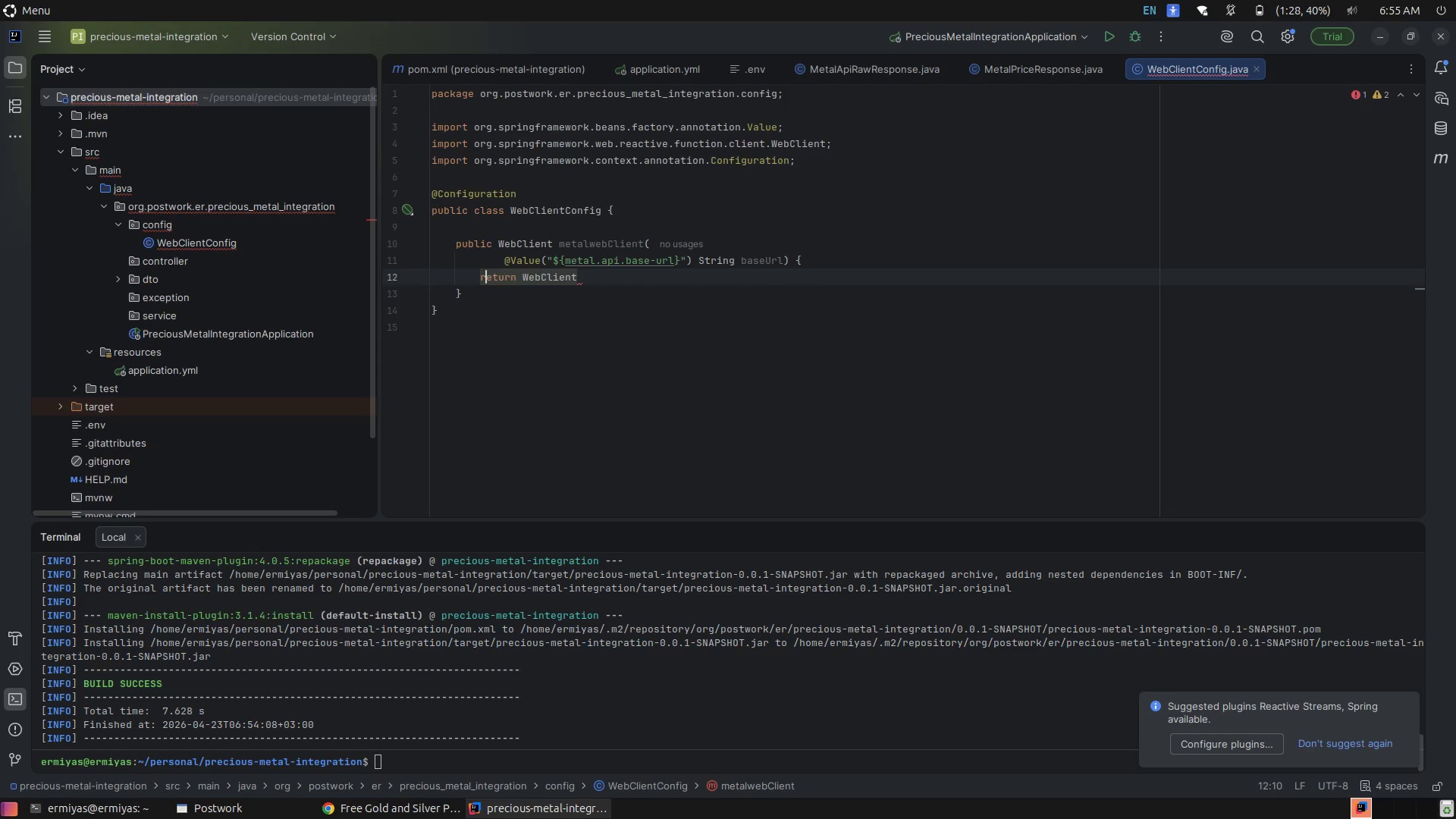 
key(ArrowLeft)
 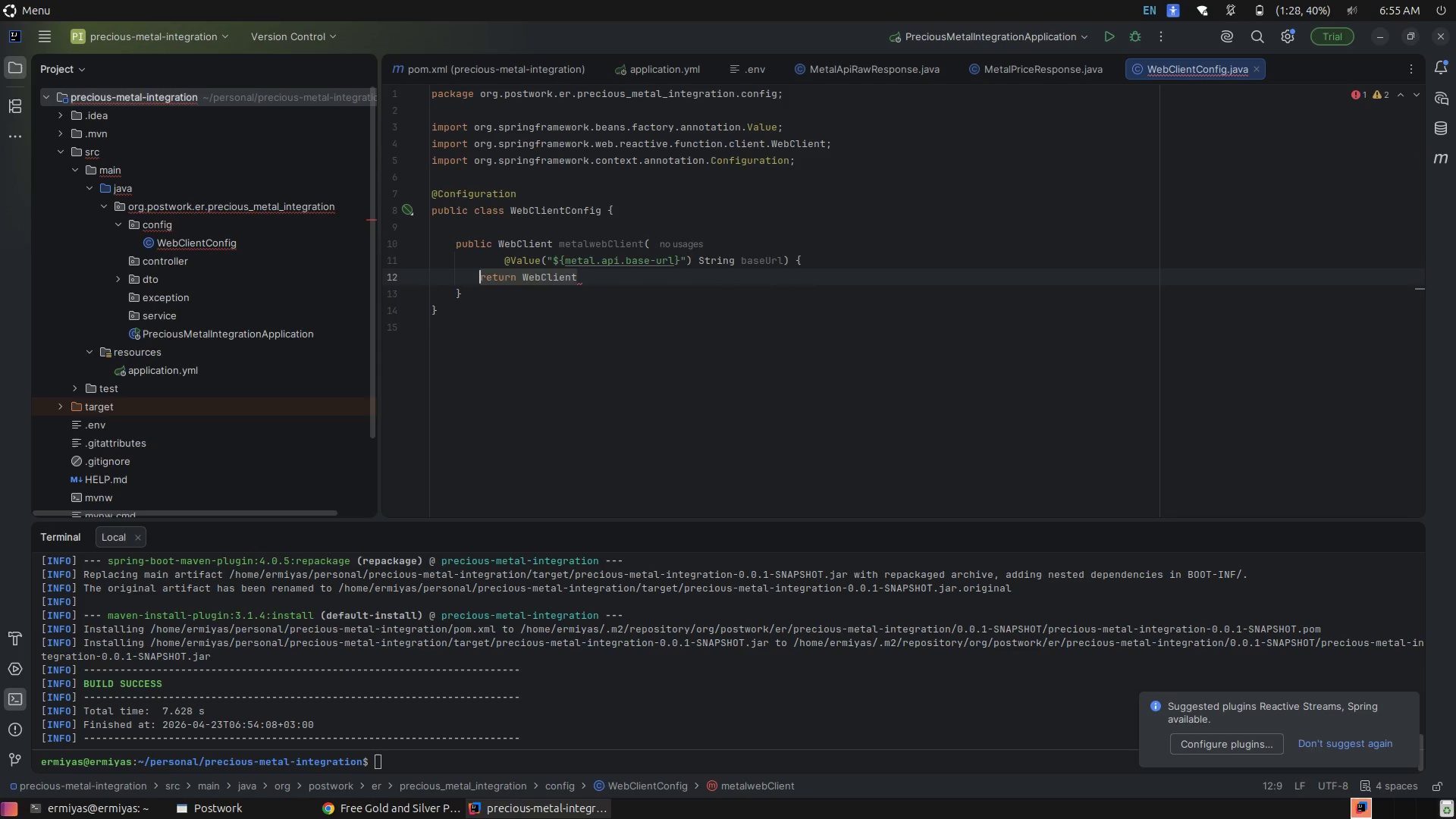 
key(Enter)
 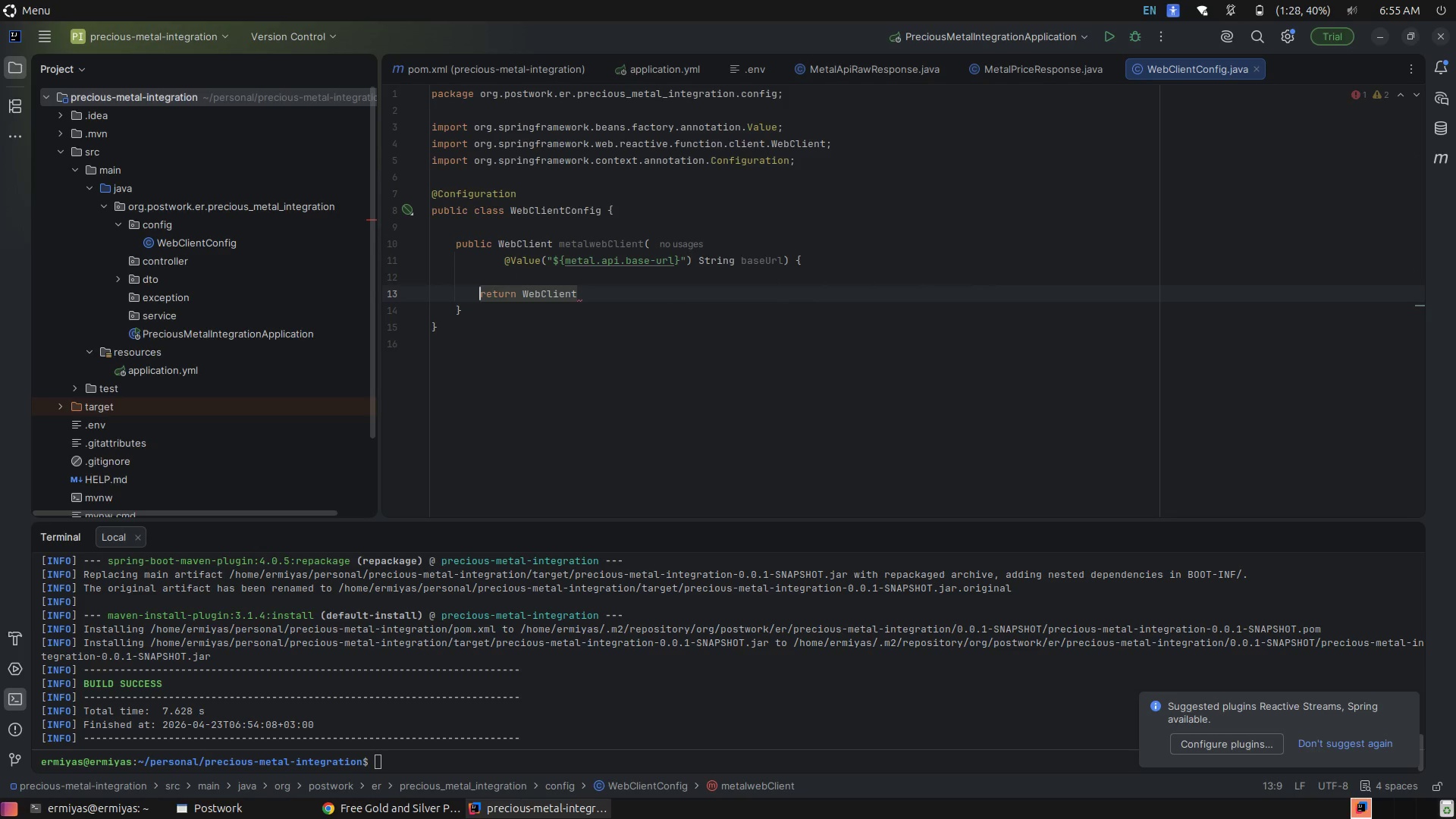 
key(ArrowDown)
 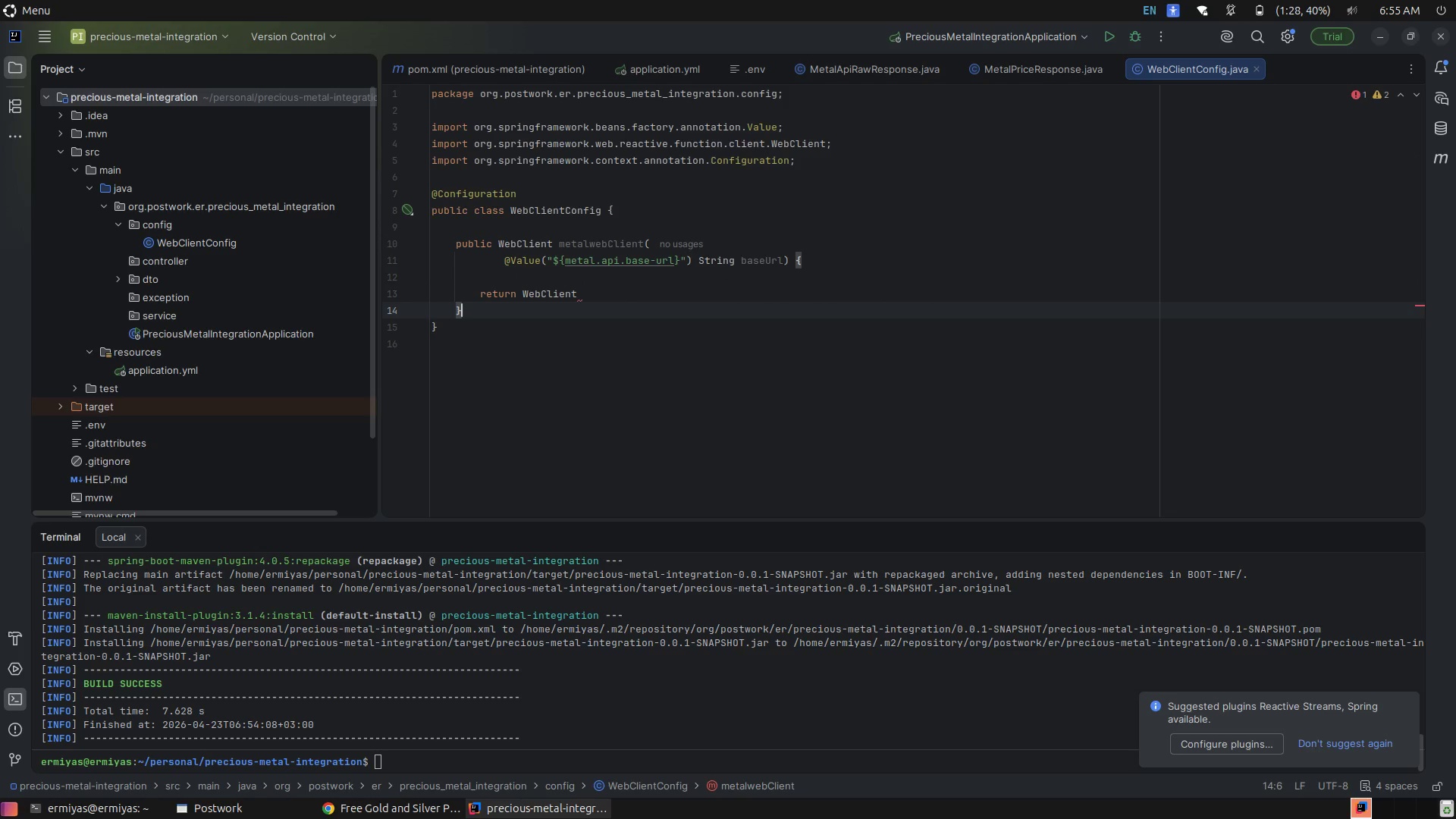 
key(Enter)
 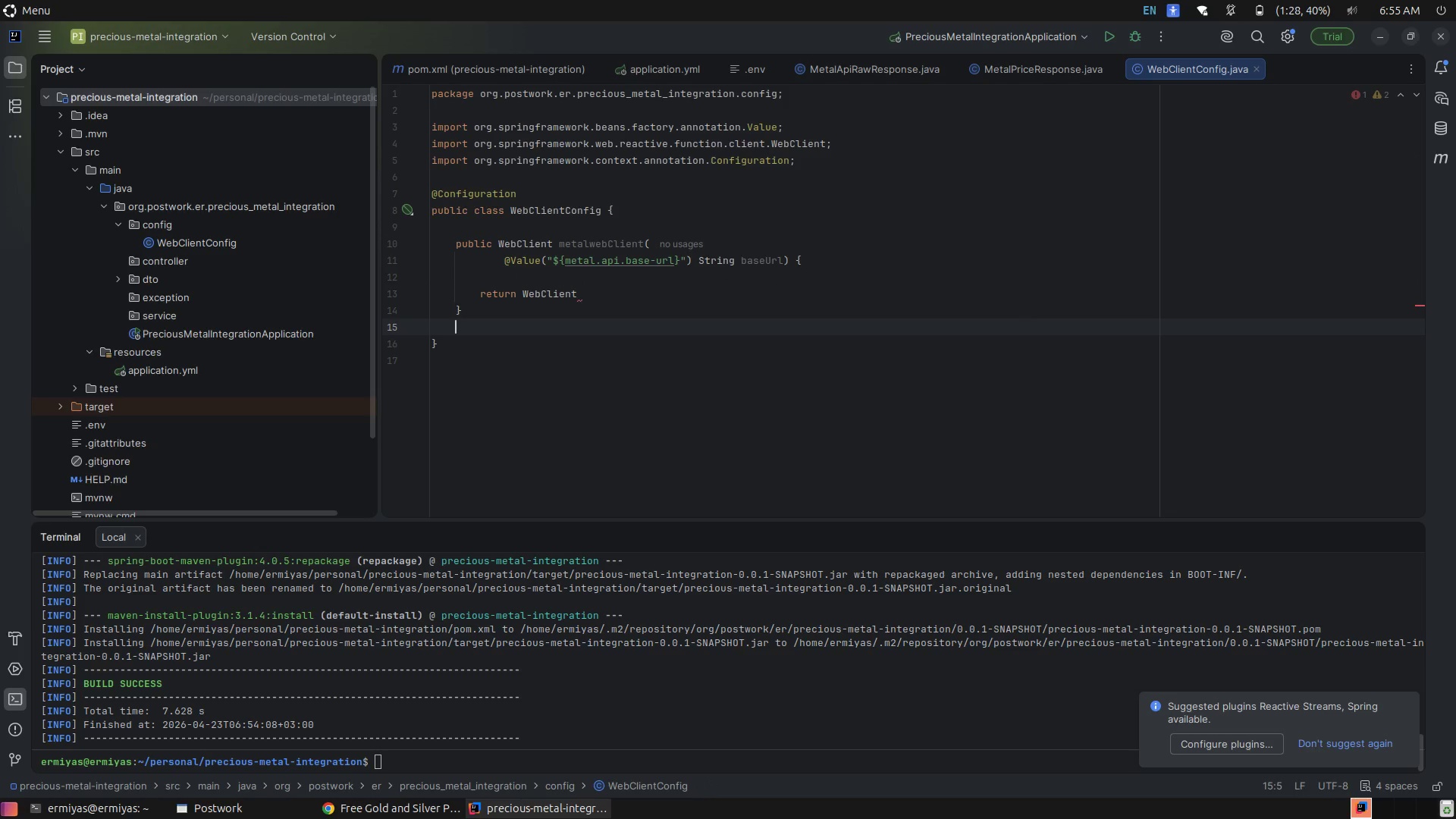 
key(ArrowUp)
 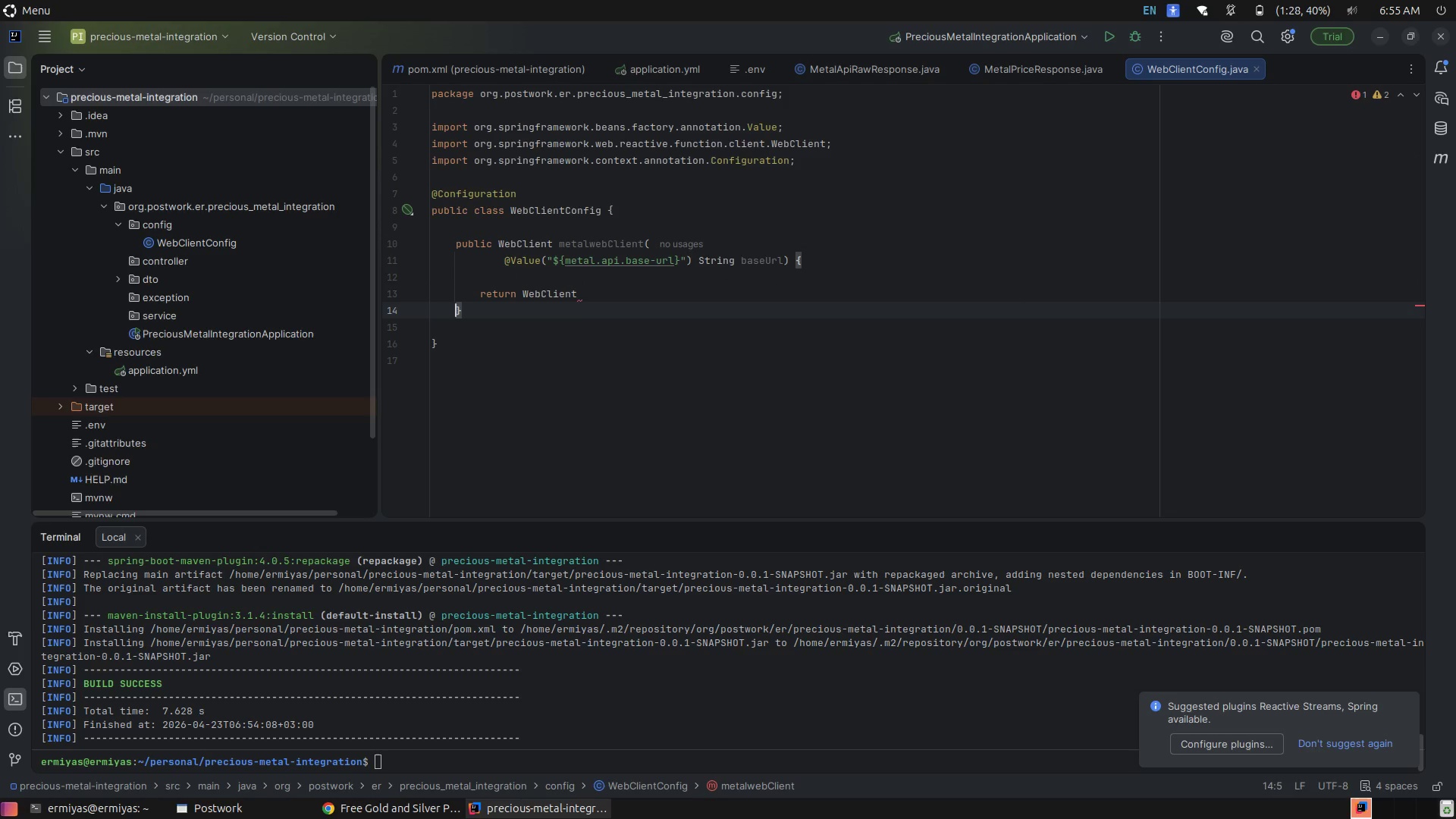 
key(Enter)
 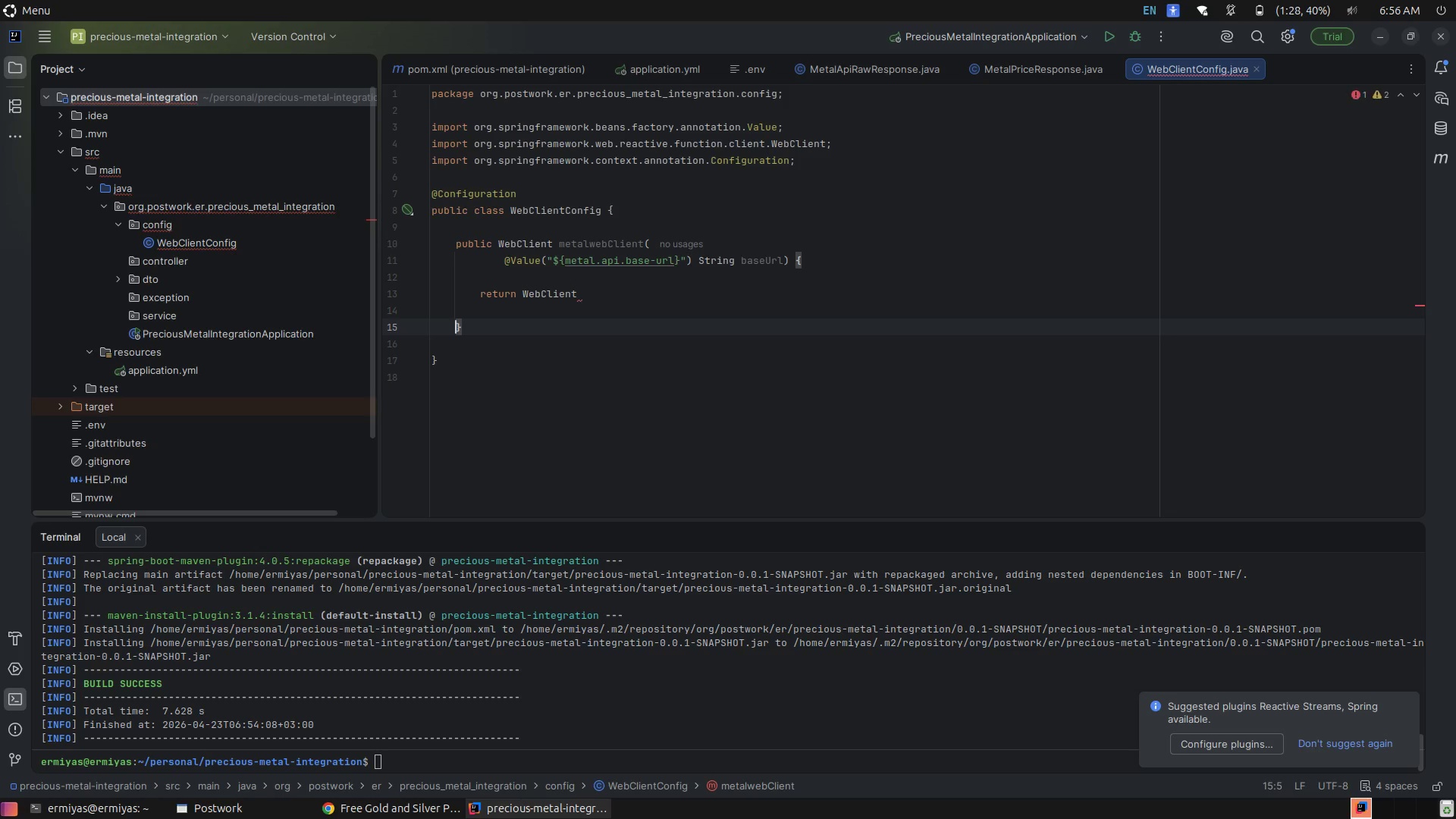 
key(ArrowLeft)
 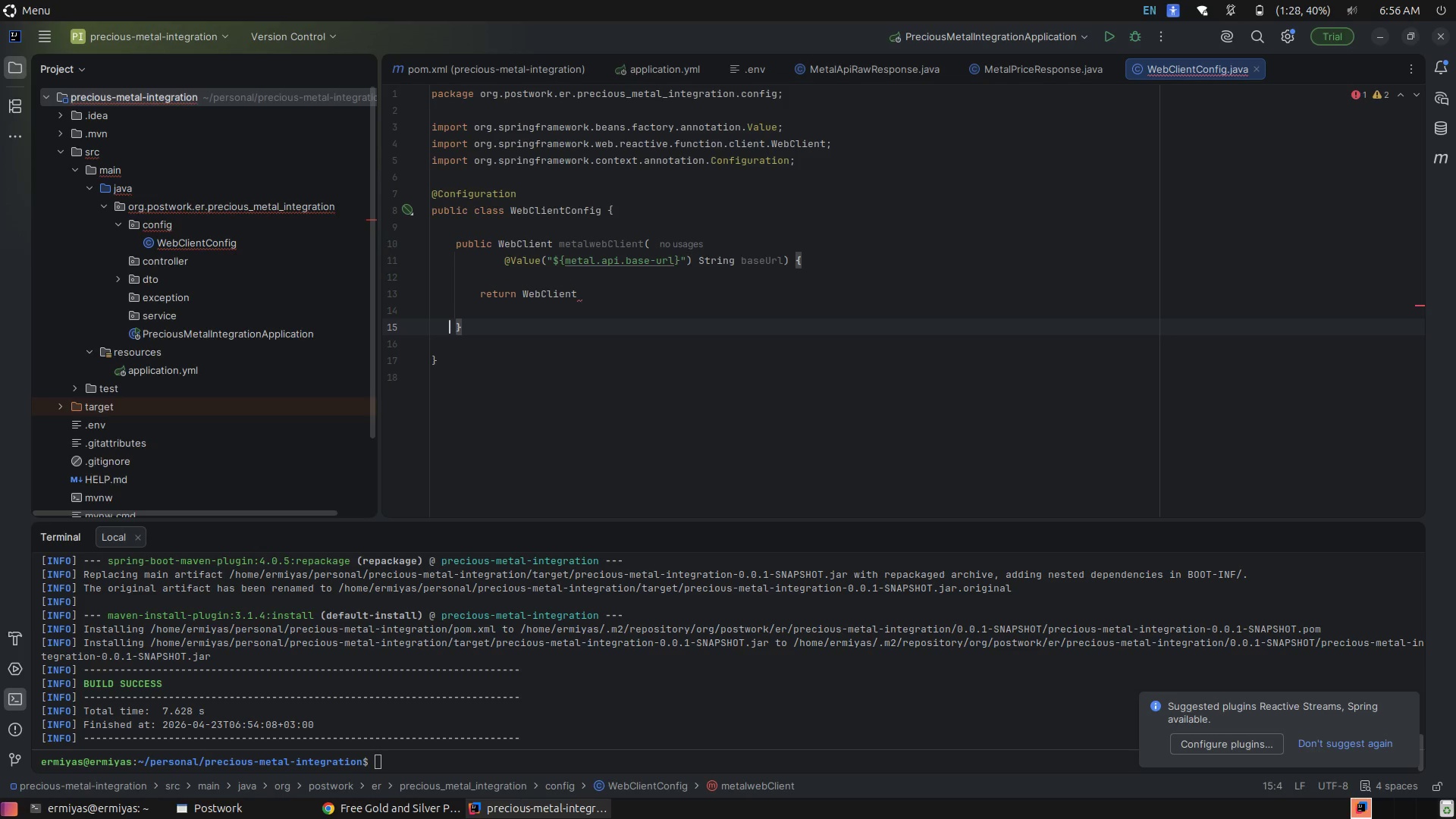 
key(ArrowLeft)
 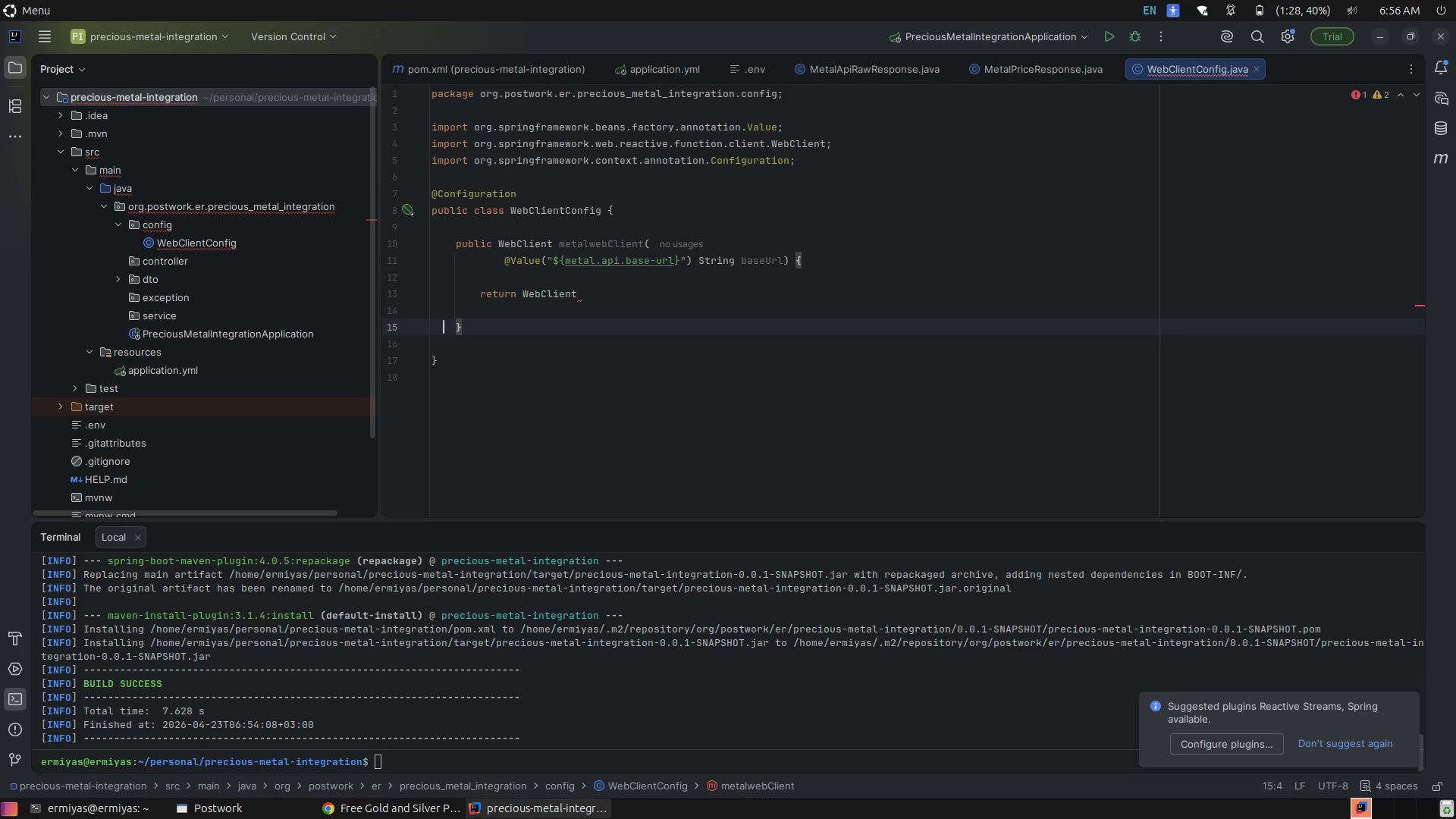 
key(ArrowLeft)
 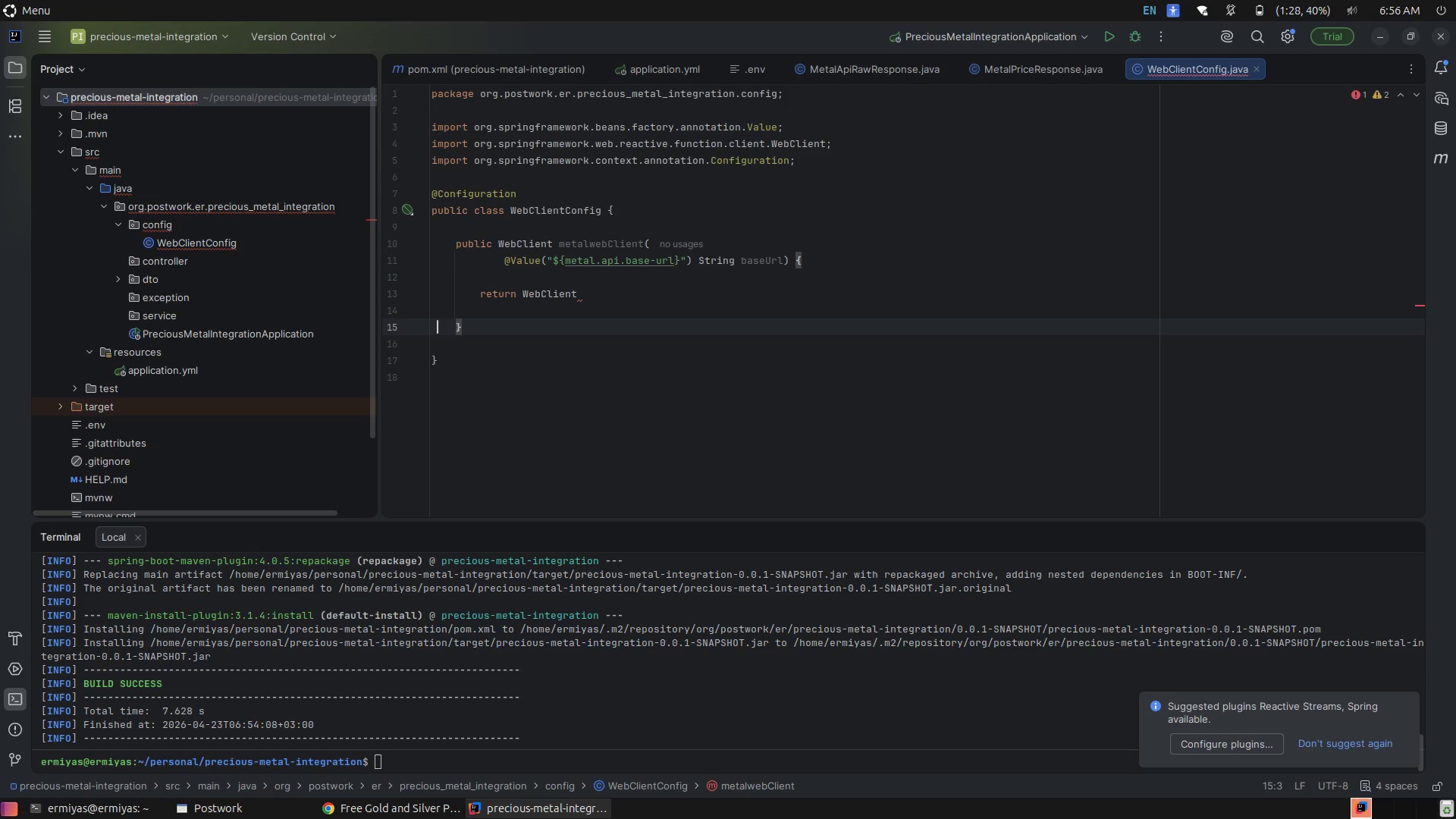 
key(ArrowLeft)
 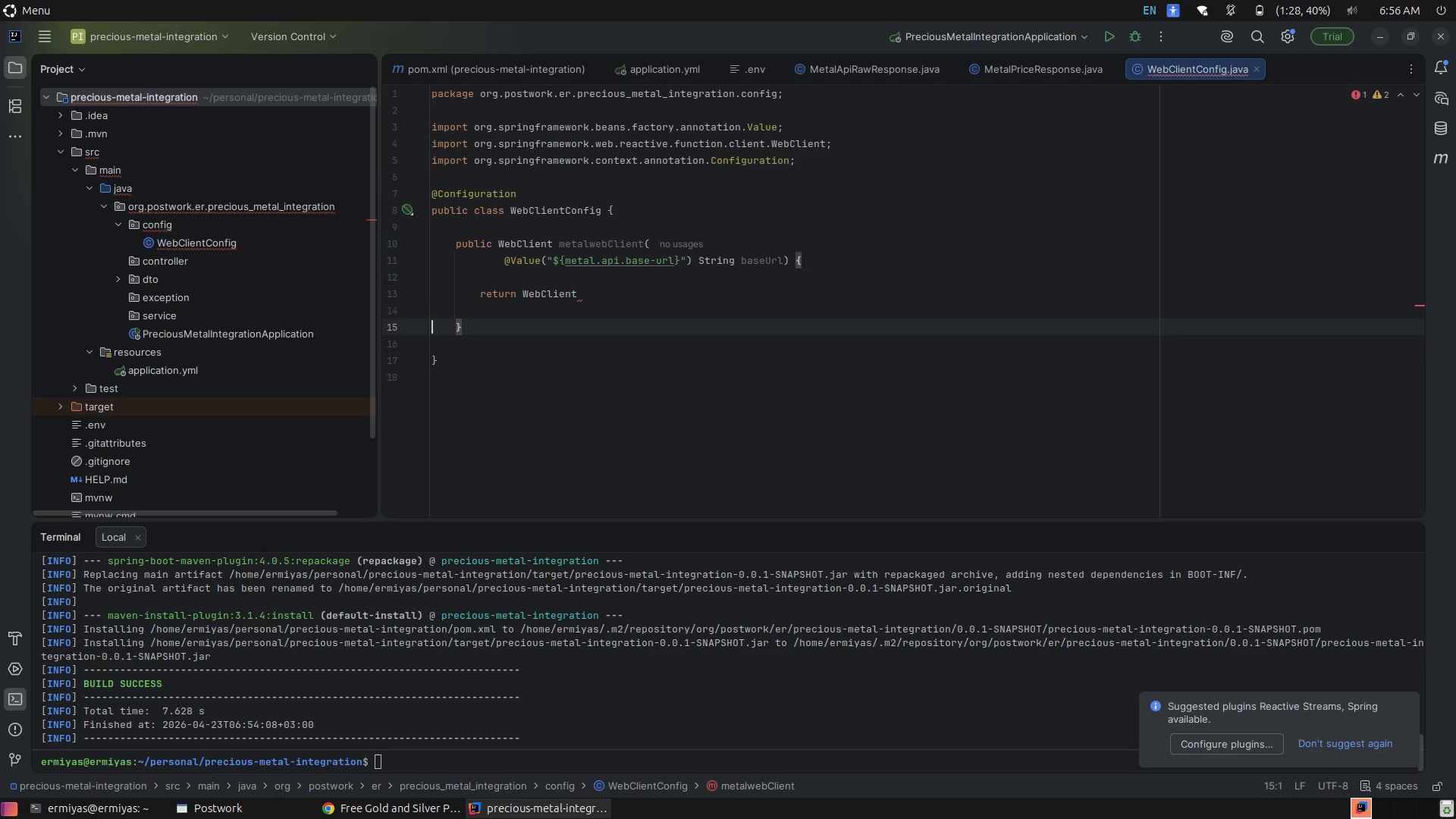 
key(ArrowLeft)
 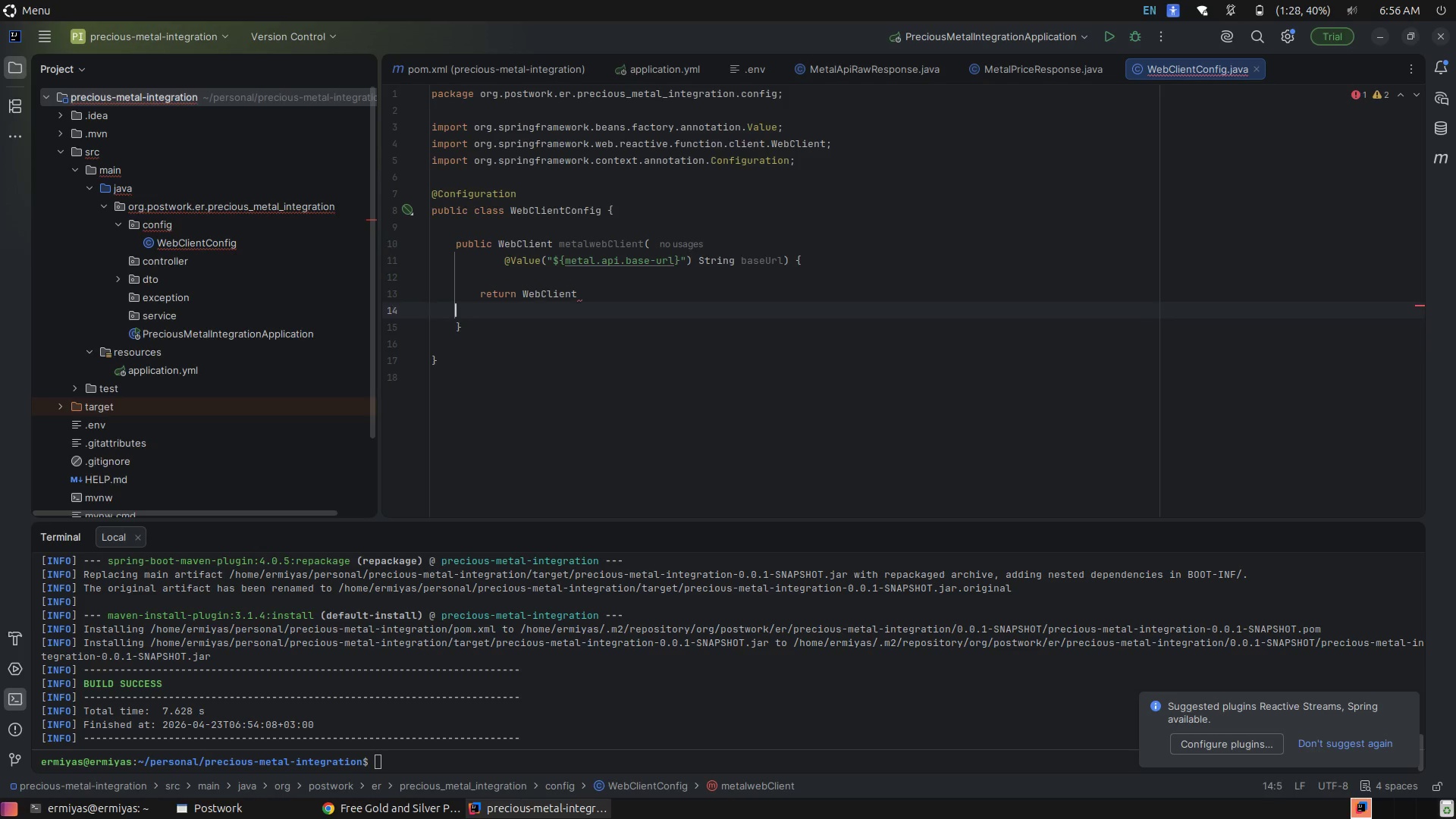 
key(ArrowLeft)
 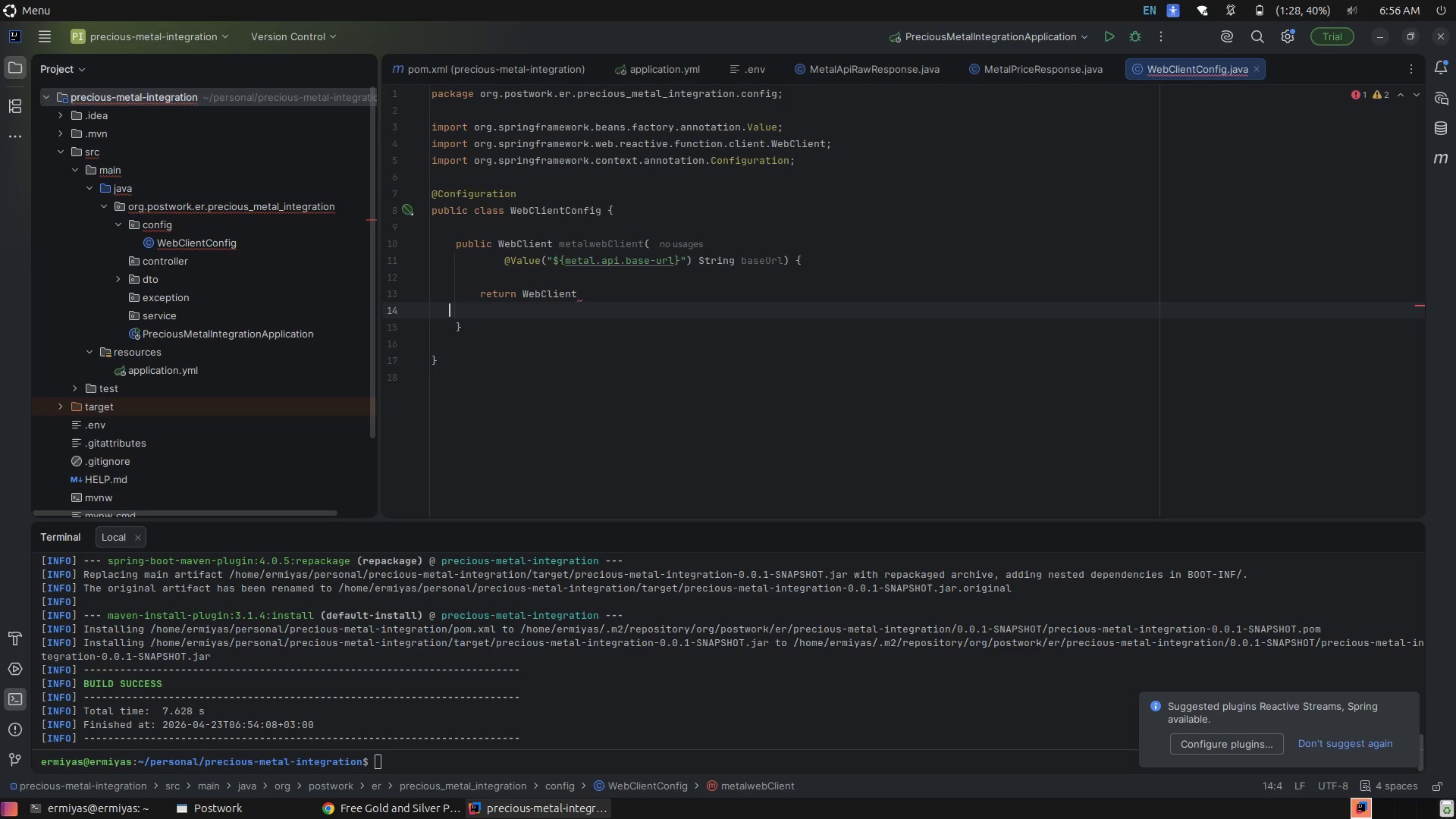 
key(ArrowLeft)
 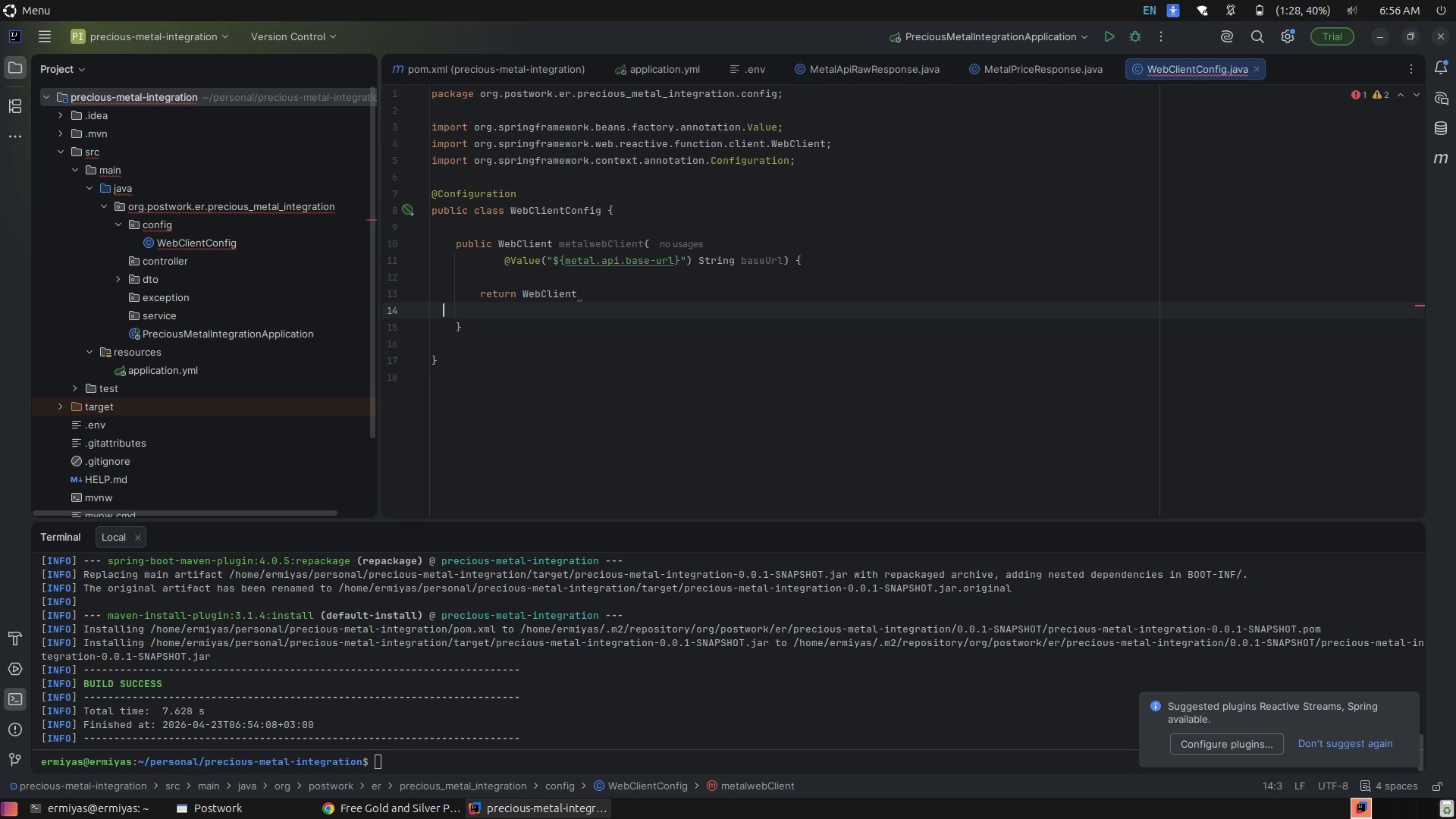 
key(ArrowLeft)
 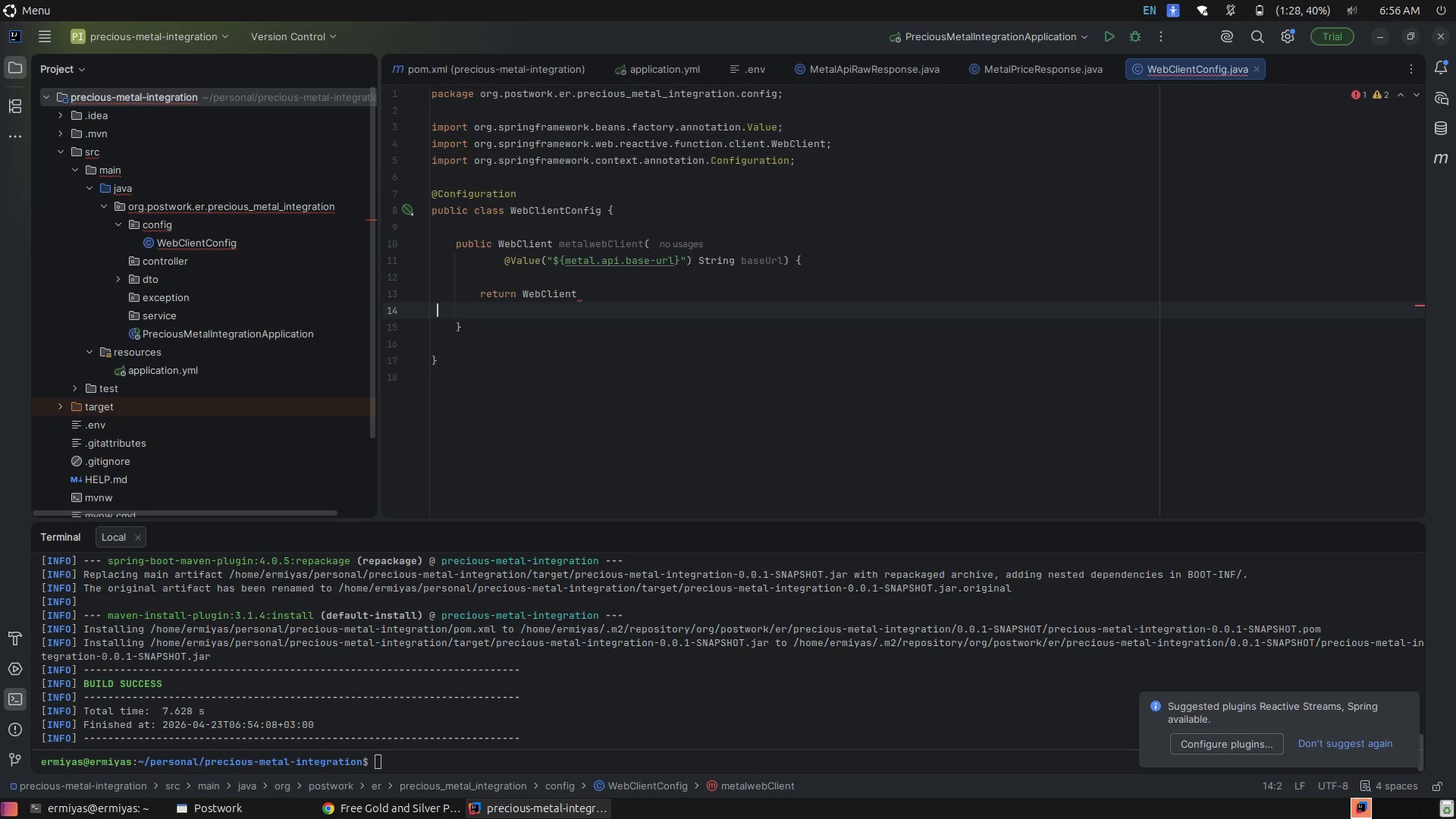 
key(ArrowLeft)
 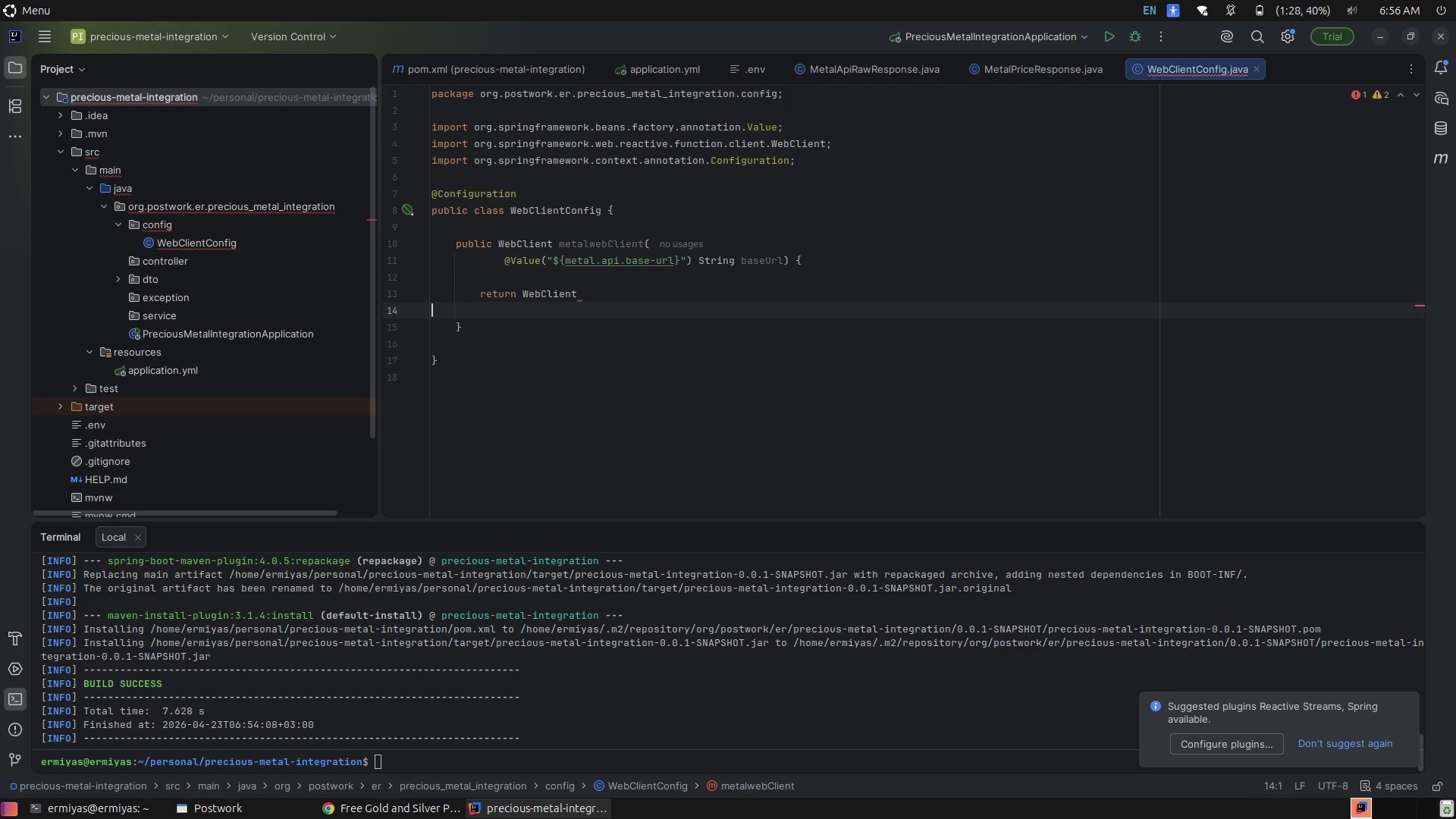 
key(ArrowLeft)
 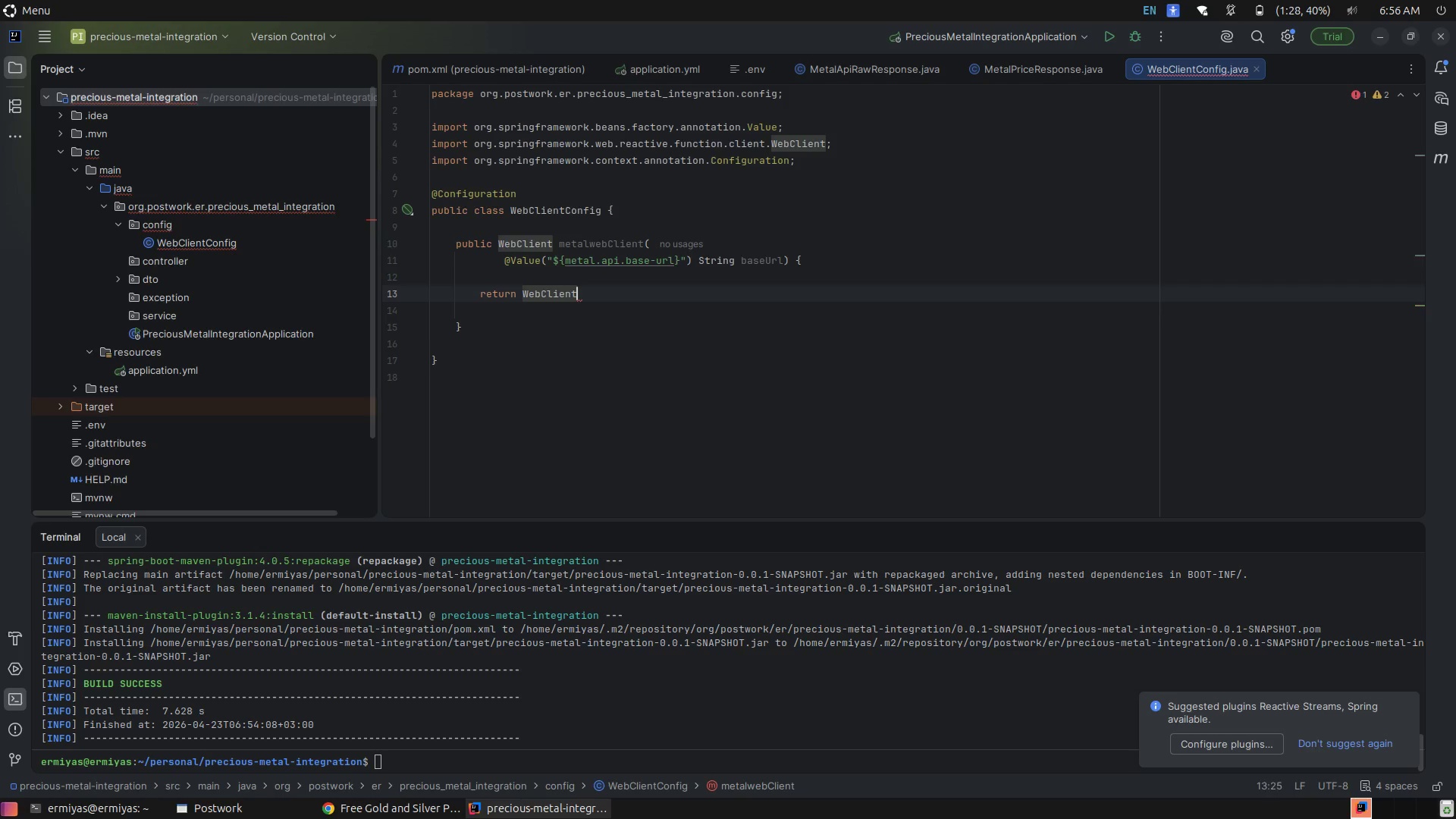 
key(ArrowLeft)
 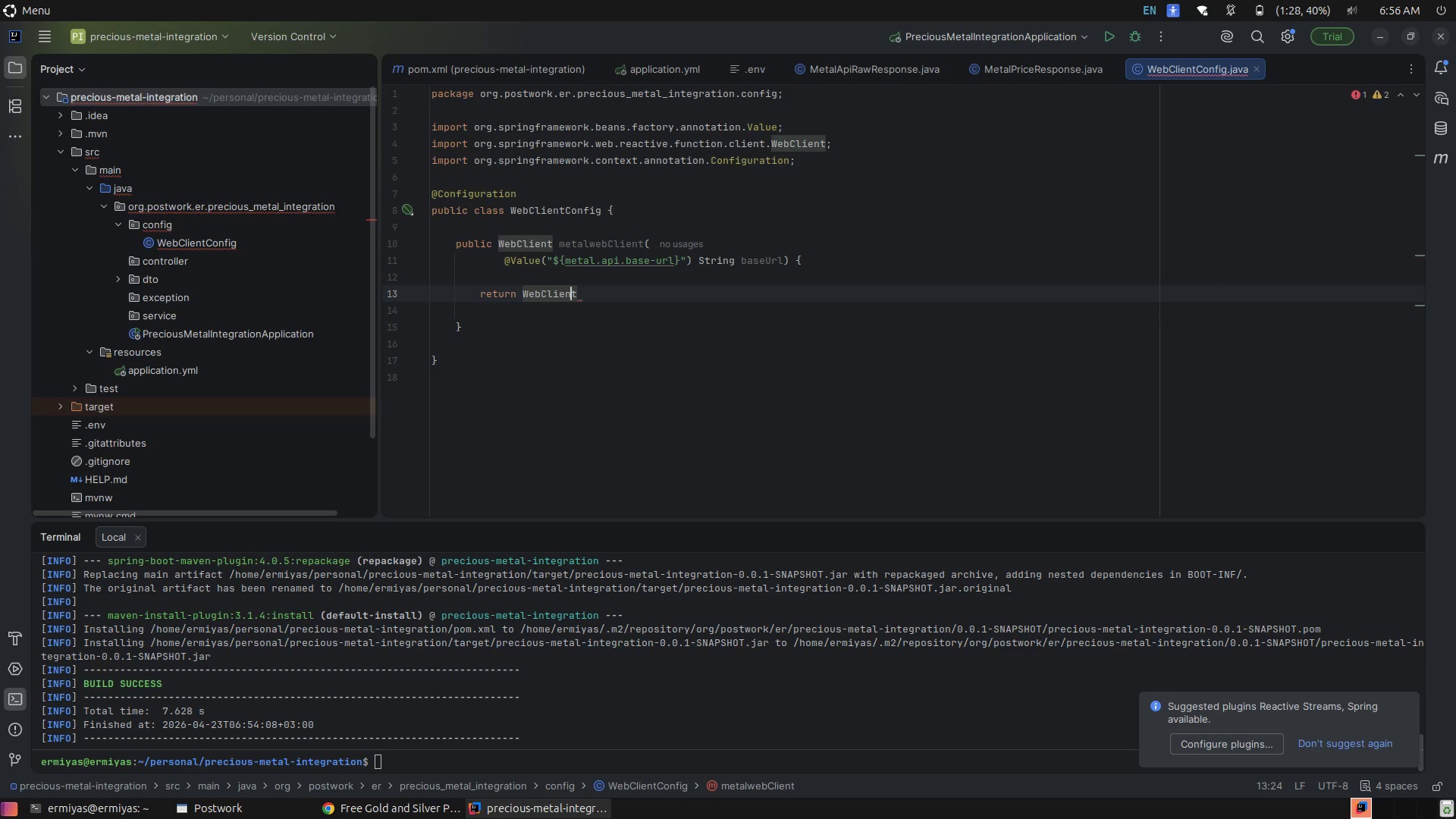 
key(ArrowRight)
 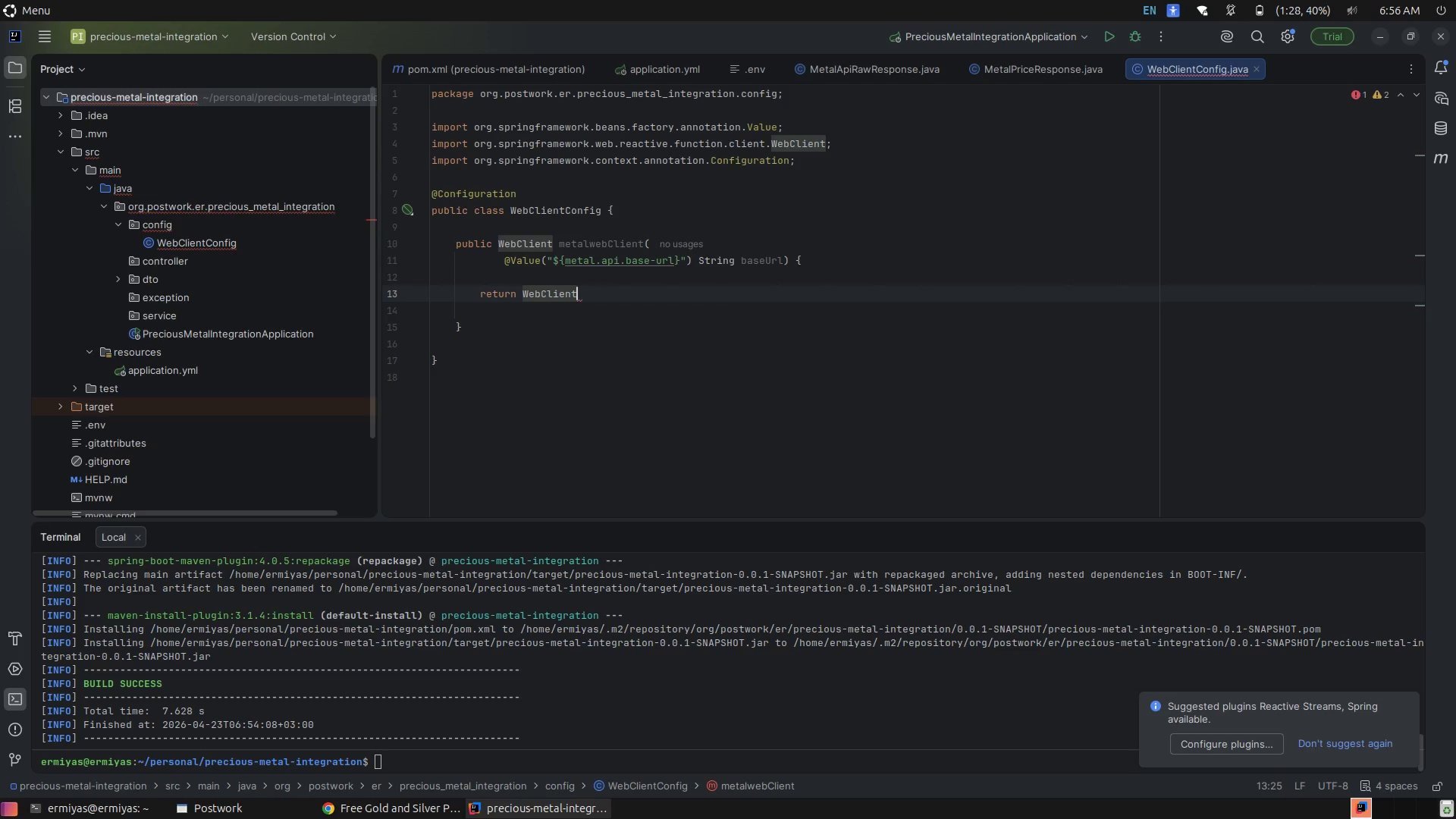 
key(ArrowRight)
 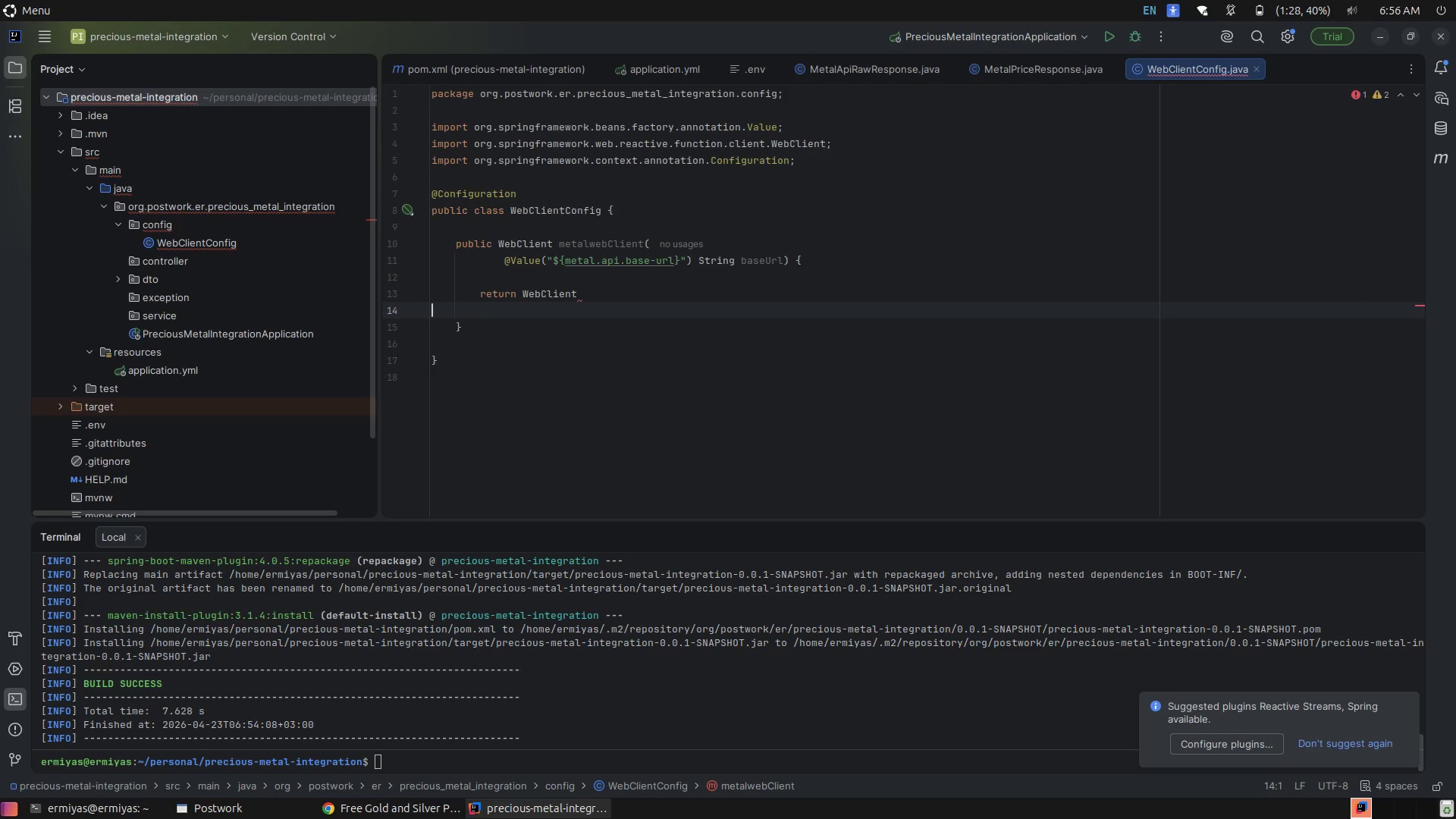 
key(ArrowLeft)
 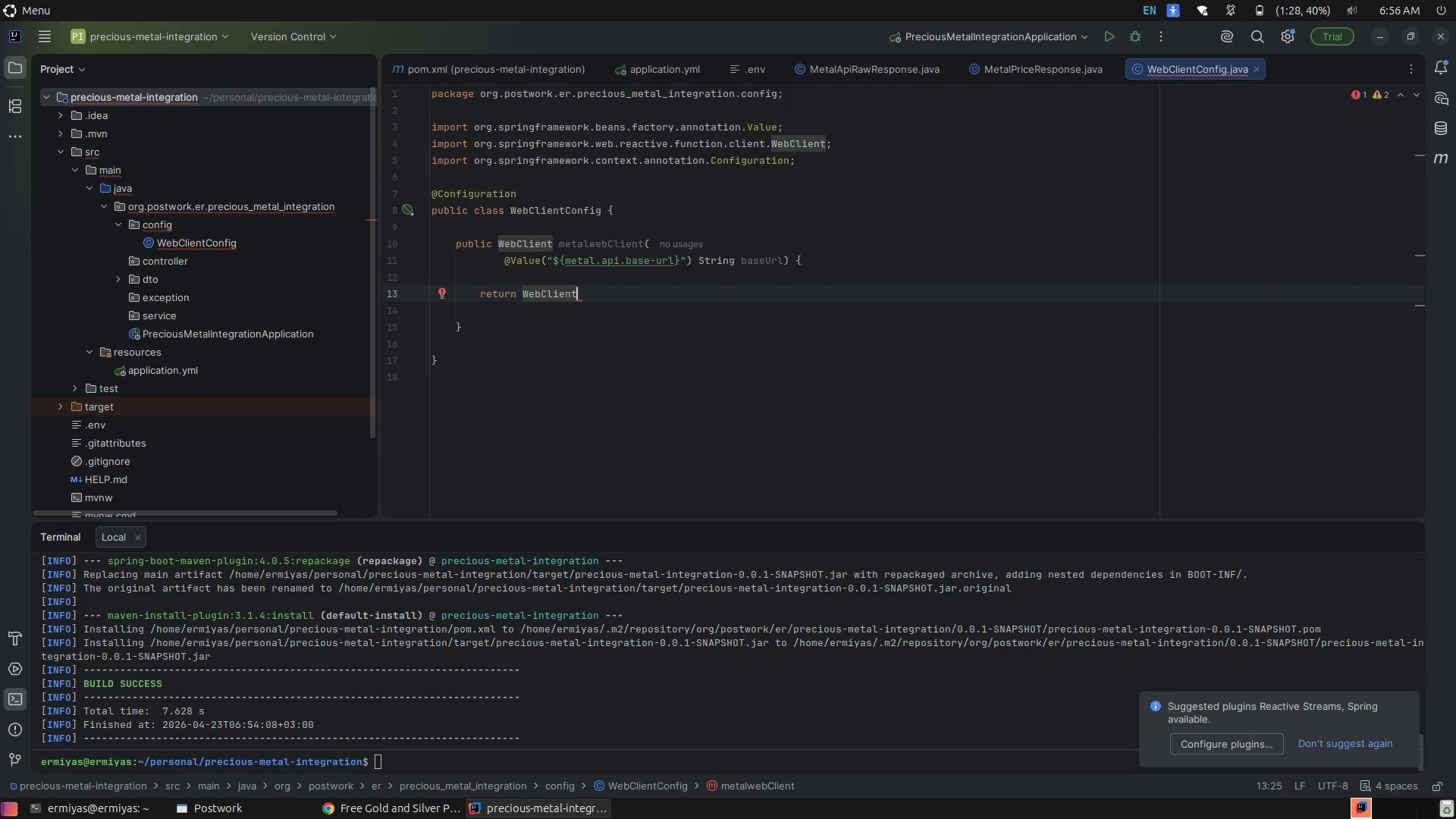 
type(.bui)
key(Tab)
 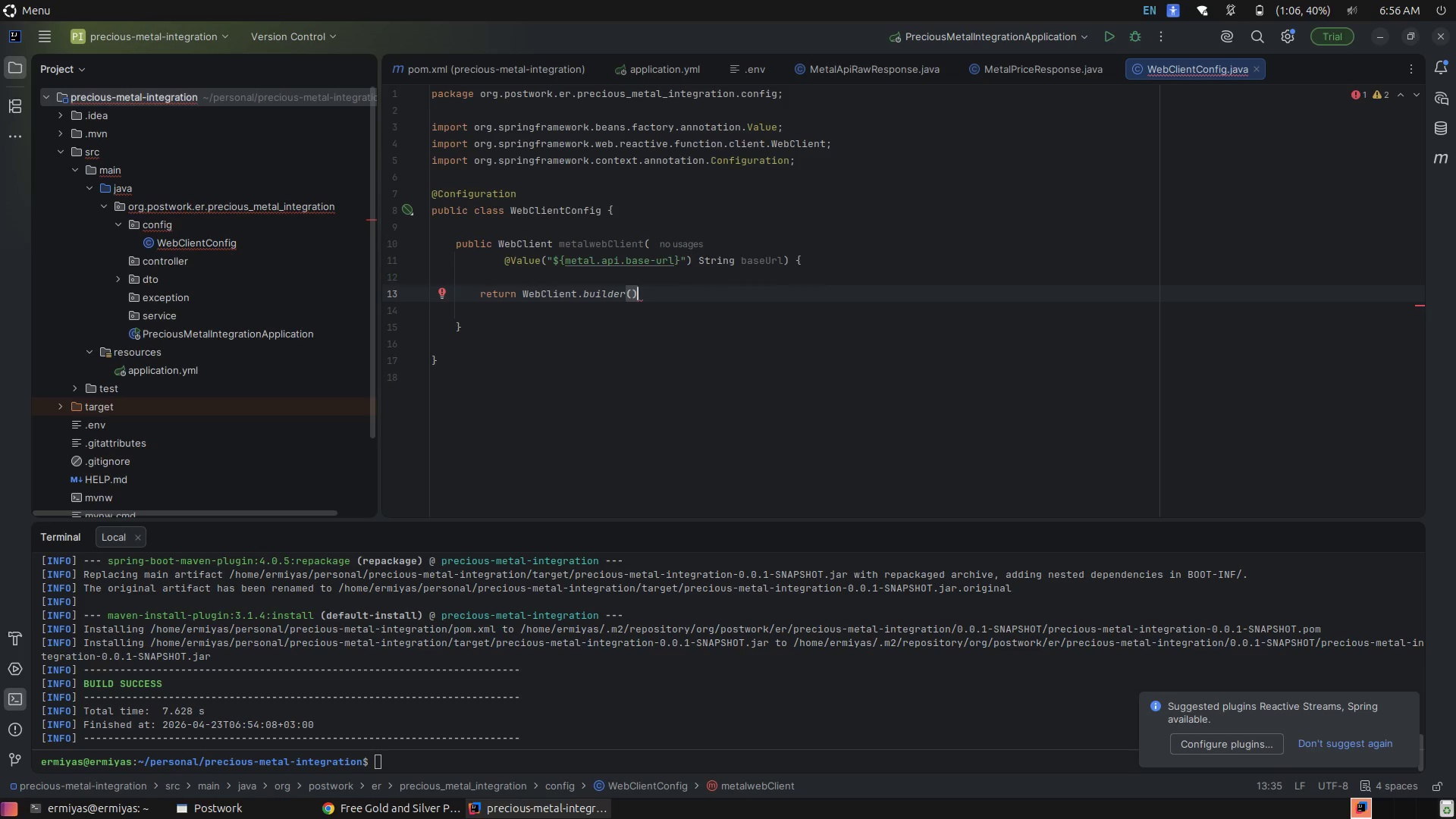 
key(Enter)
 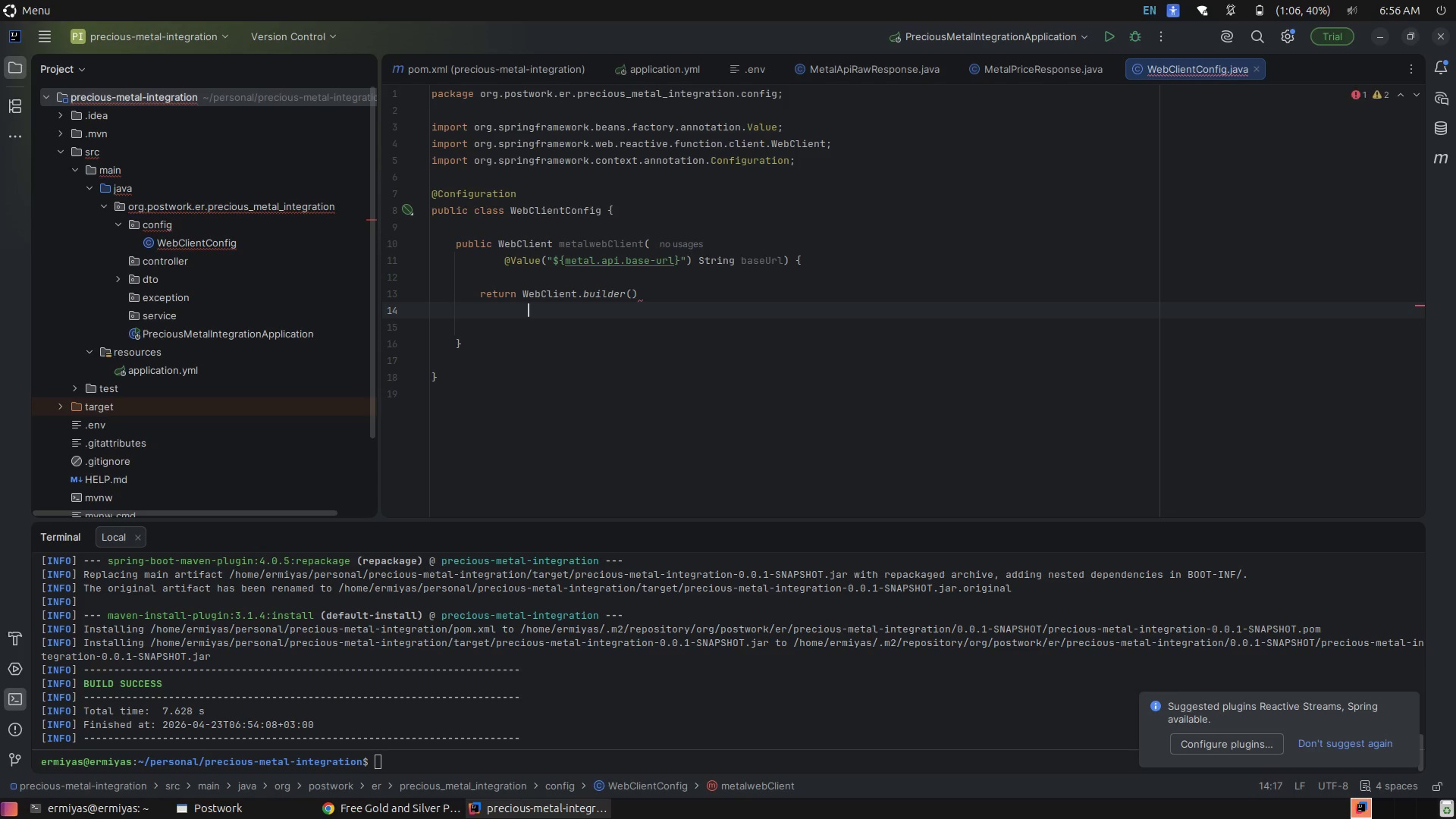 
type(.ba)
key(Tab)
type(bas)
key(Tab)
 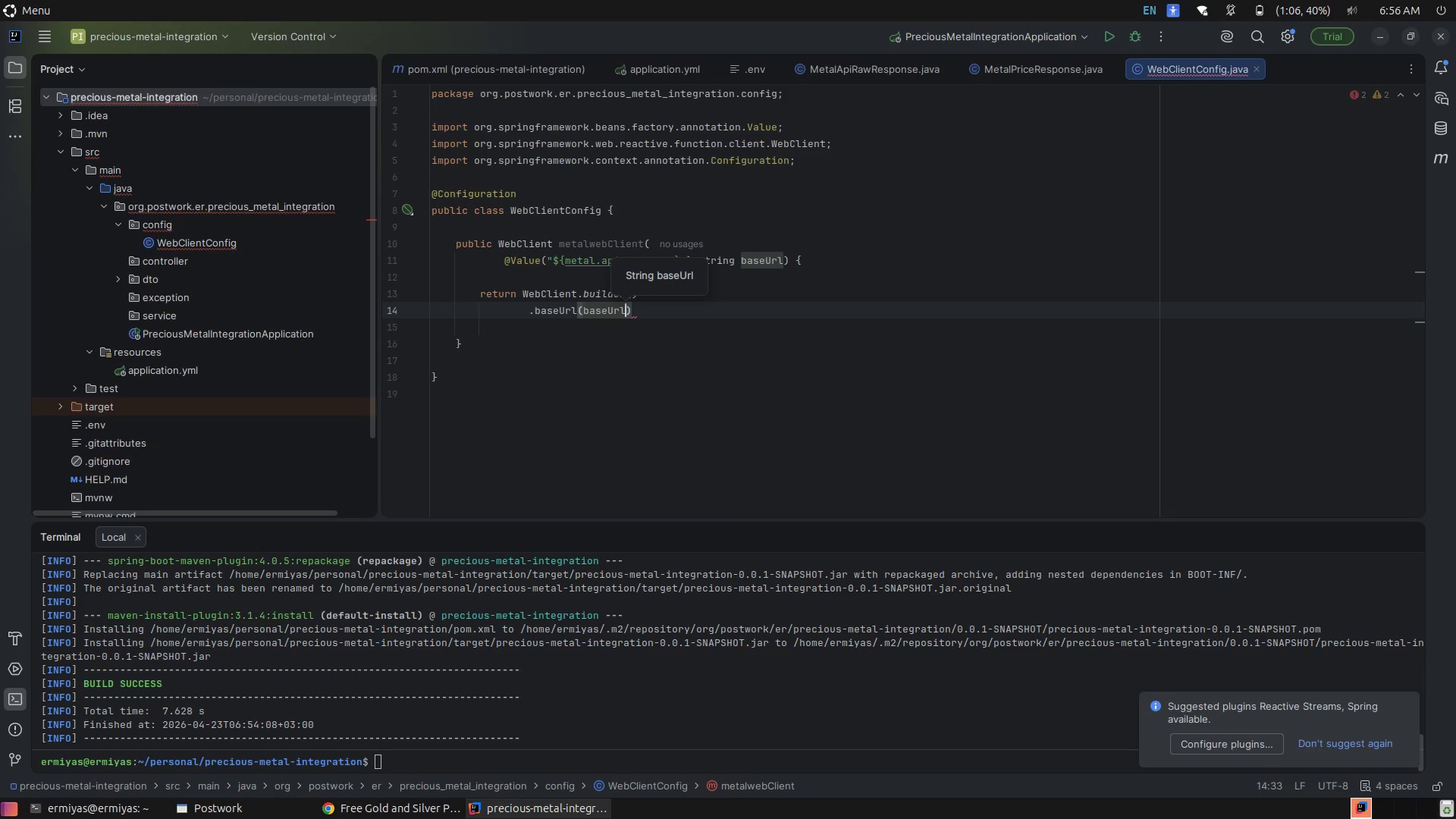 
key(ArrowRight)
 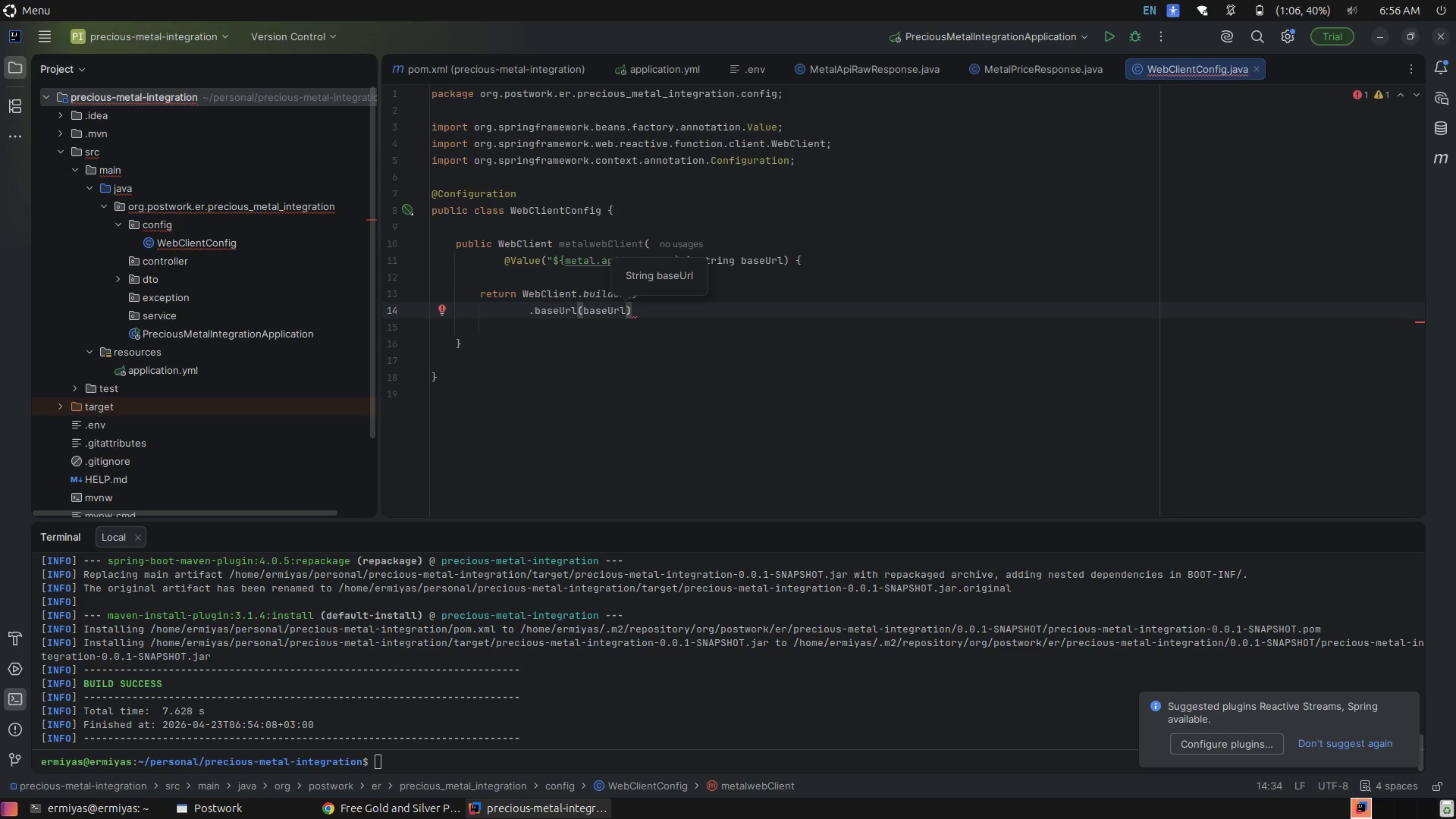 
key(Enter)
 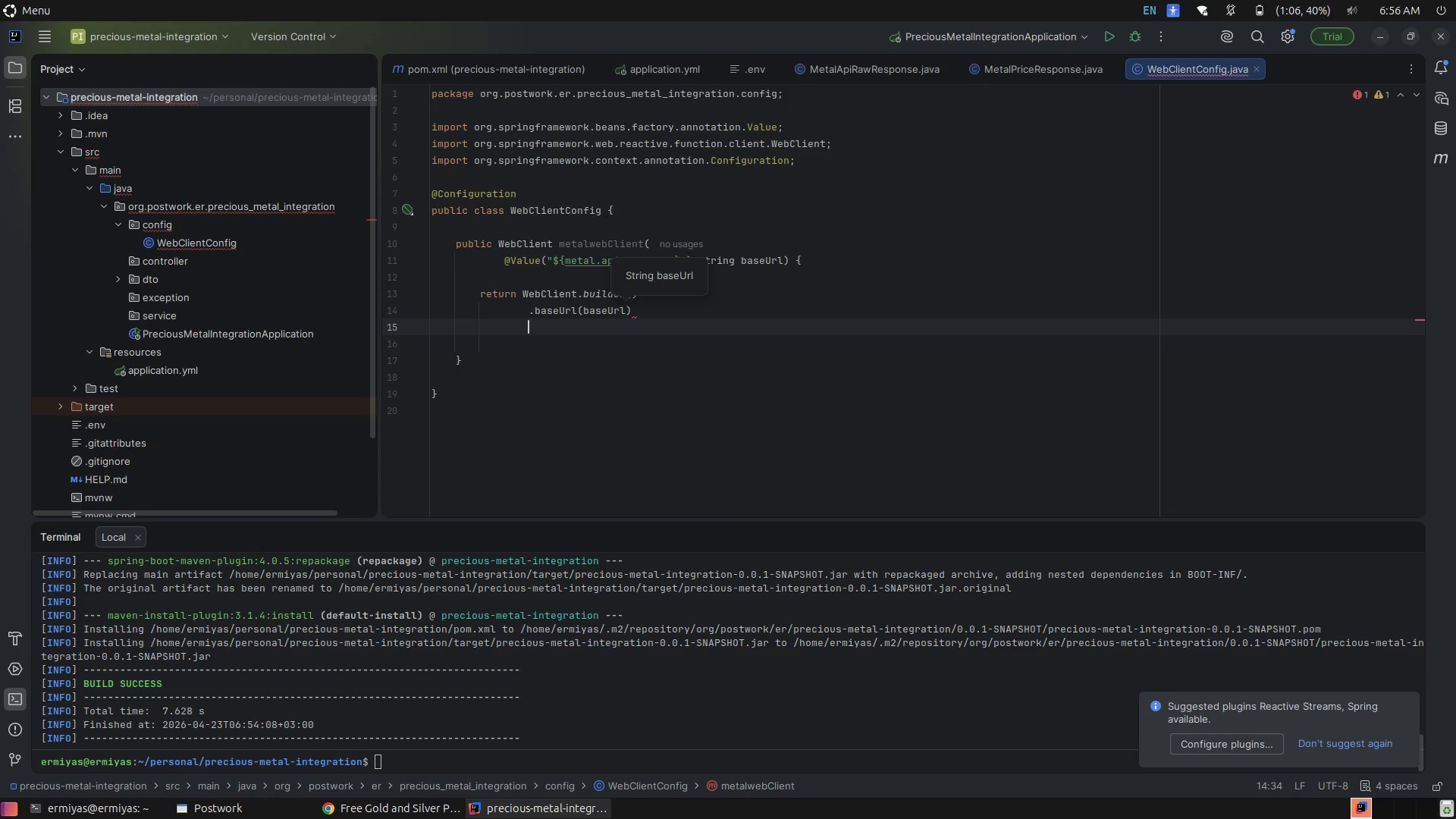 
key(Enter)
 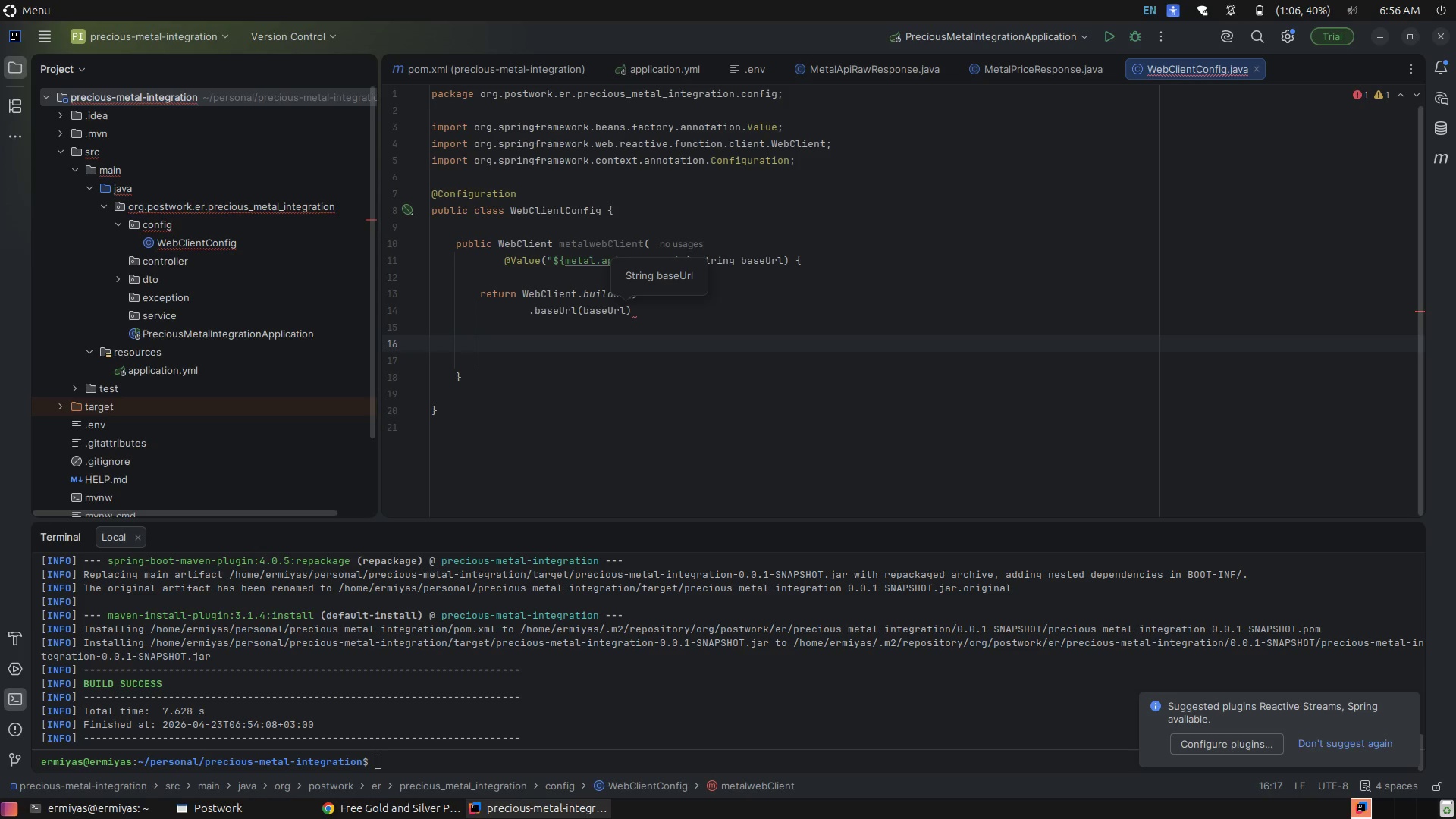 
key(Control+Z)
 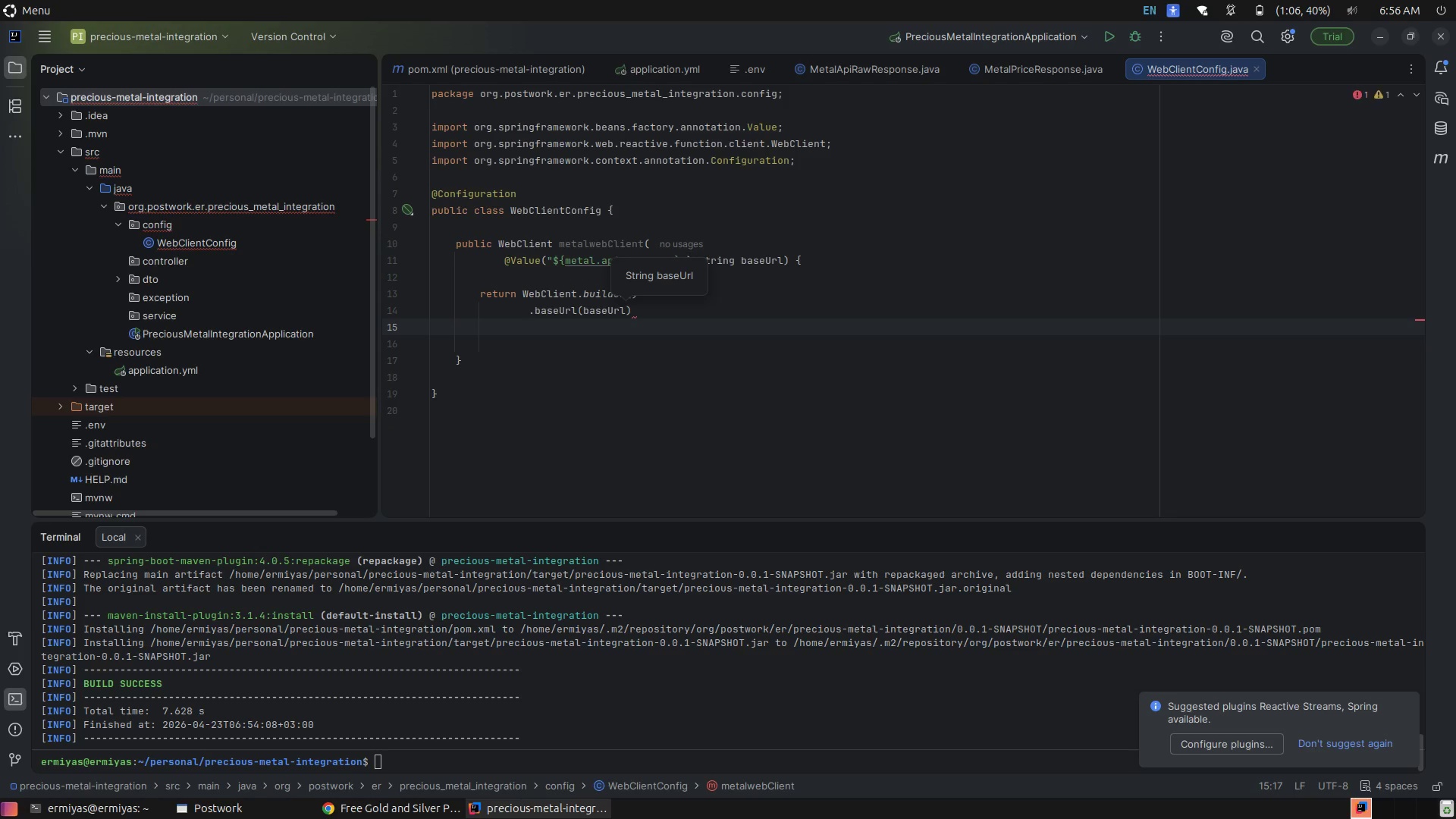 
type(.bu)
key(Tab)
type(;)
 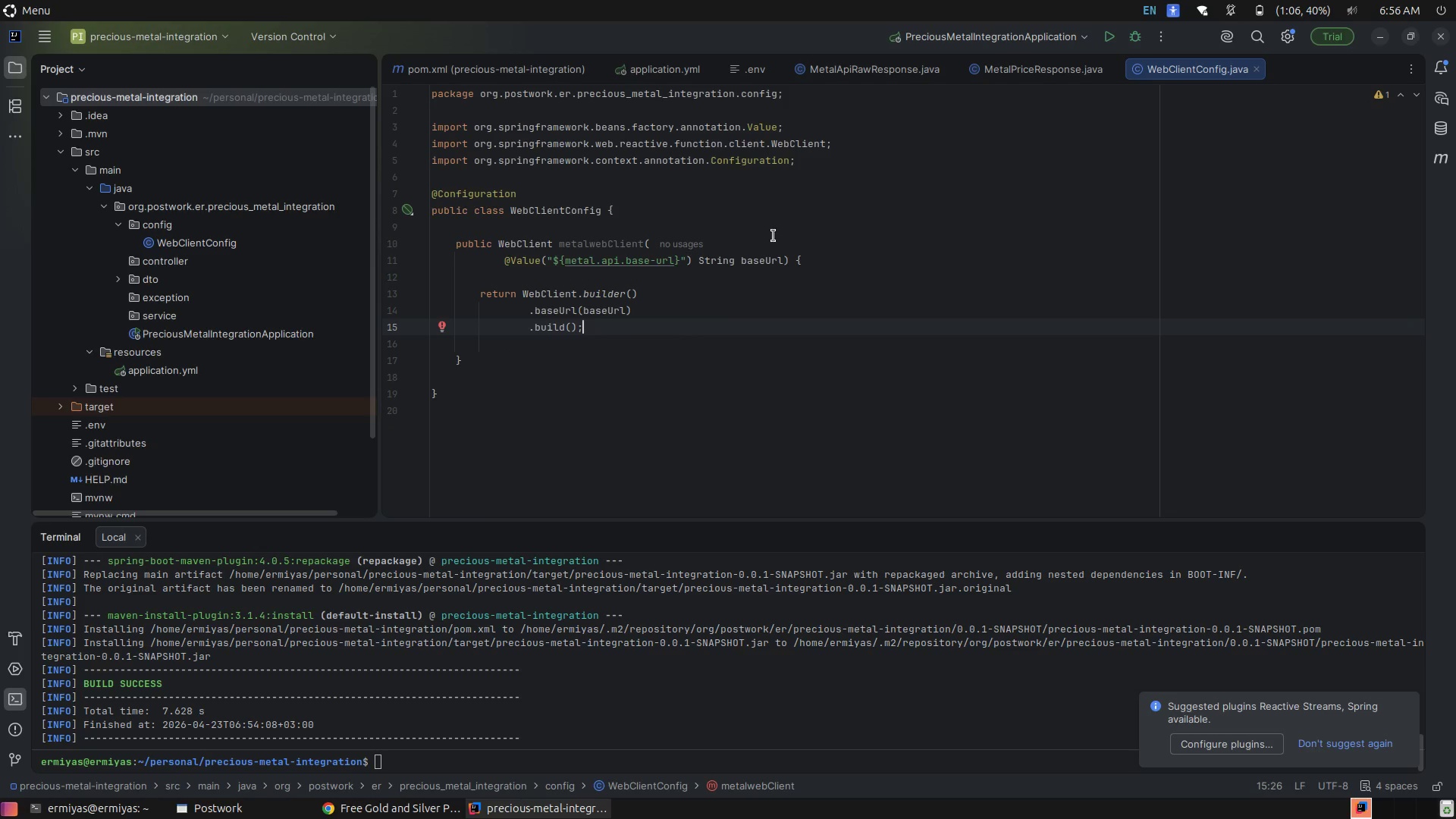 
left_click([775, 266])
 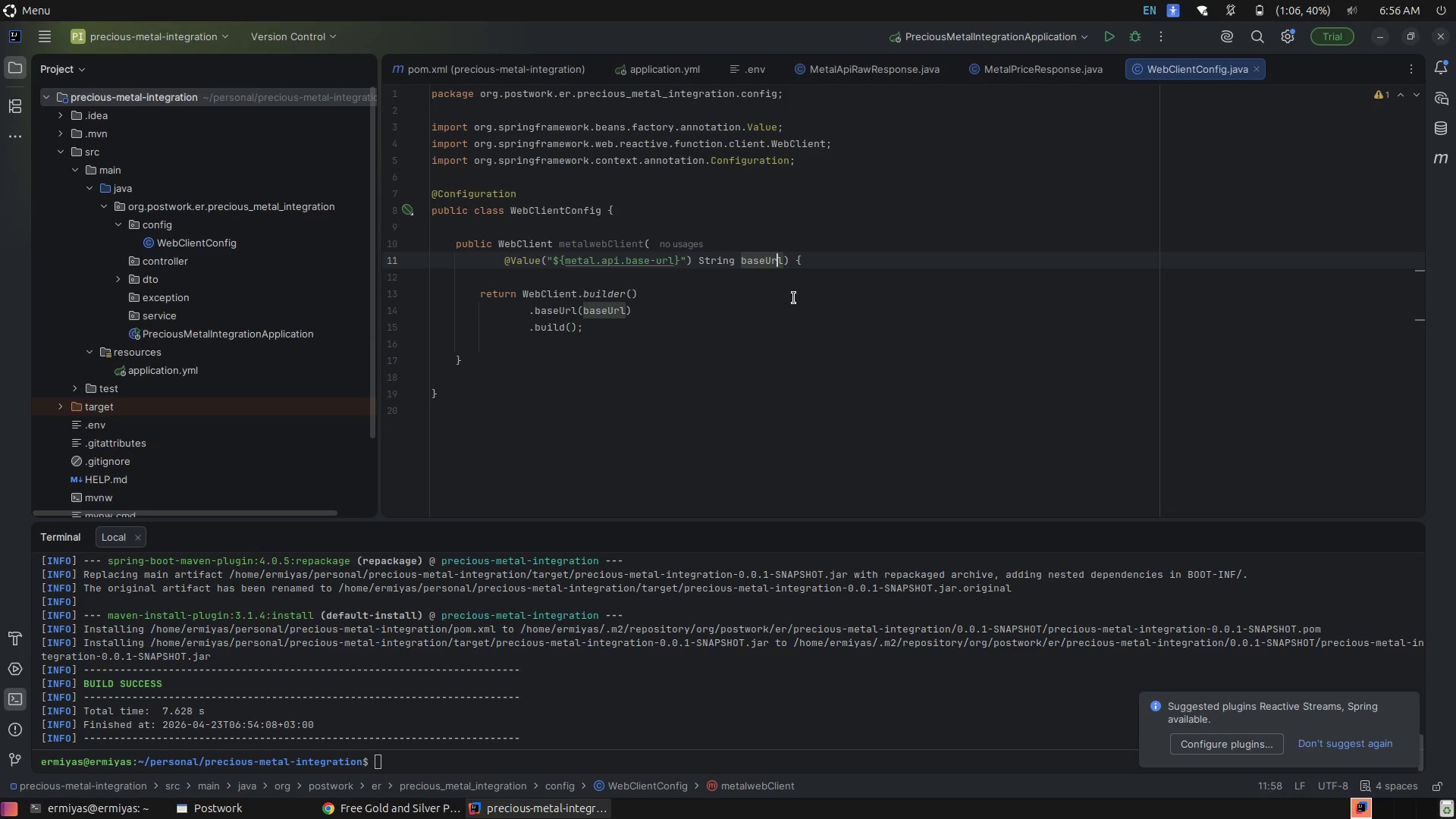 
left_click([794, 298])
 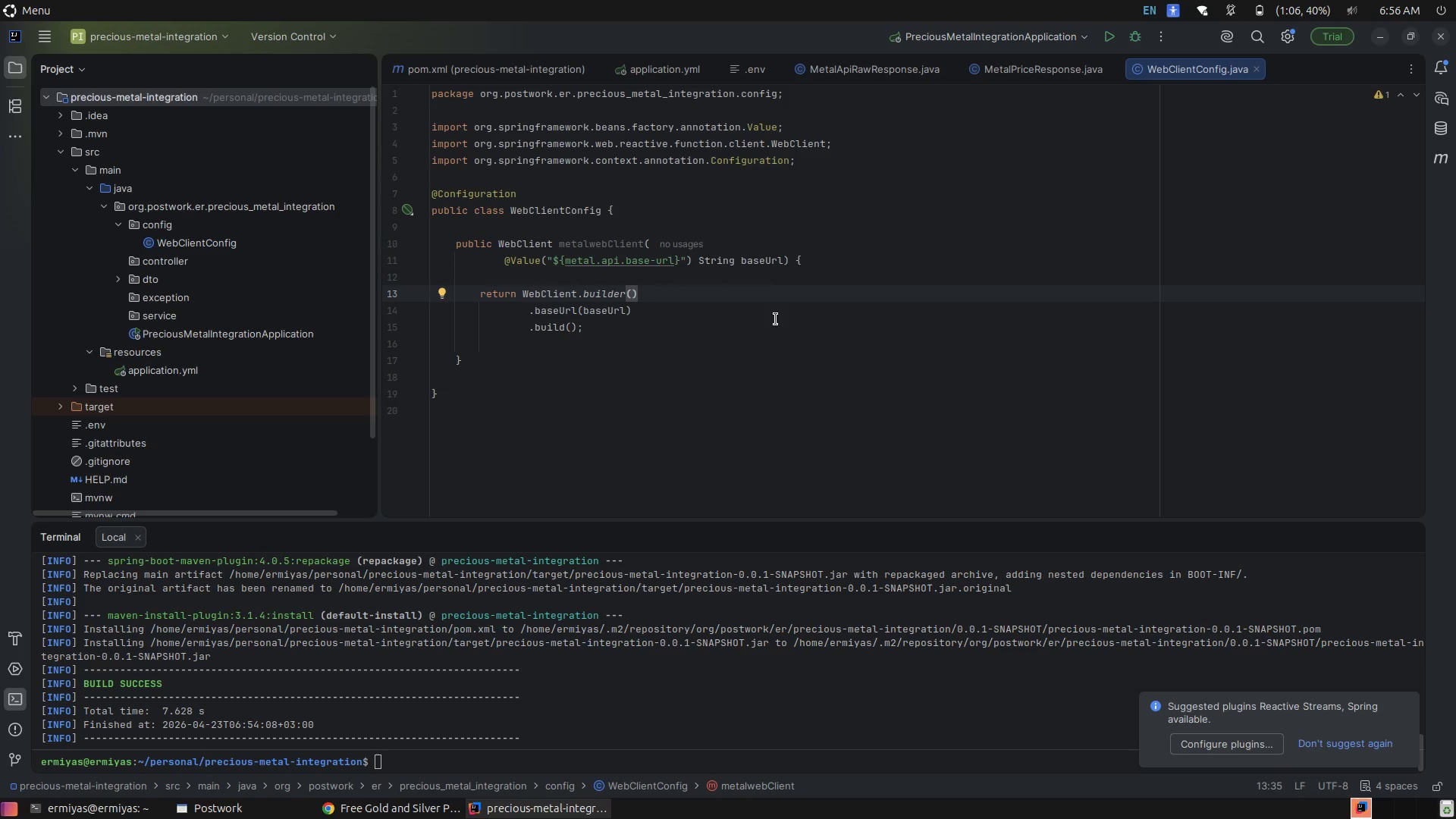 
wait(12.31)
 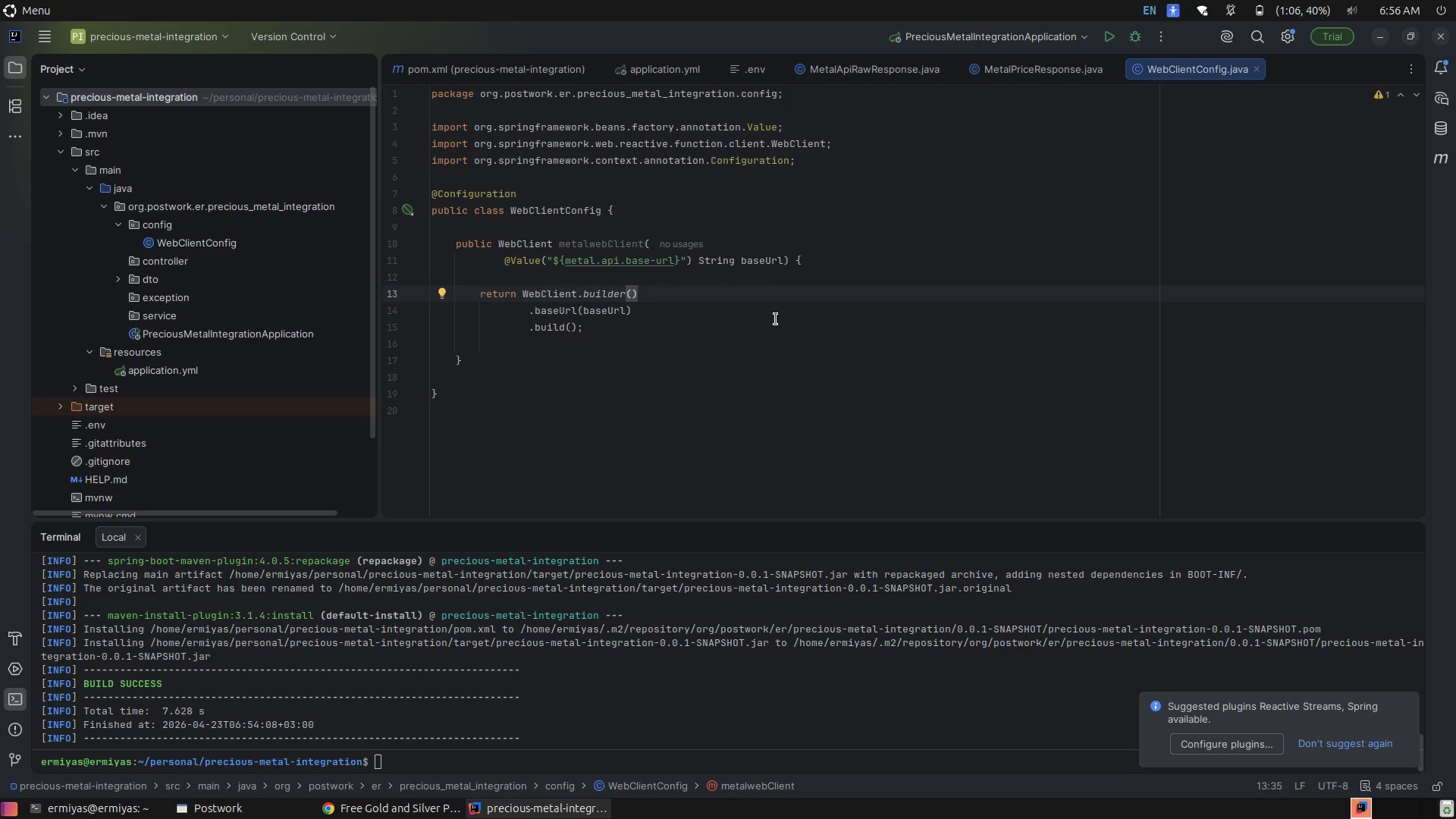 
left_click([900, 418])
 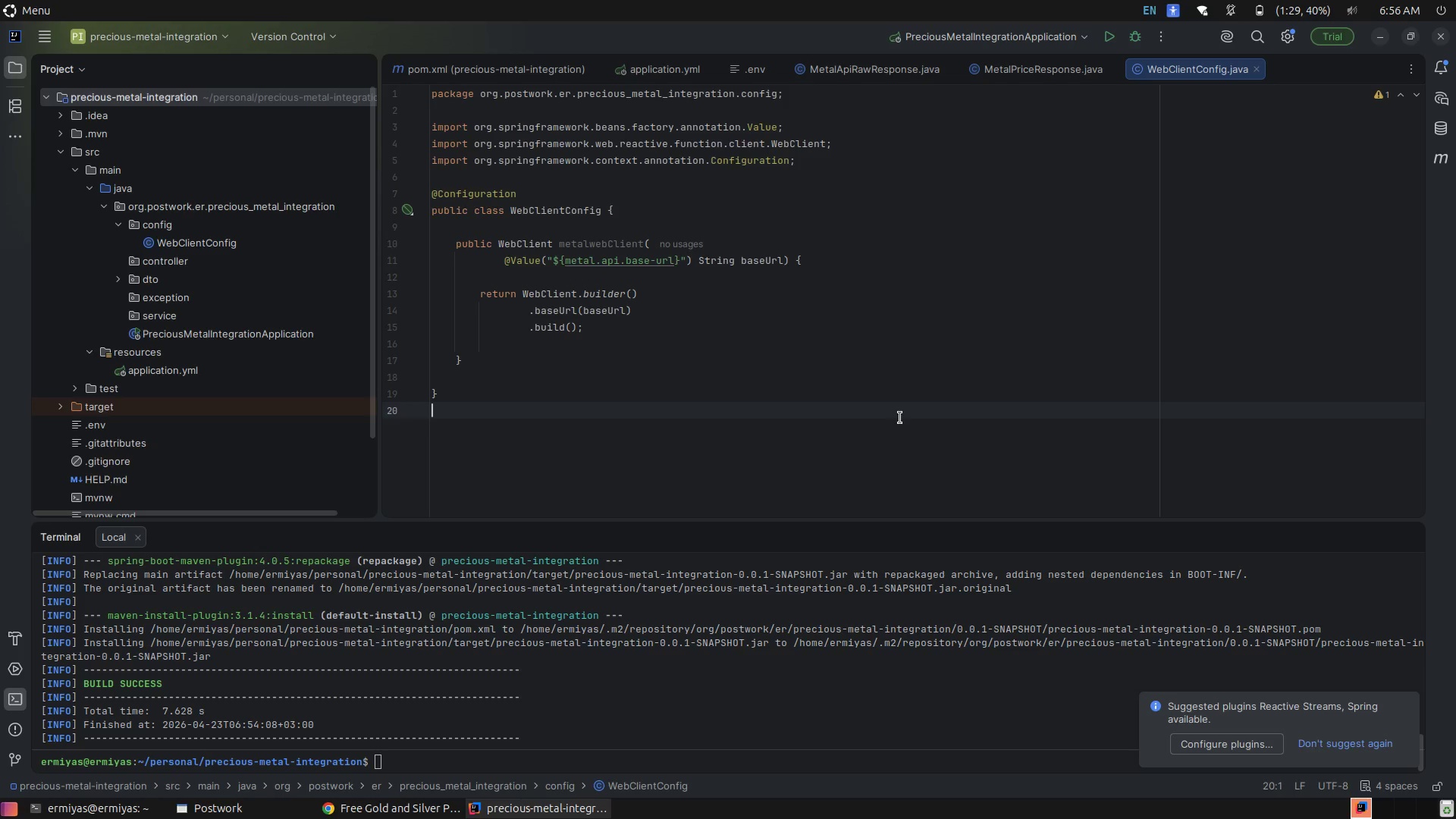 
wait(18.54)
 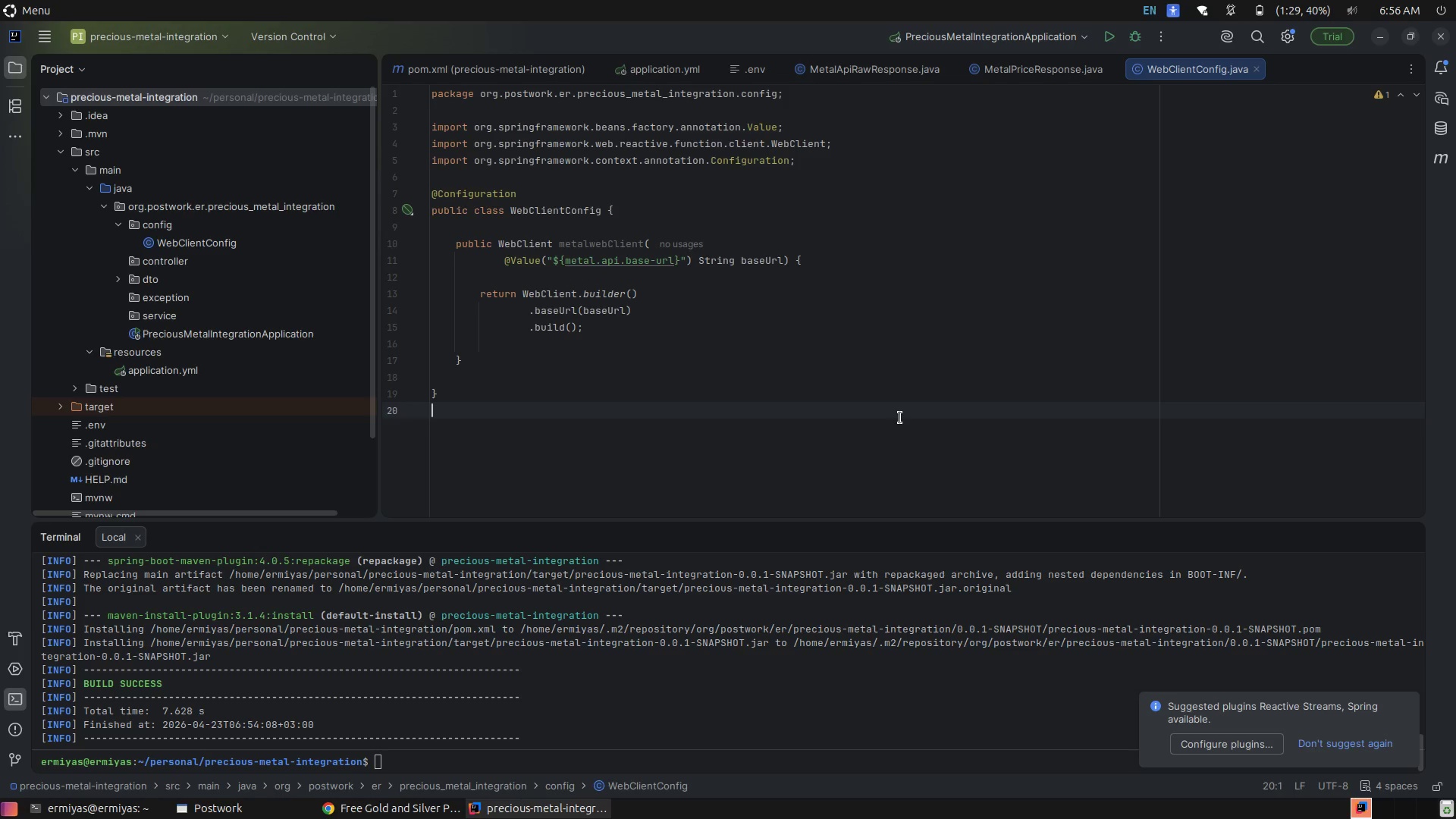 
left_click([512, 71])
 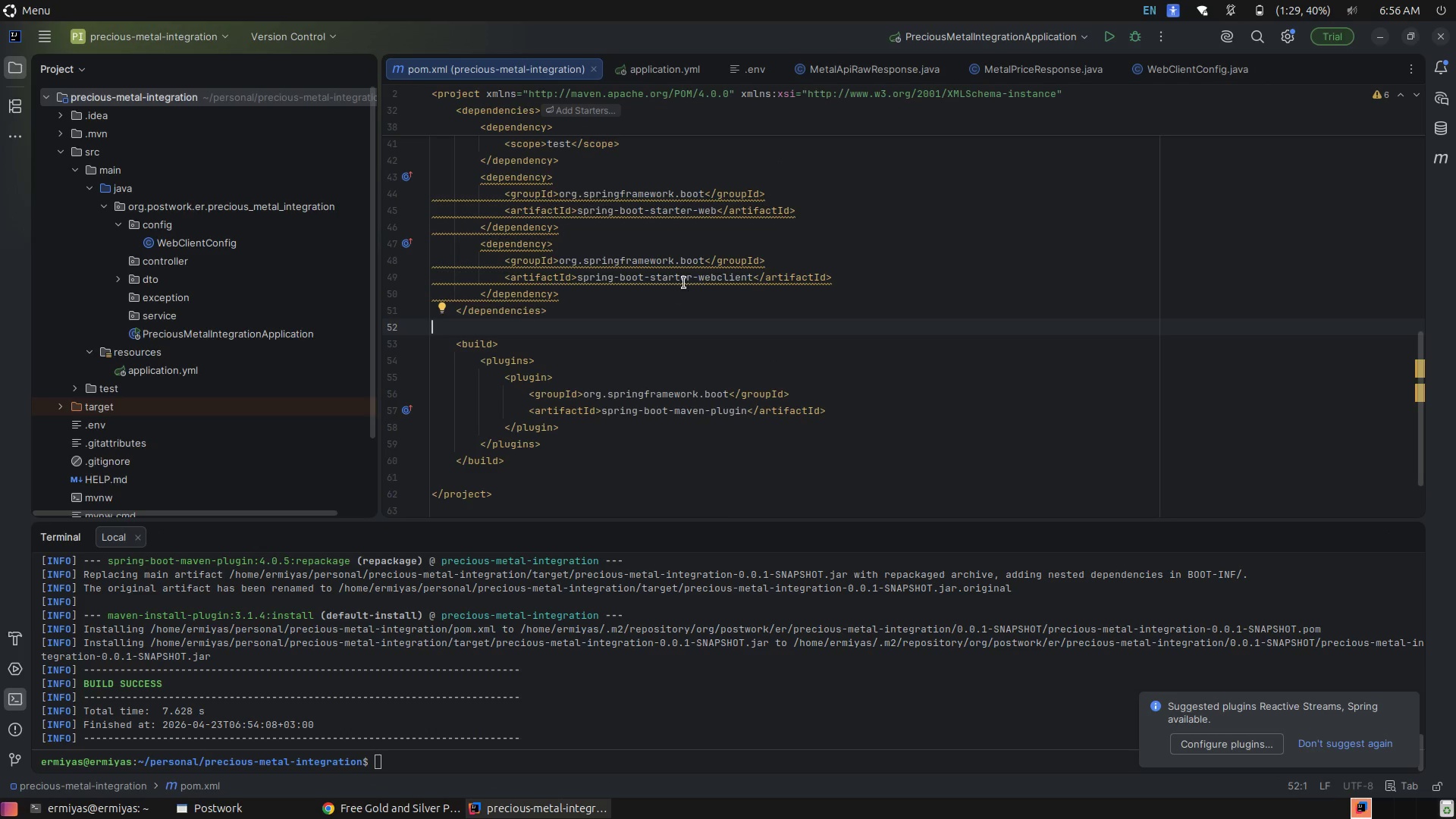 
left_click([712, 276])
 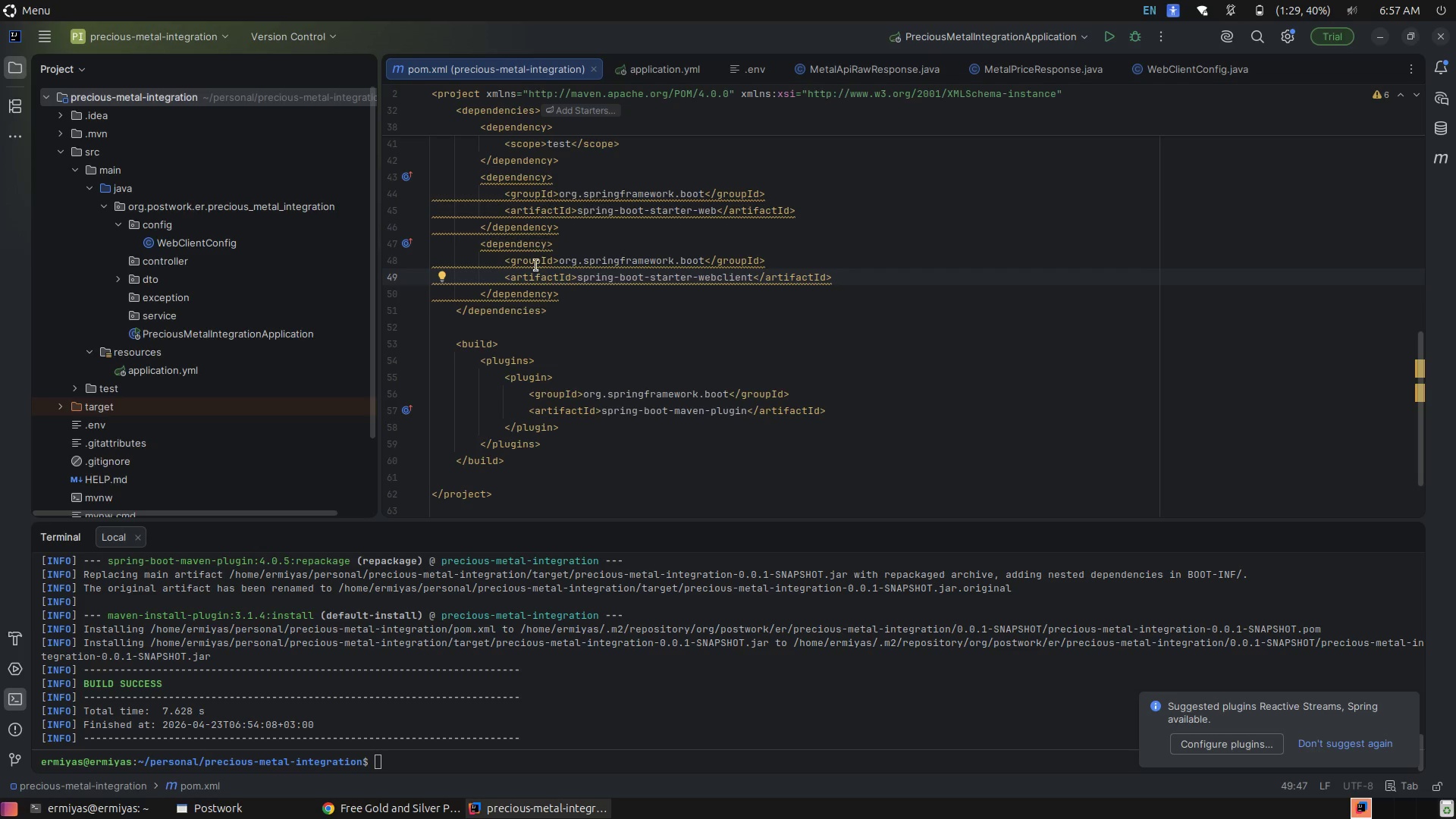 
left_click_drag(start_coordinate=[566, 297], to_coordinate=[404, 249])
 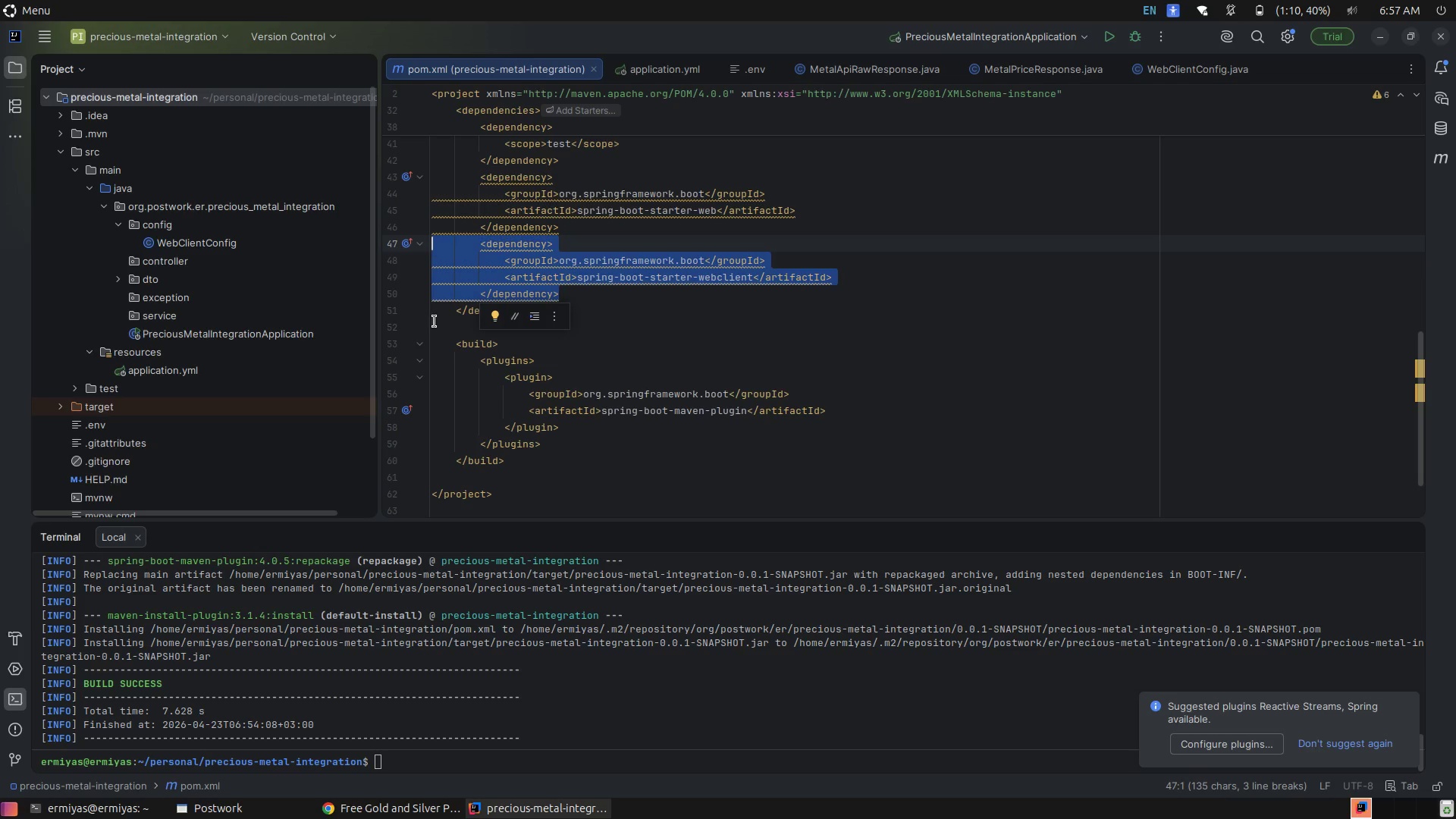 
key(Backspace)
 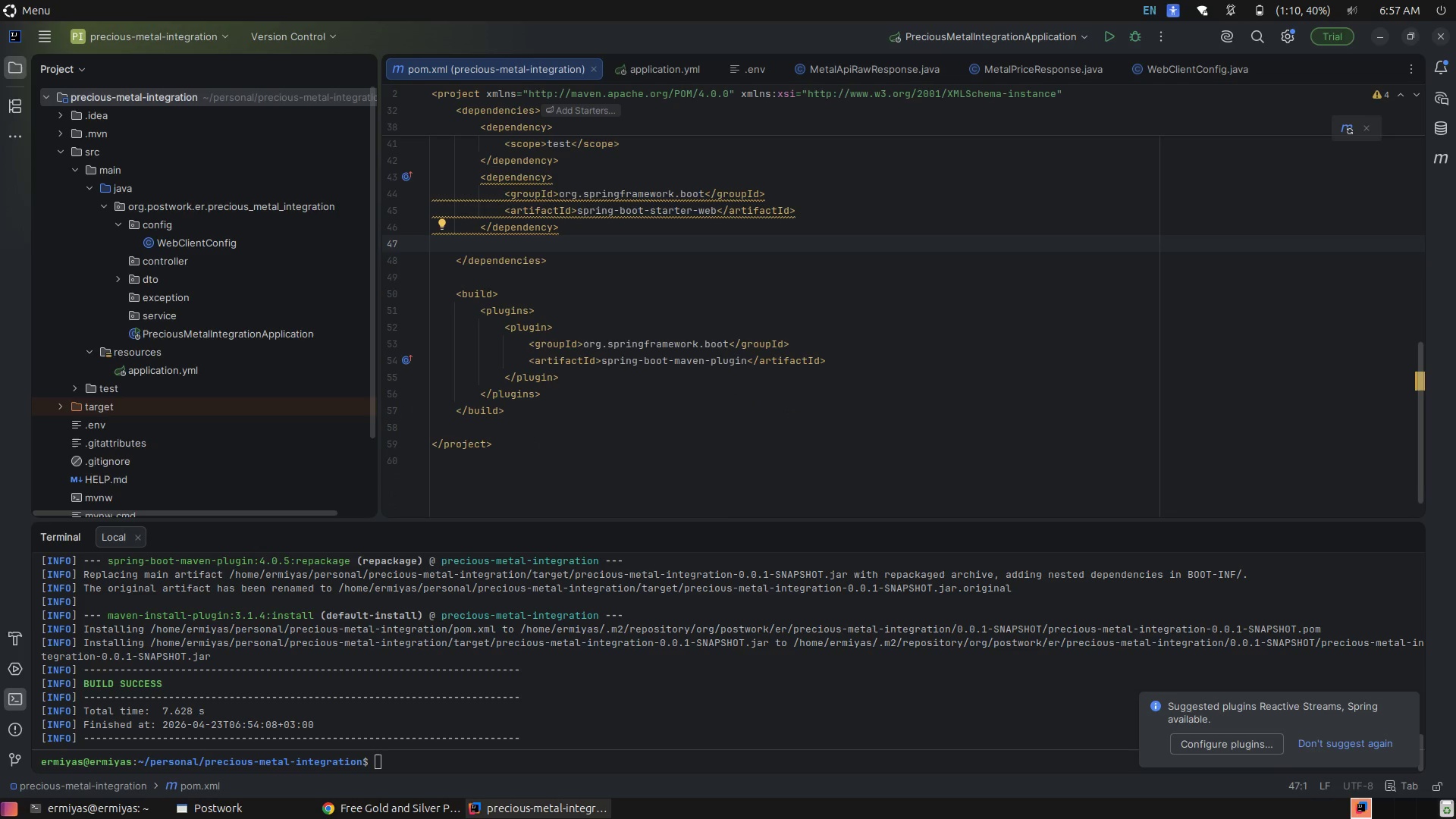 
key(Control+ControlLeft)
 